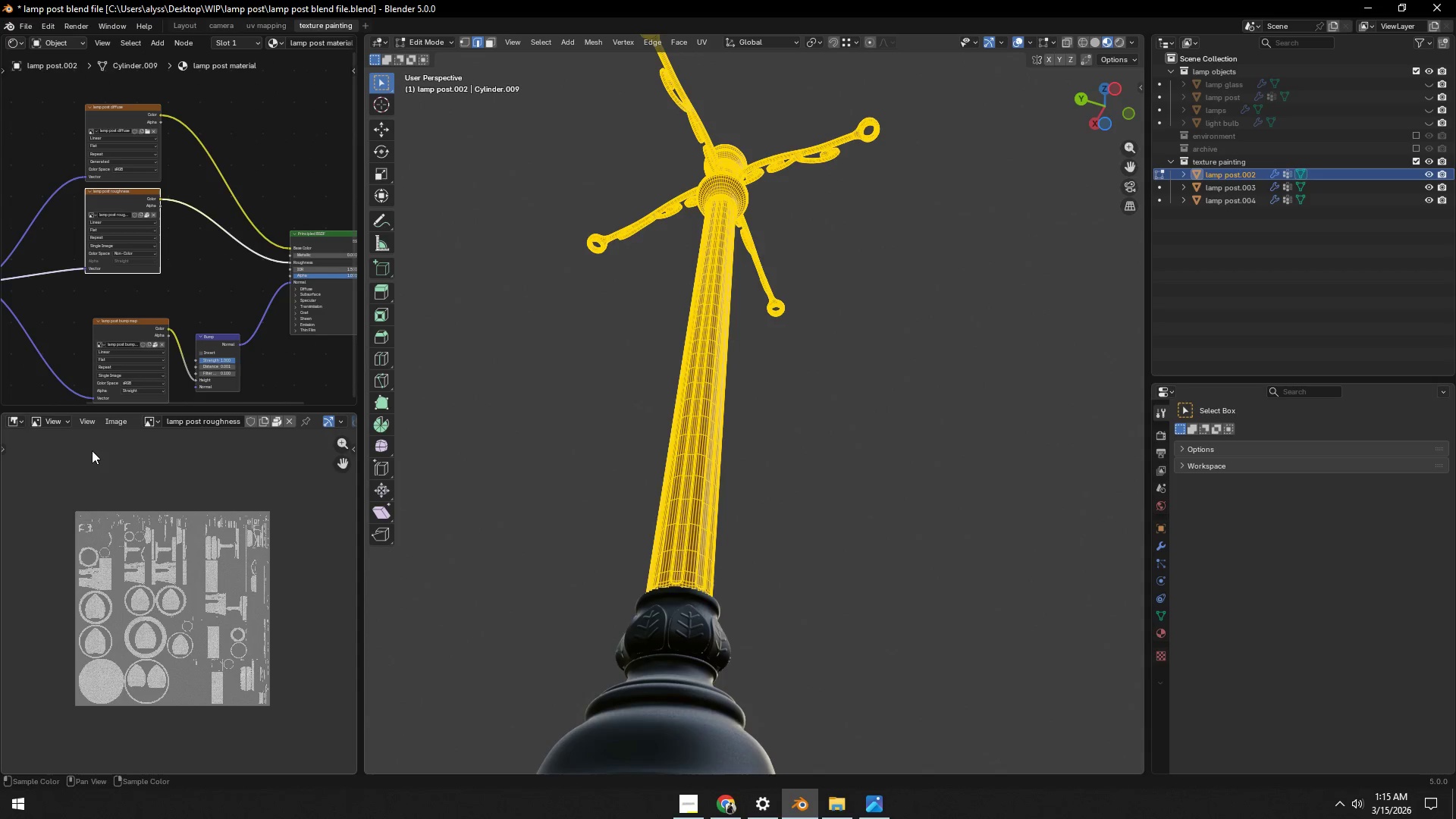 
left_click([14, 420])
 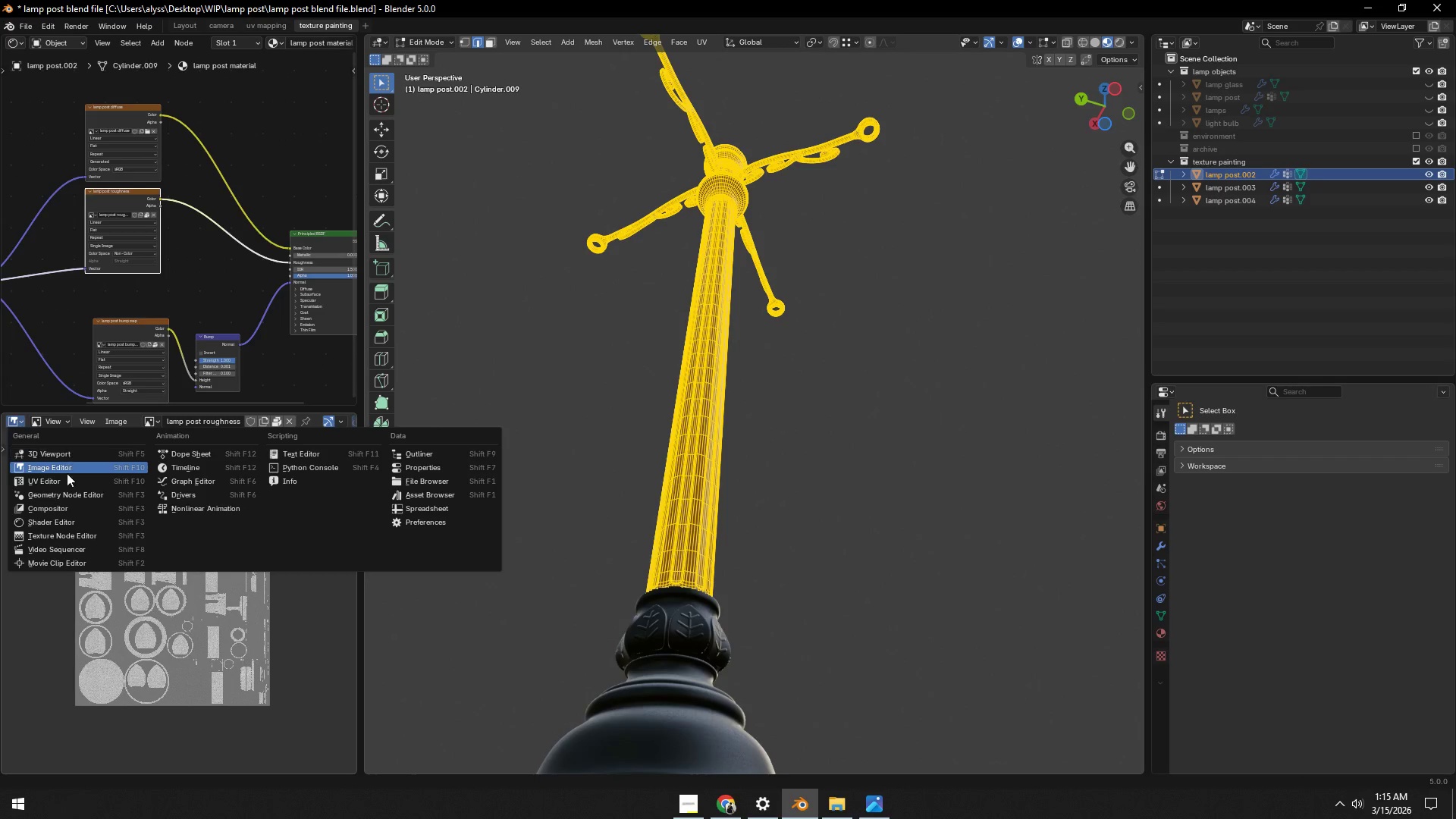 
left_click([64, 479])
 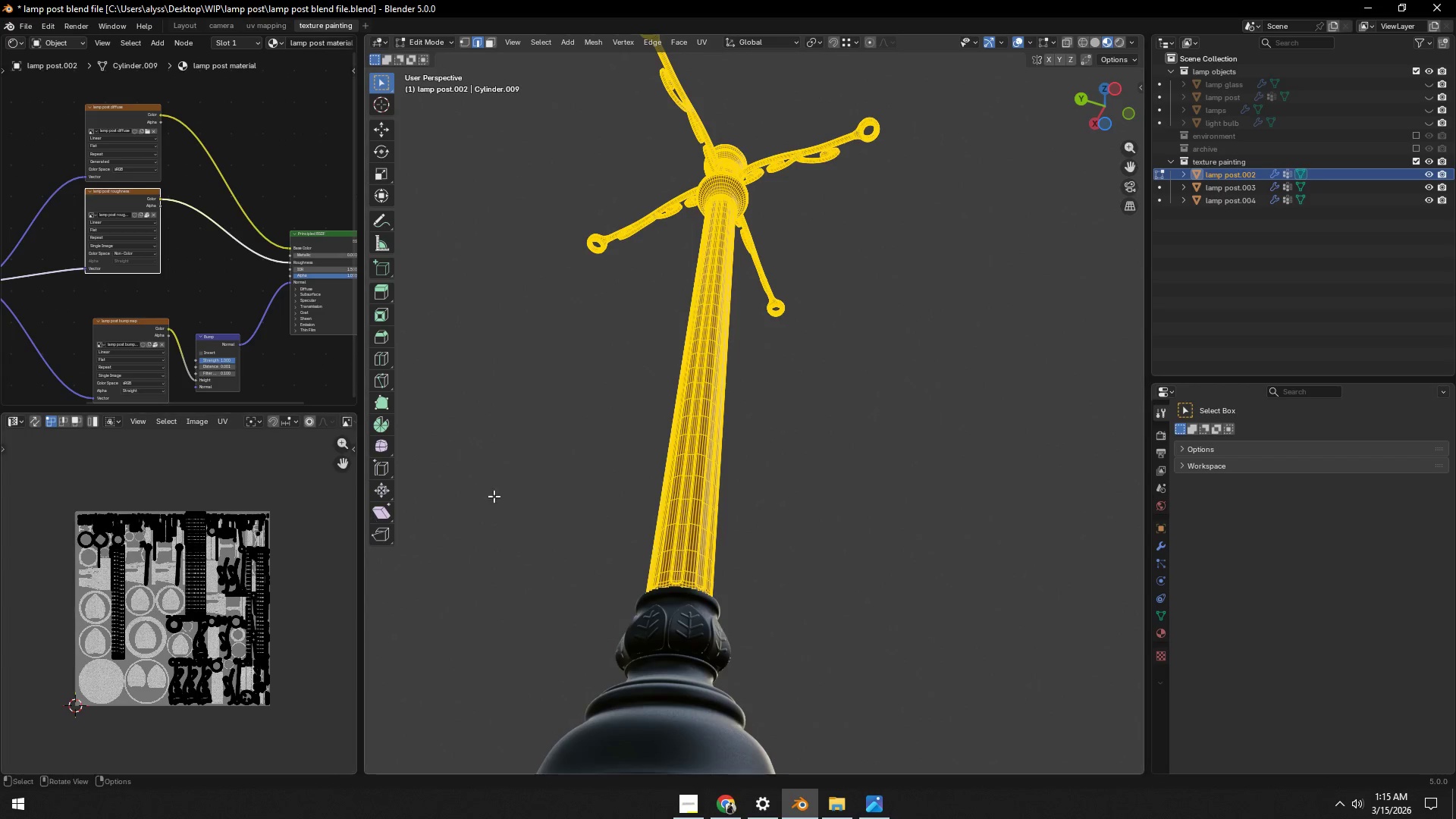 
key(A)
 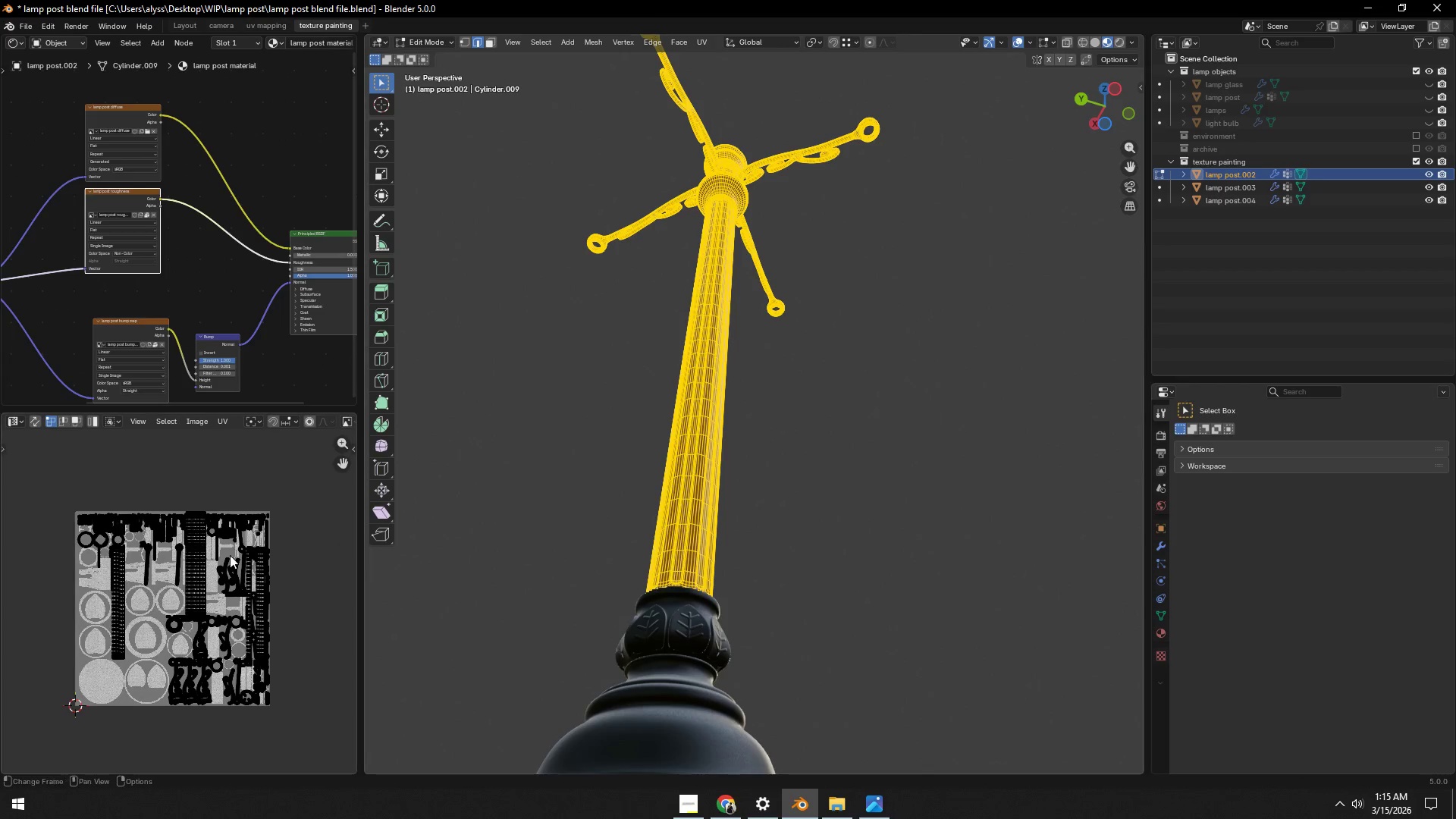 
scroll: coordinate [232, 552], scroll_direction: up, amount: 9.0
 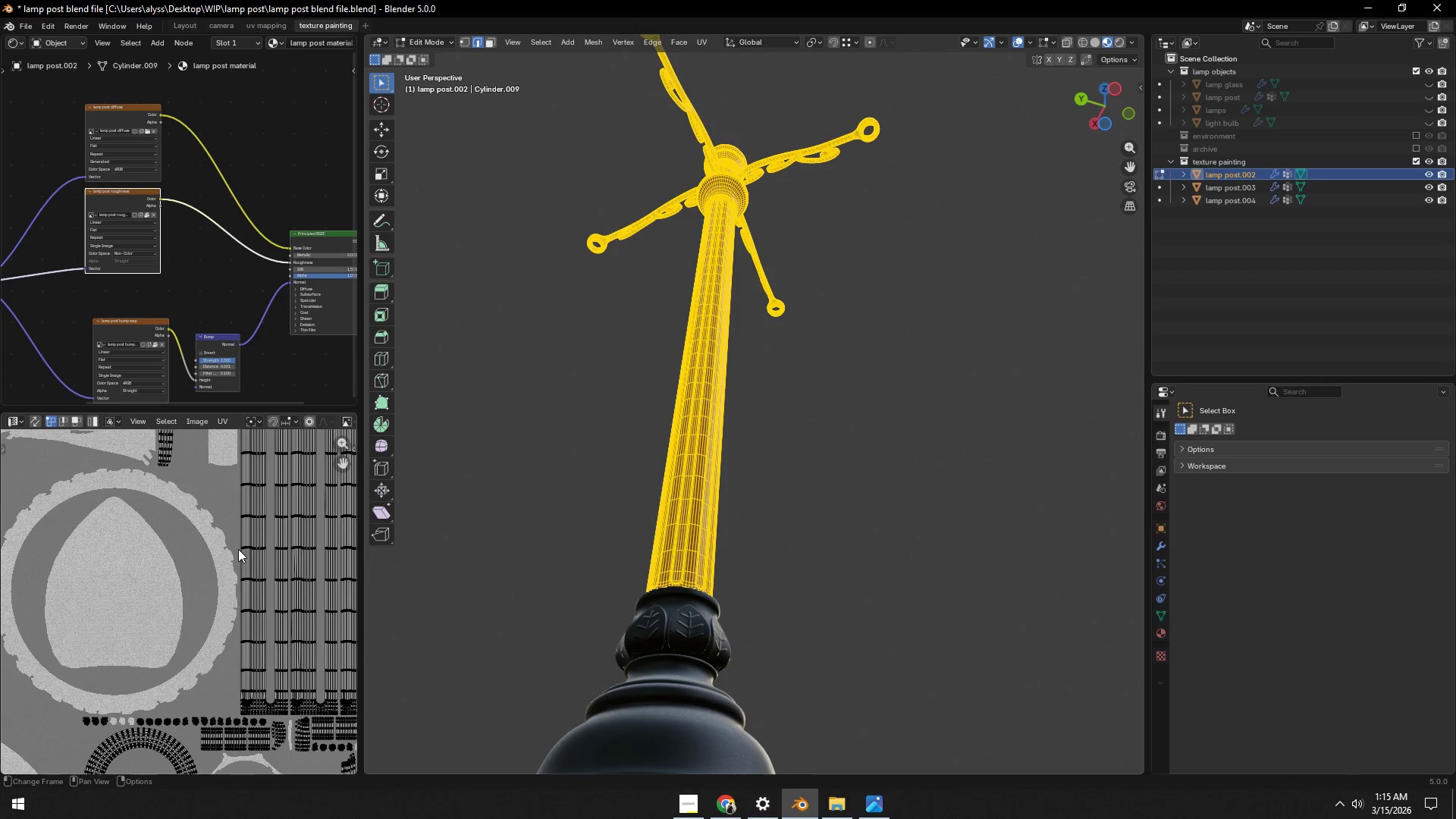 
hold_key(key=ShiftLeft, duration=0.78)
 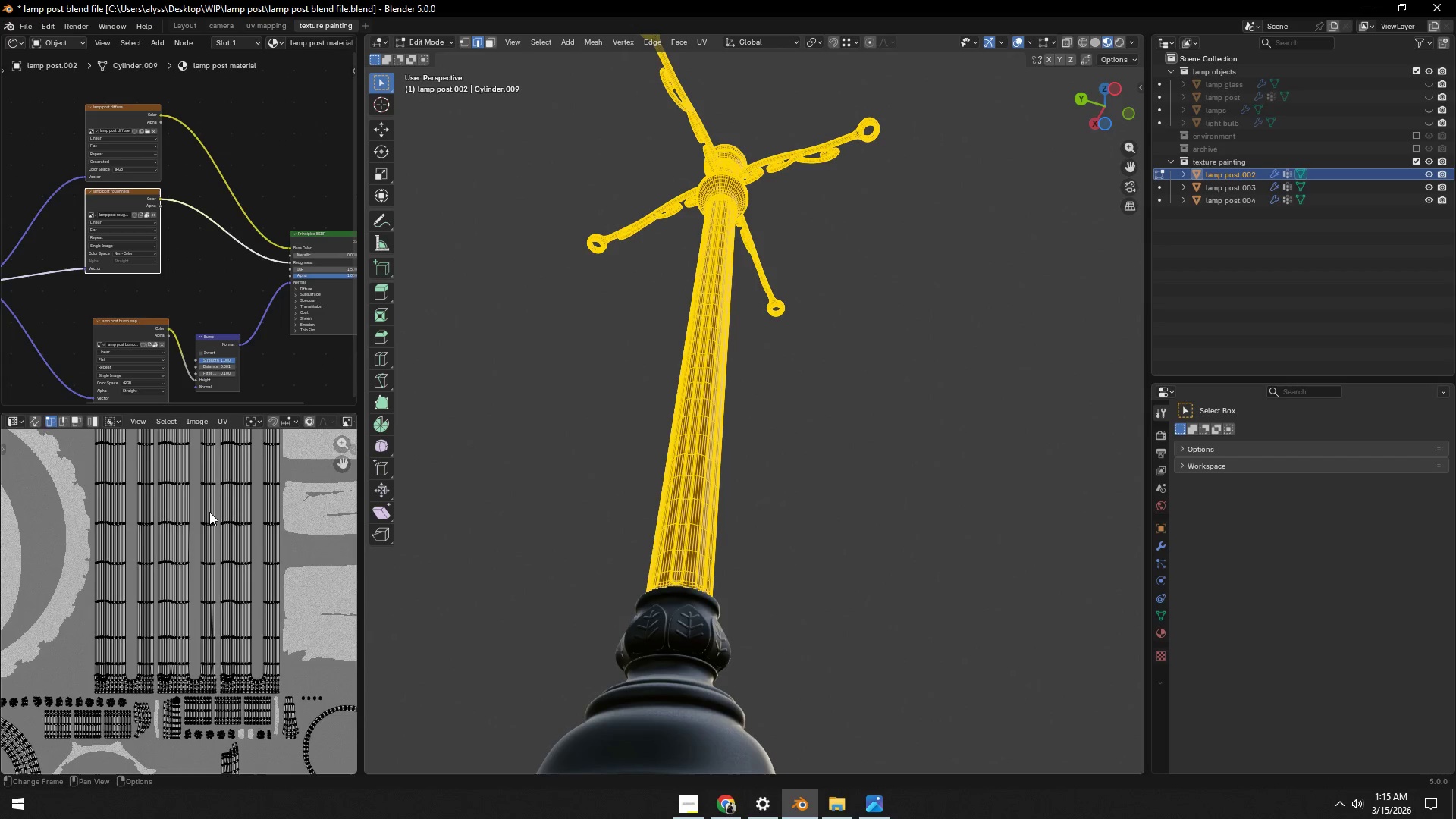 
scroll: coordinate [209, 512], scroll_direction: up, amount: 2.0
 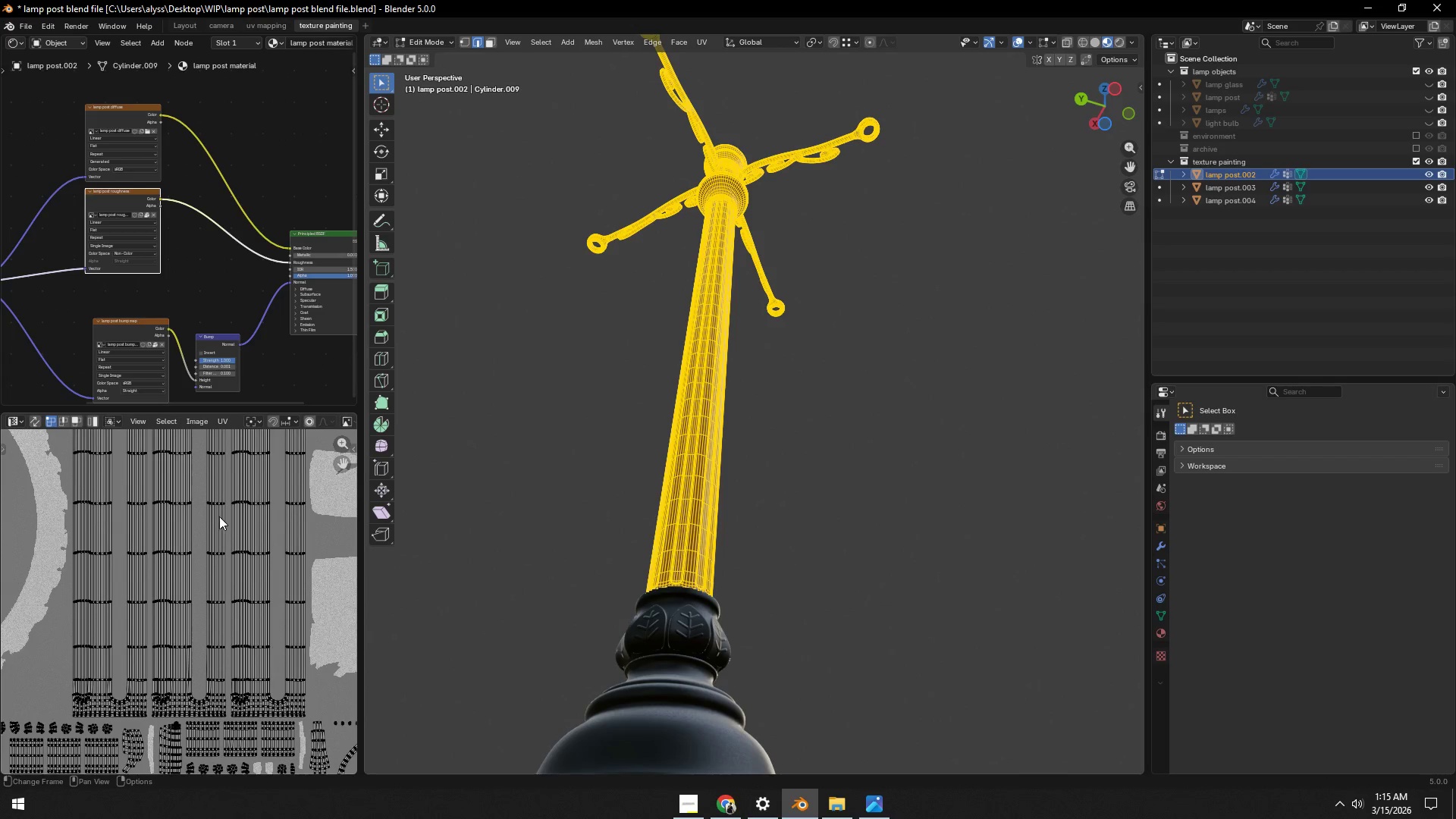 
scroll: coordinate [221, 519], scroll_direction: down, amount: 10.0
 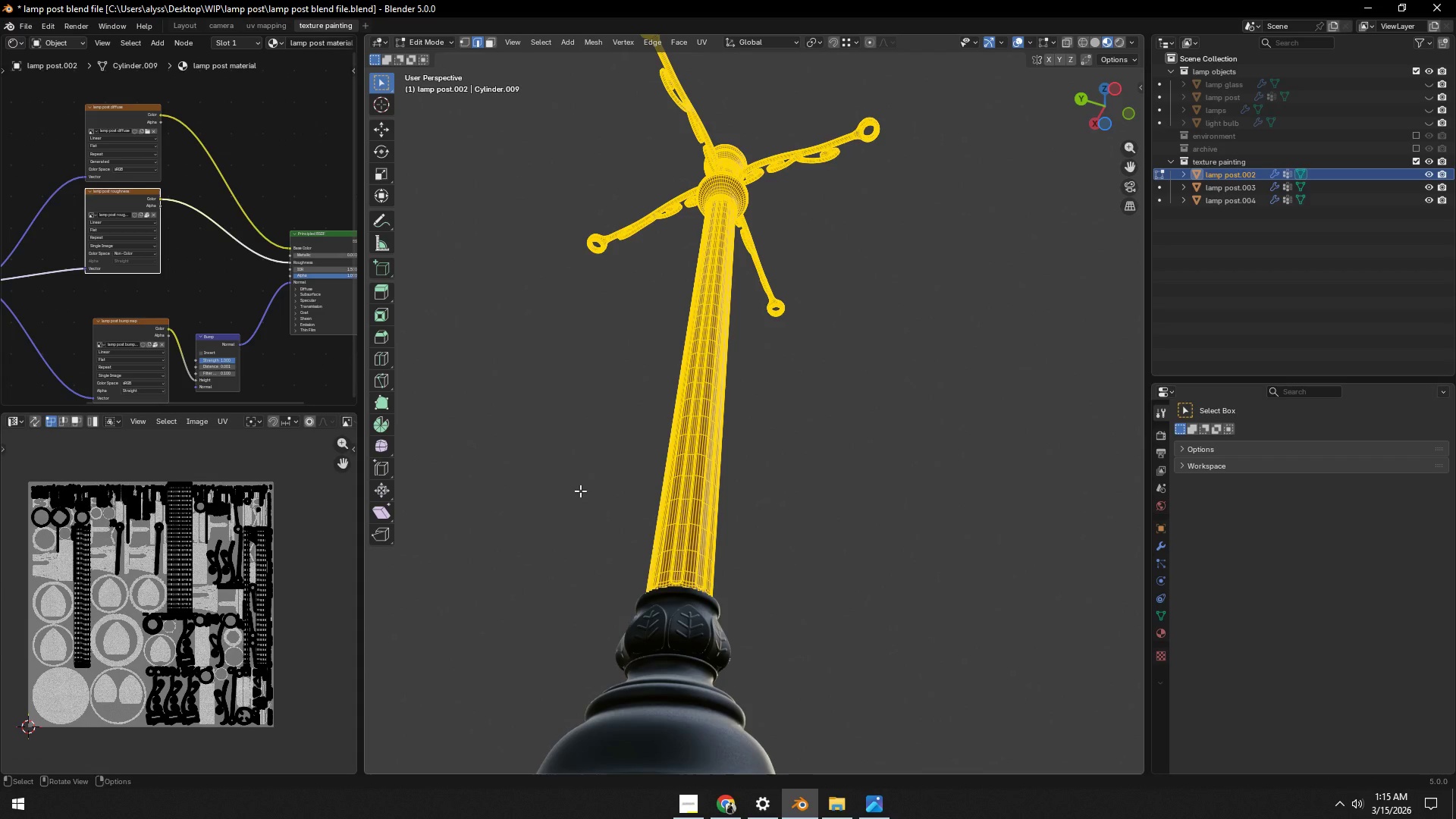 
left_click([580, 491])
 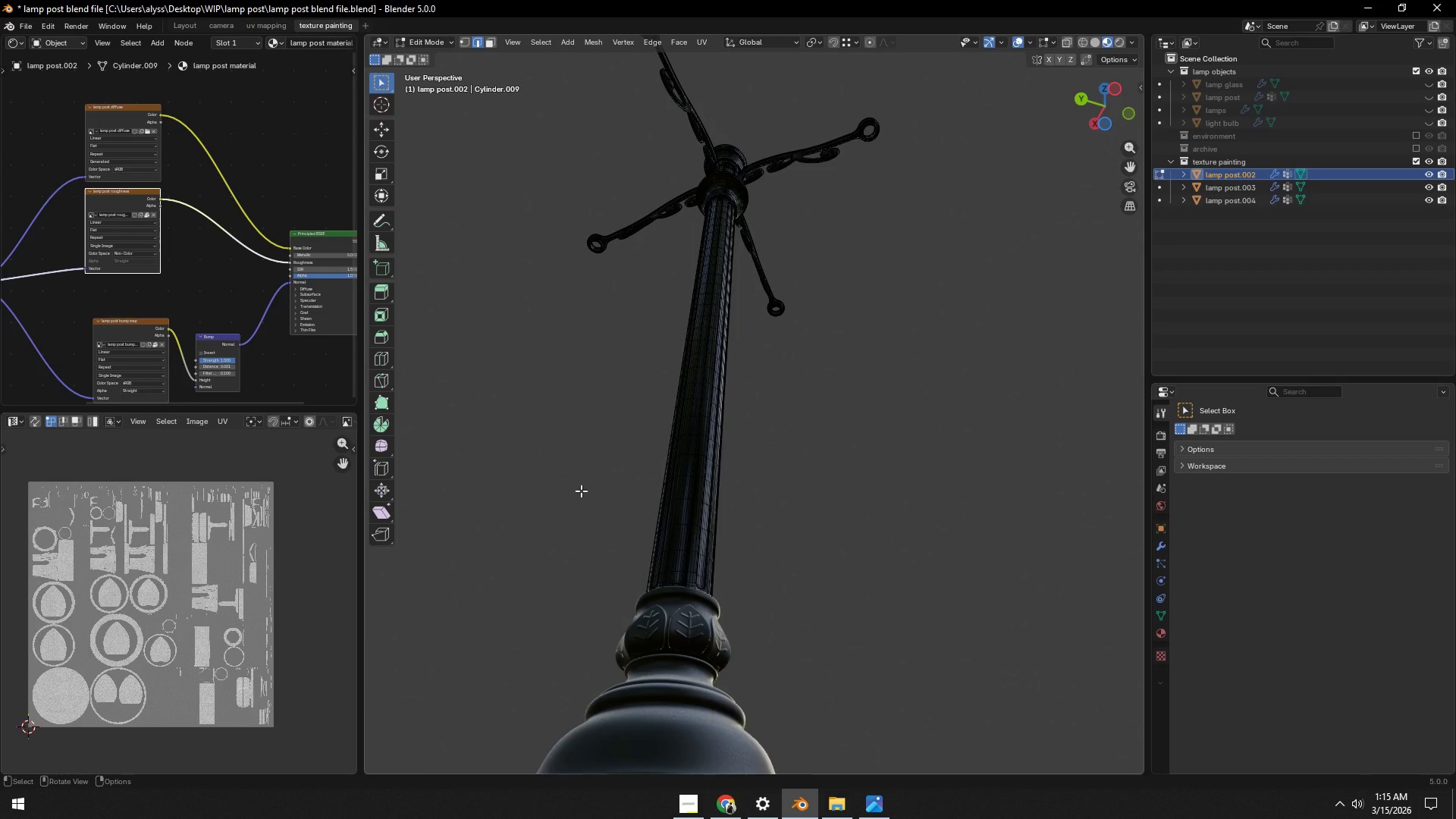 
key(Tab)
 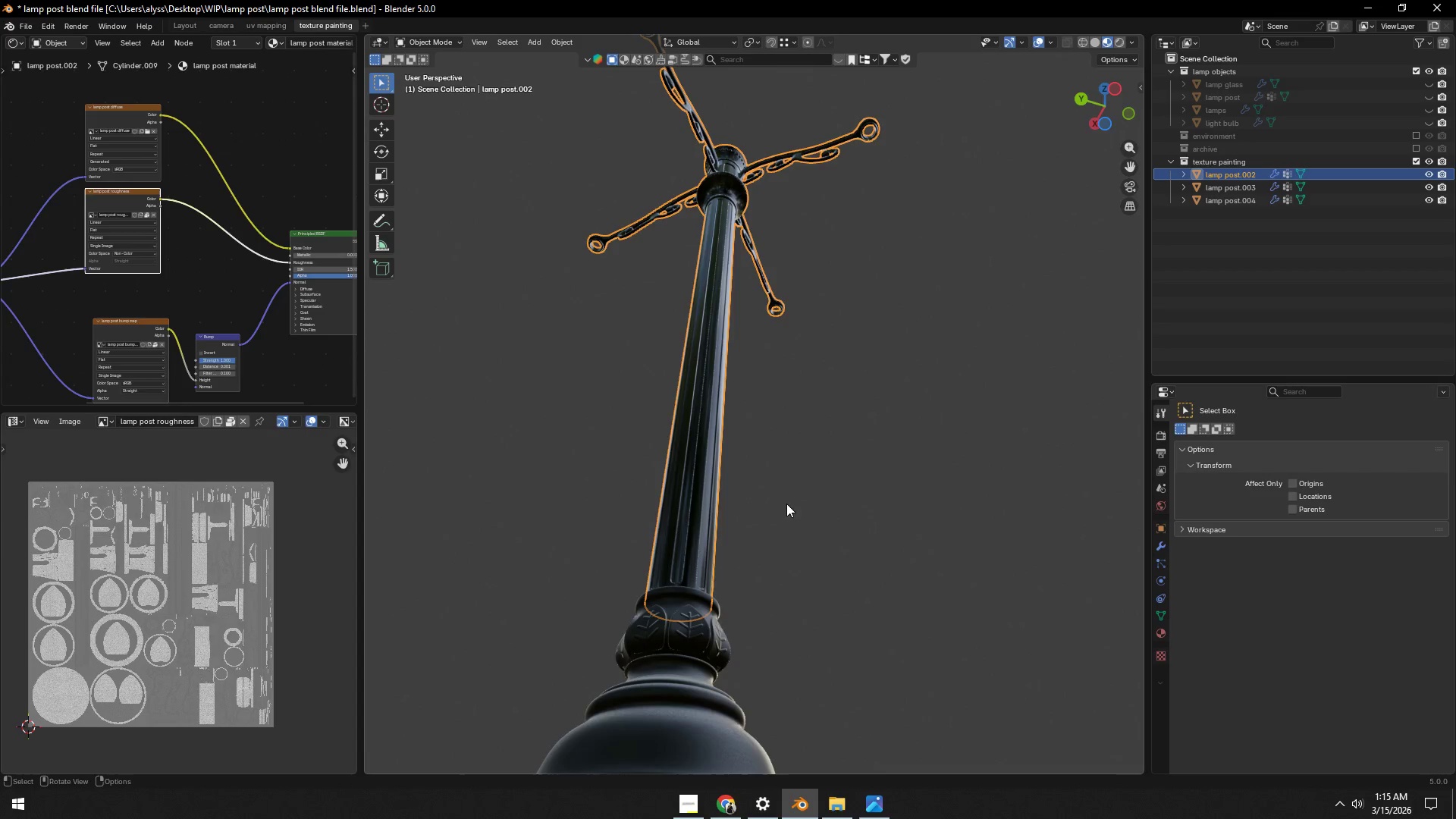 
left_click([836, 506])
 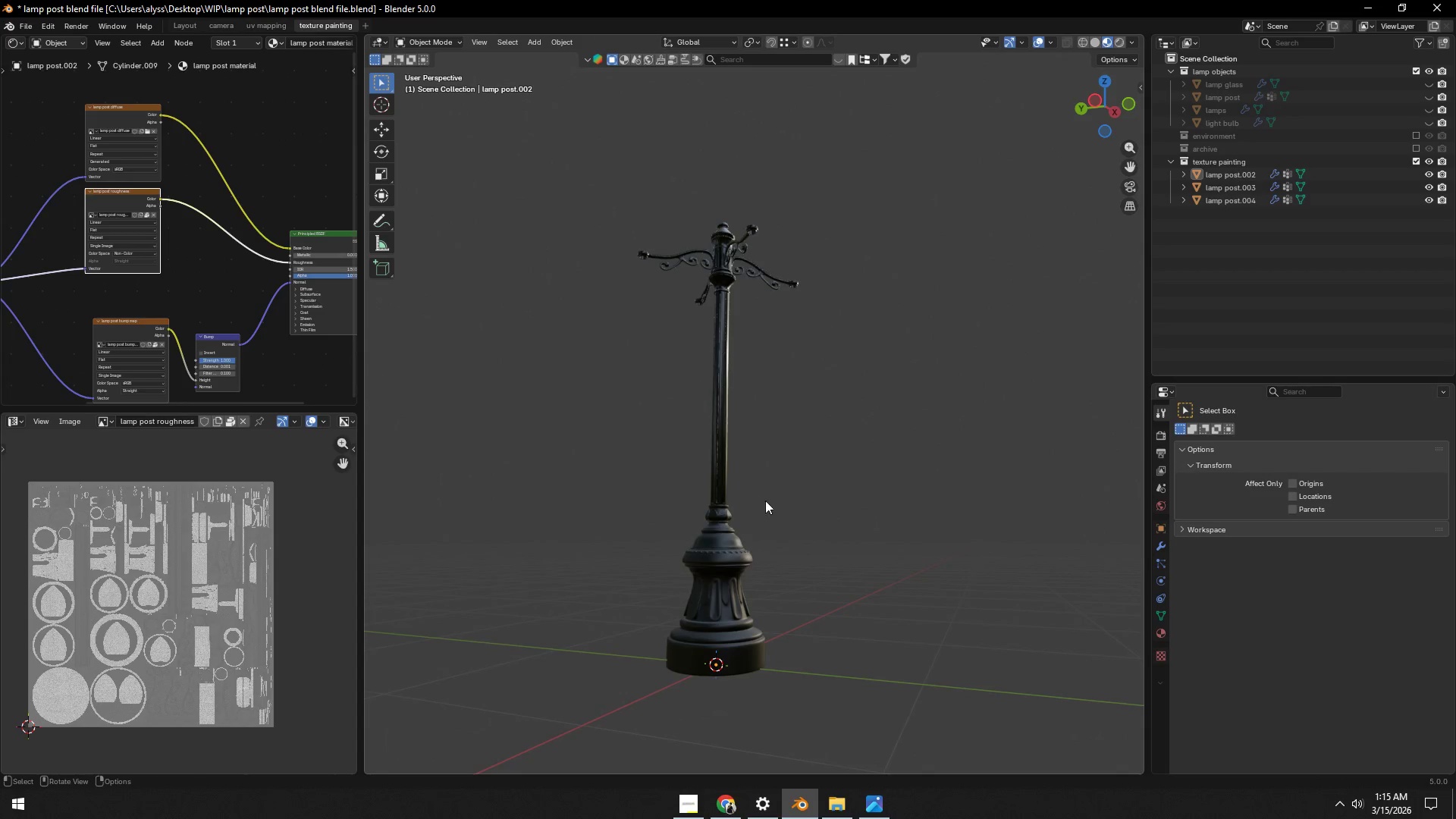 
scroll: coordinate [799, 516], scroll_direction: down, amount: 5.0
 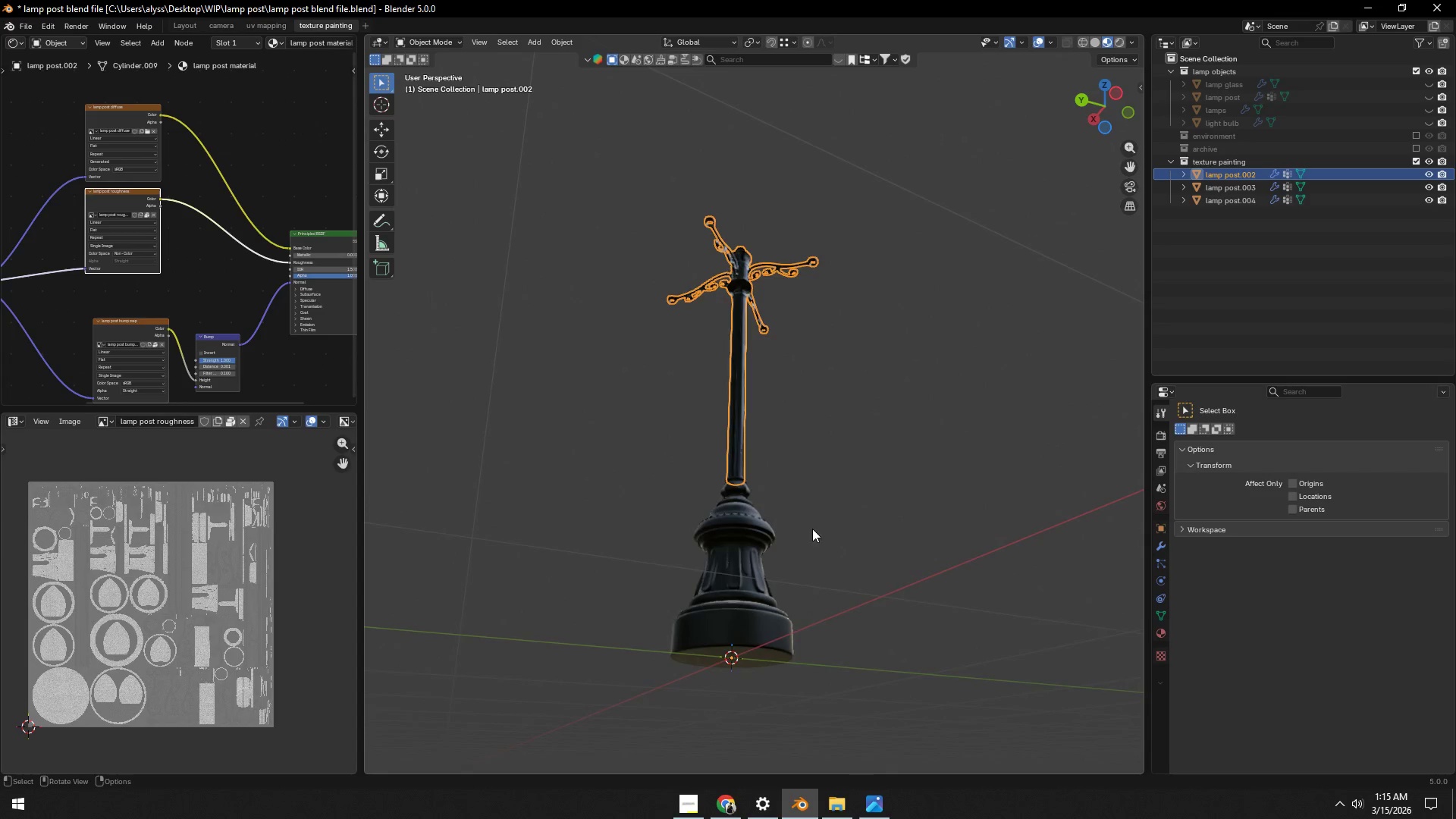 
wait(7.08)
 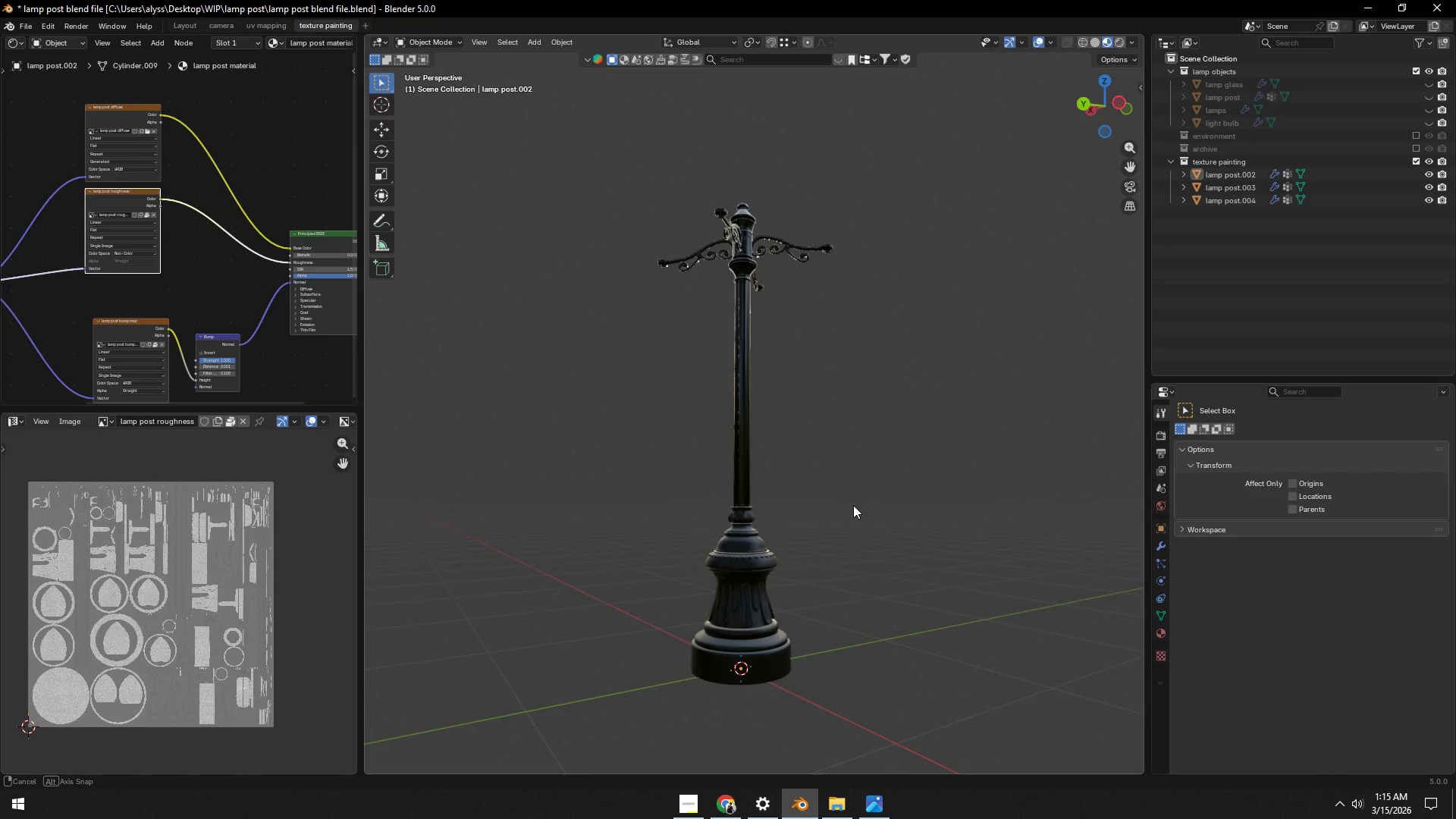 
left_click([1121, 41])
 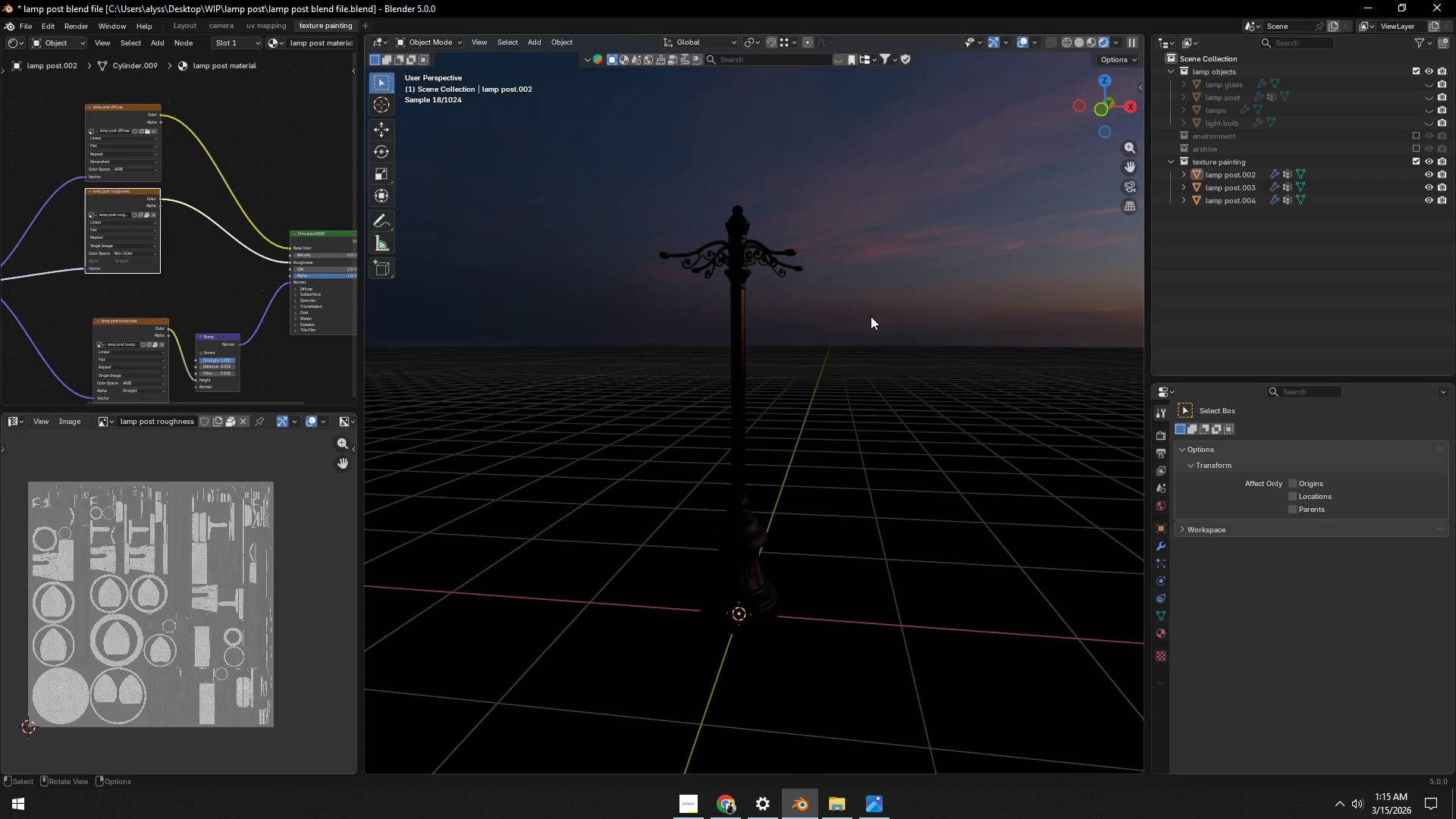 
wait(7.45)
 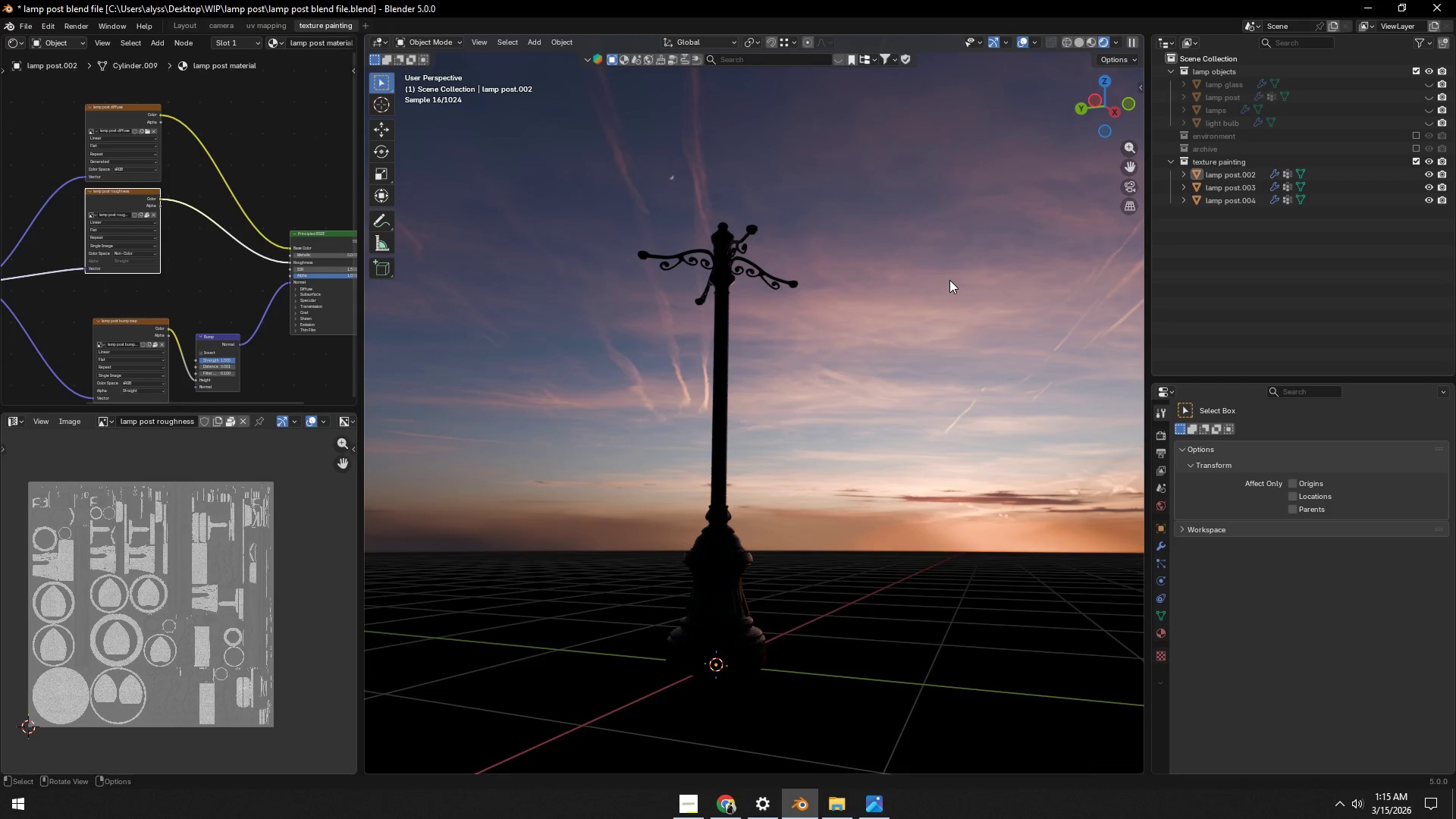 
left_click([1075, 42])
 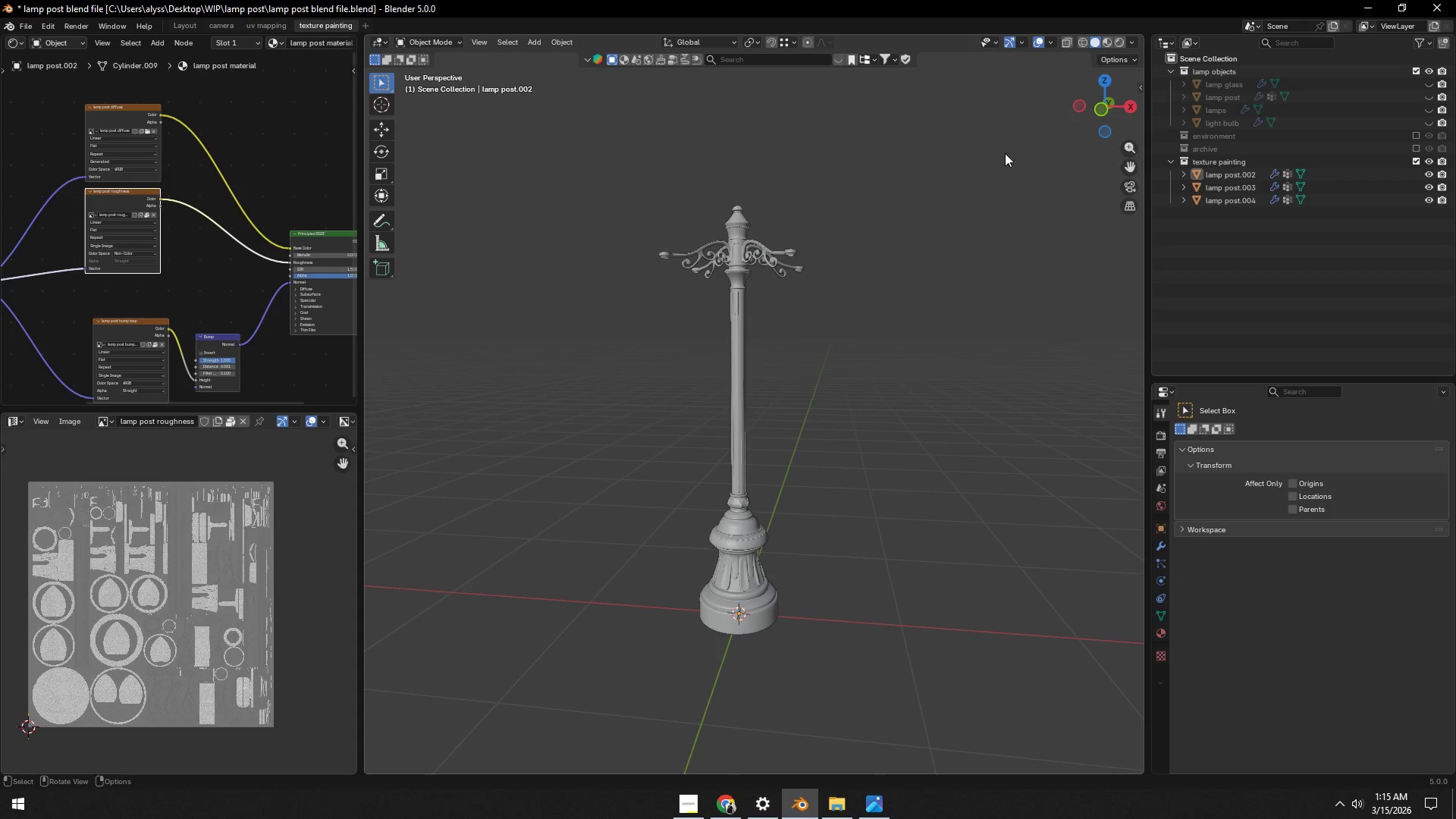 
left_click([845, 328])
 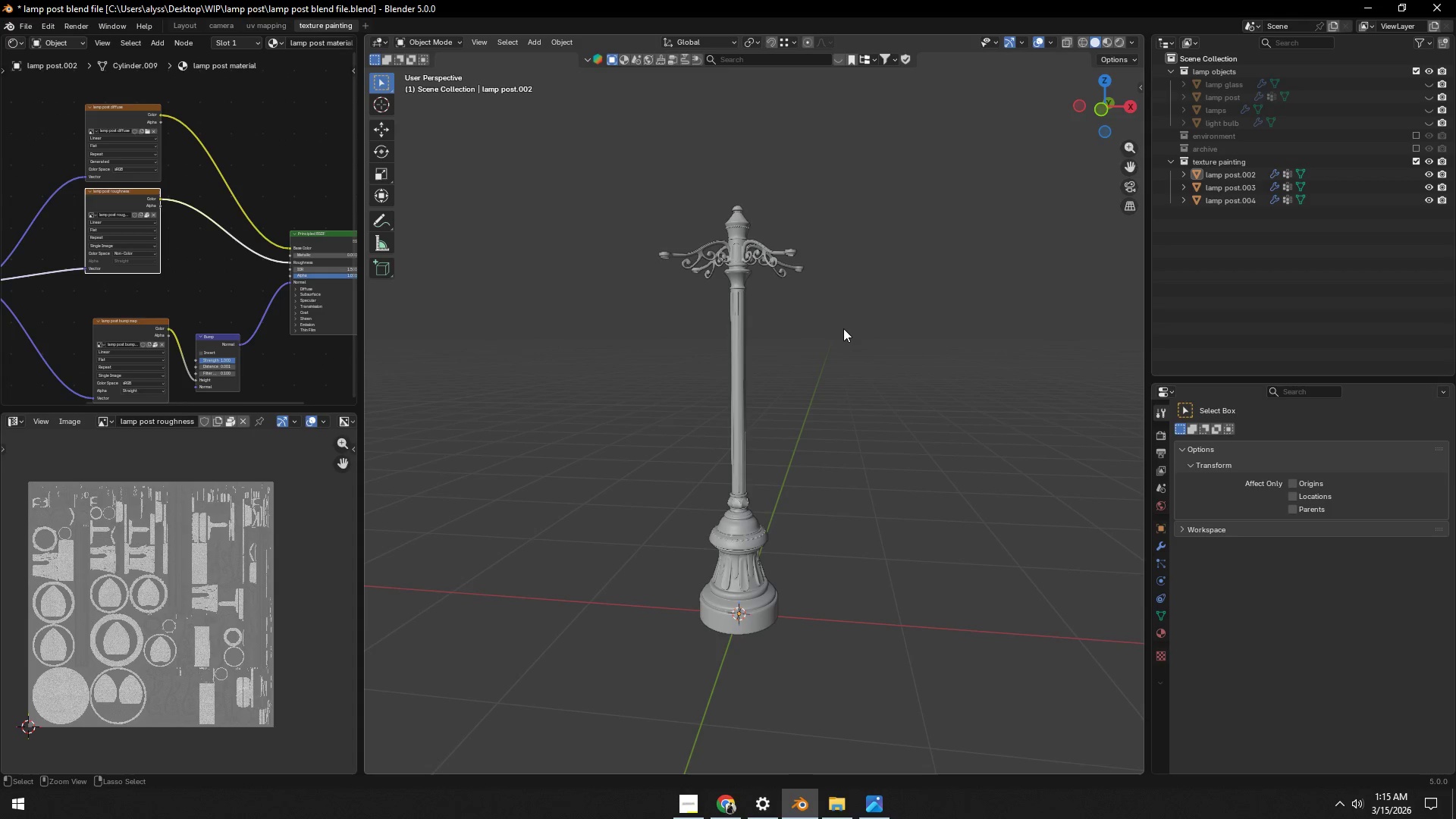 
key(Control+ControlLeft)
 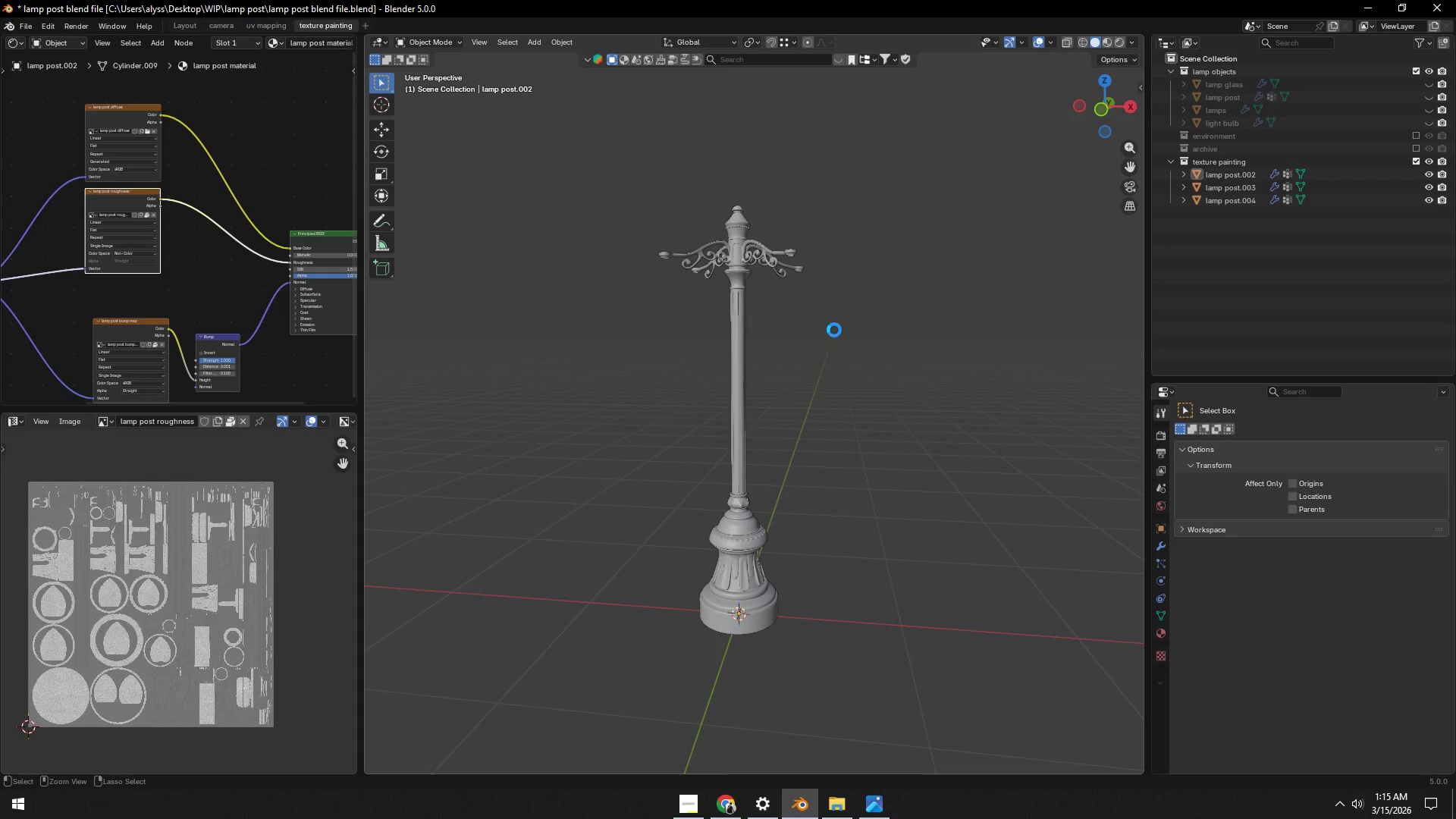 
key(Control+S)
 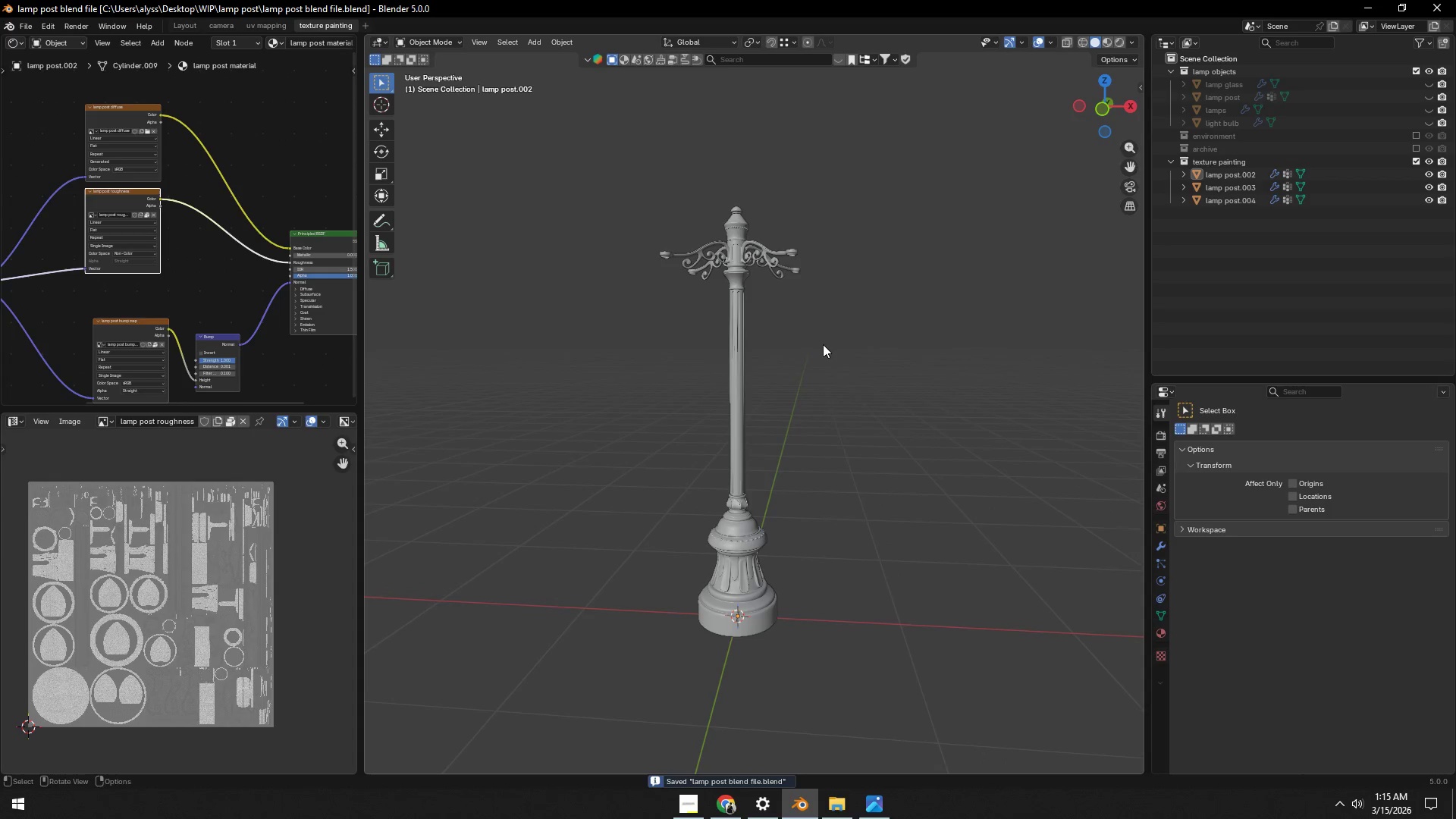 
scroll: coordinate [249, 538], scroll_direction: up, amount: 5.0
 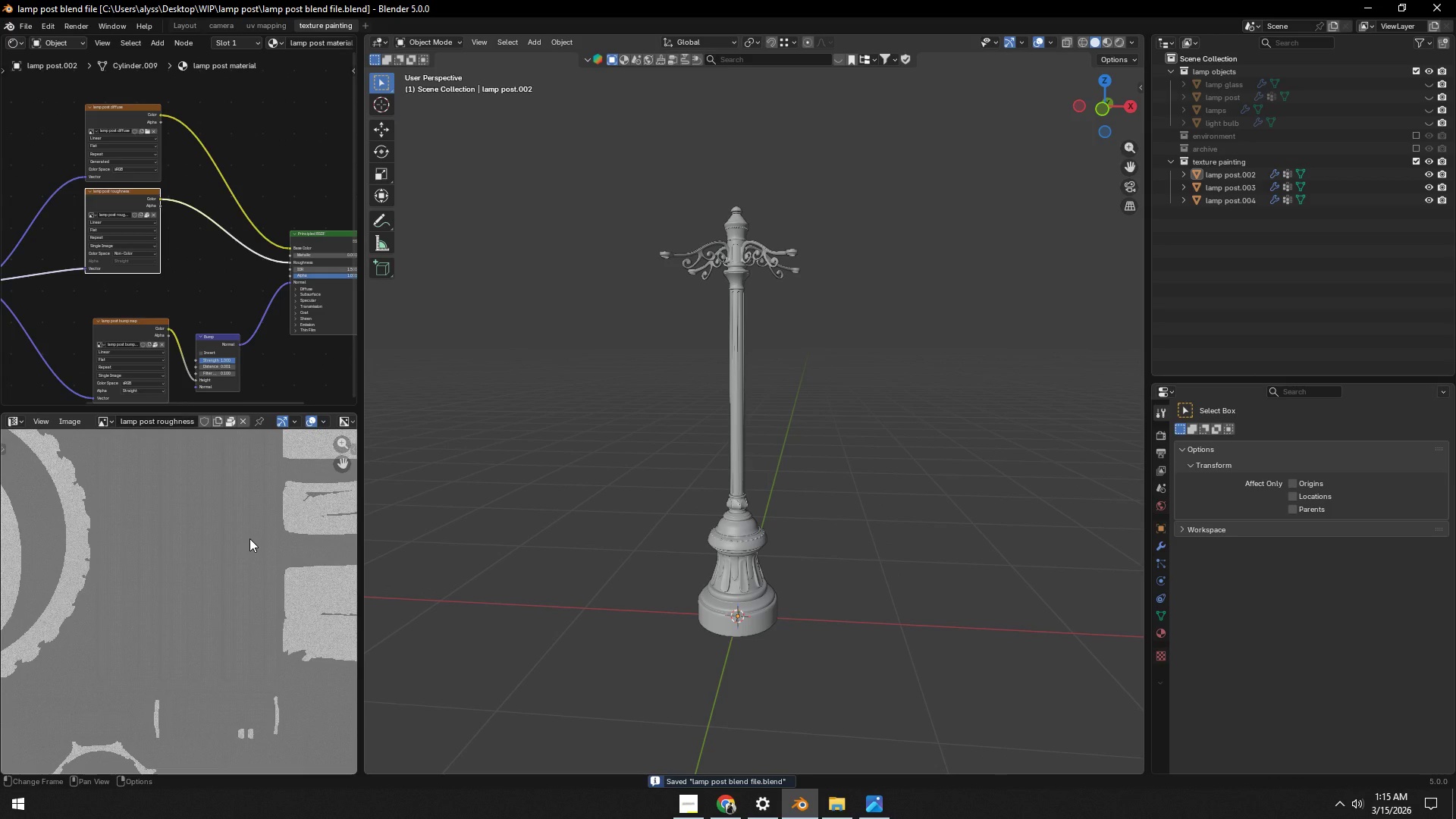 
scroll: coordinate [250, 537], scroll_direction: down, amount: 11.0
 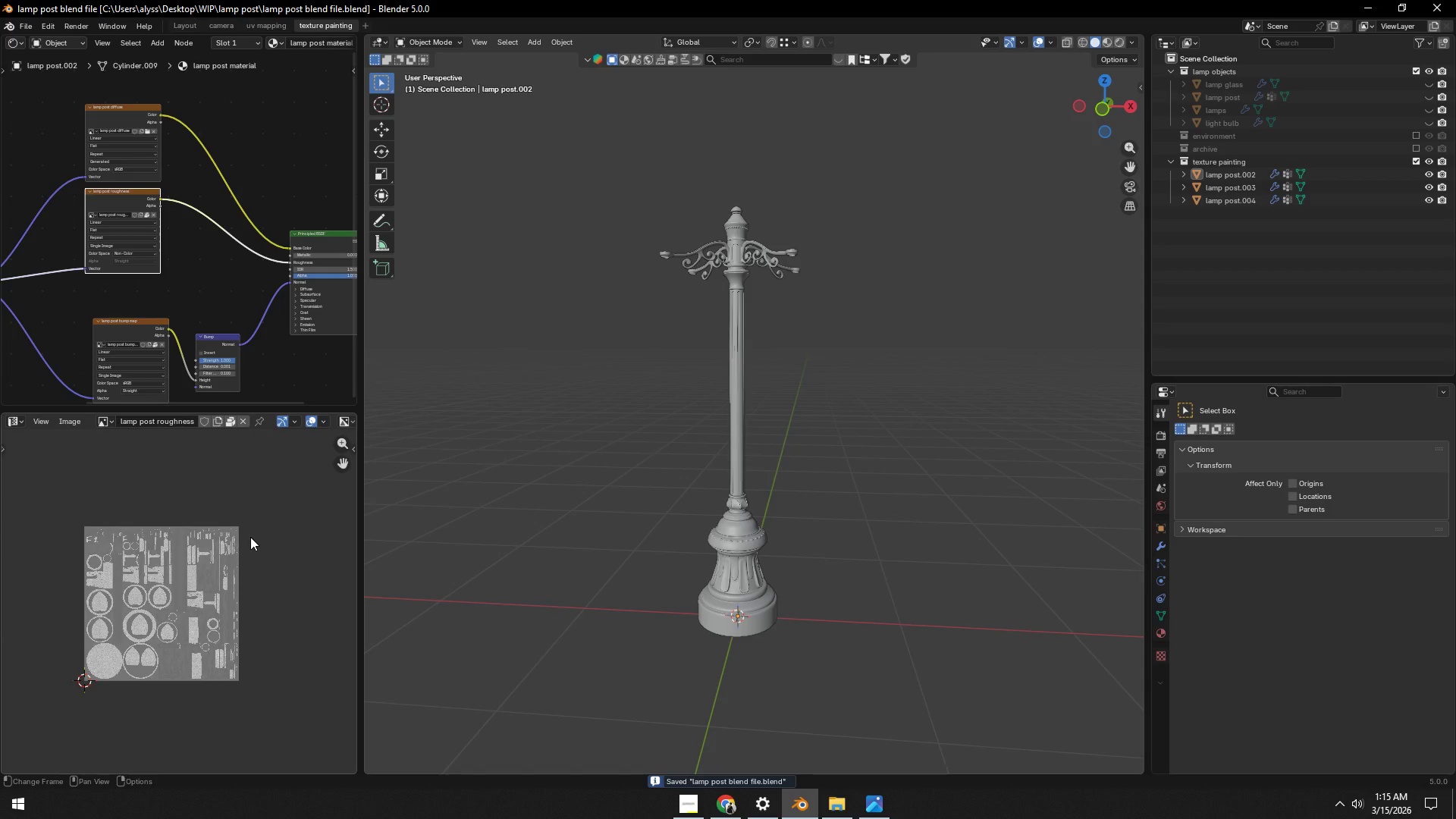 
scroll: coordinate [250, 537], scroll_direction: up, amount: 3.0
 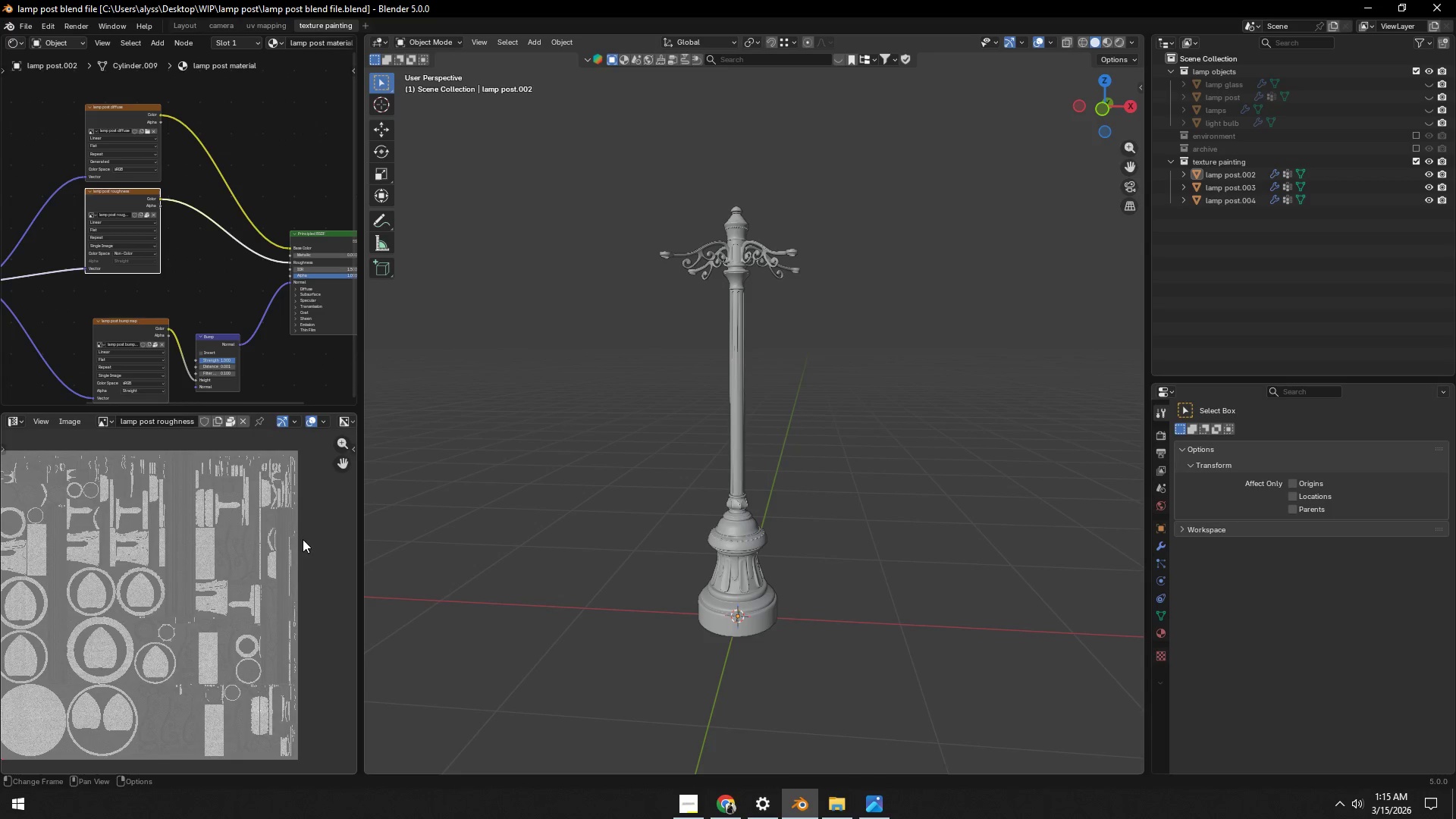 
wait(6.34)
 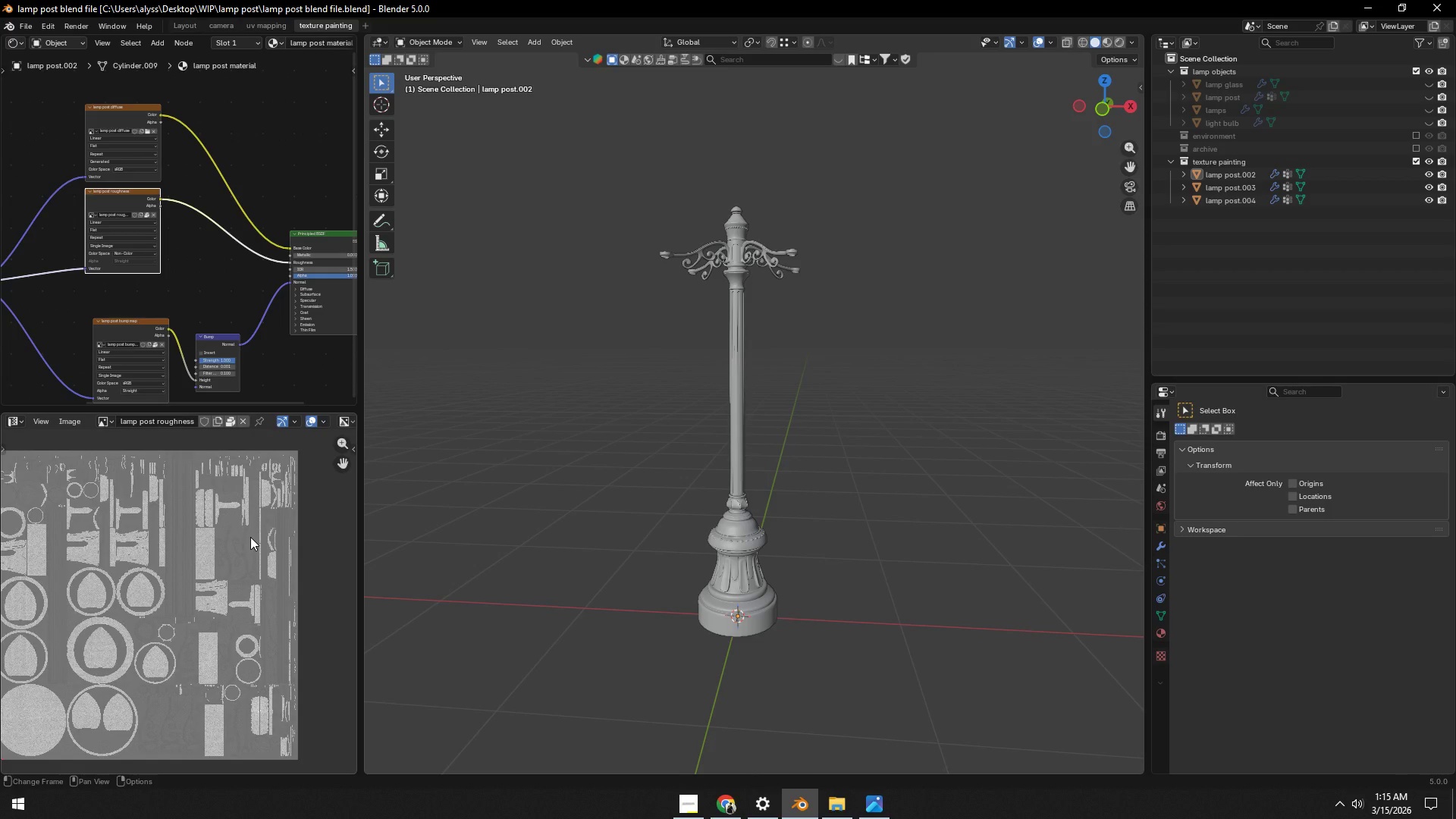 
left_click([749, 544])
 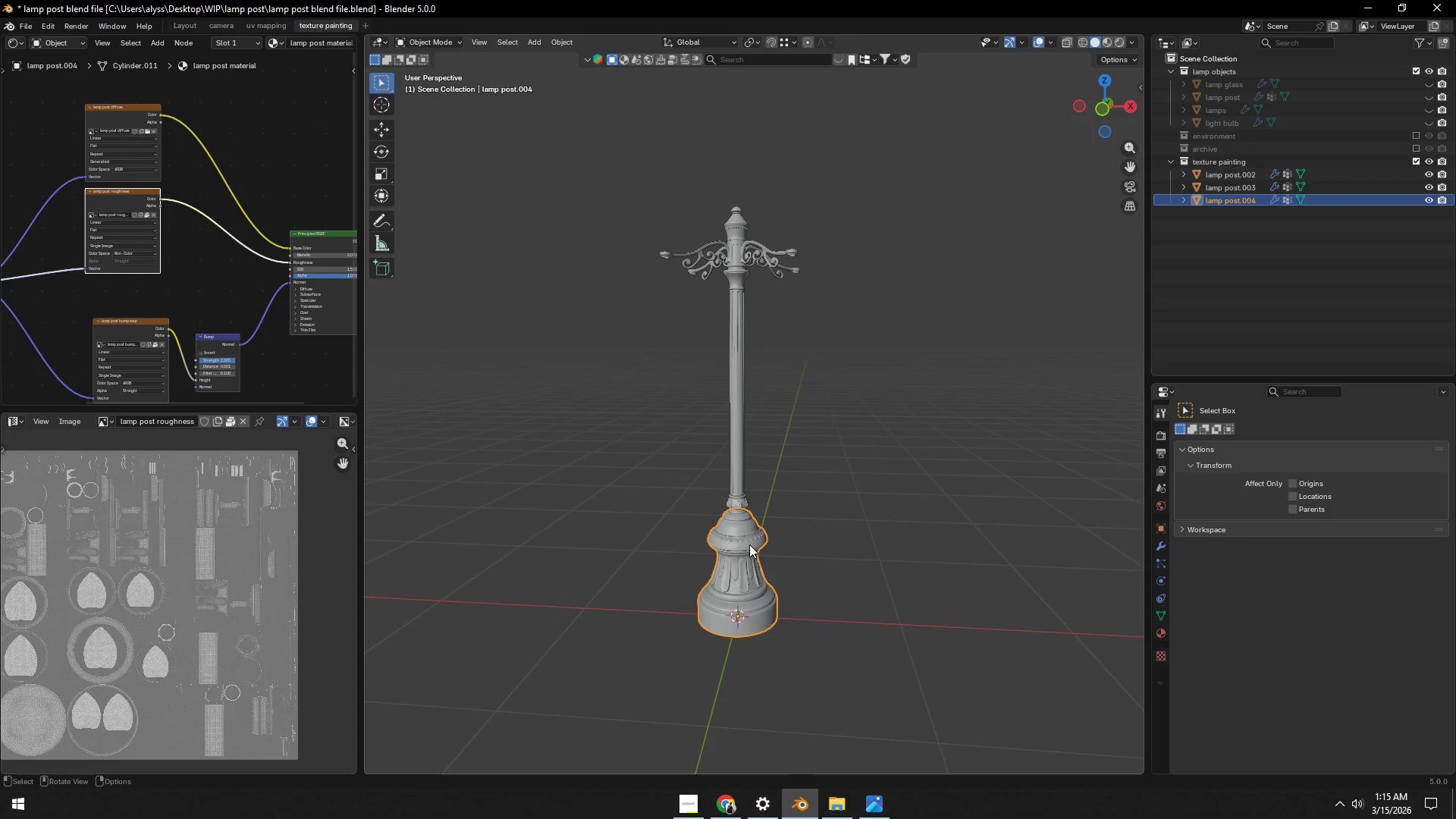 
scroll: coordinate [265, 576], scroll_direction: down, amount: 3.0
 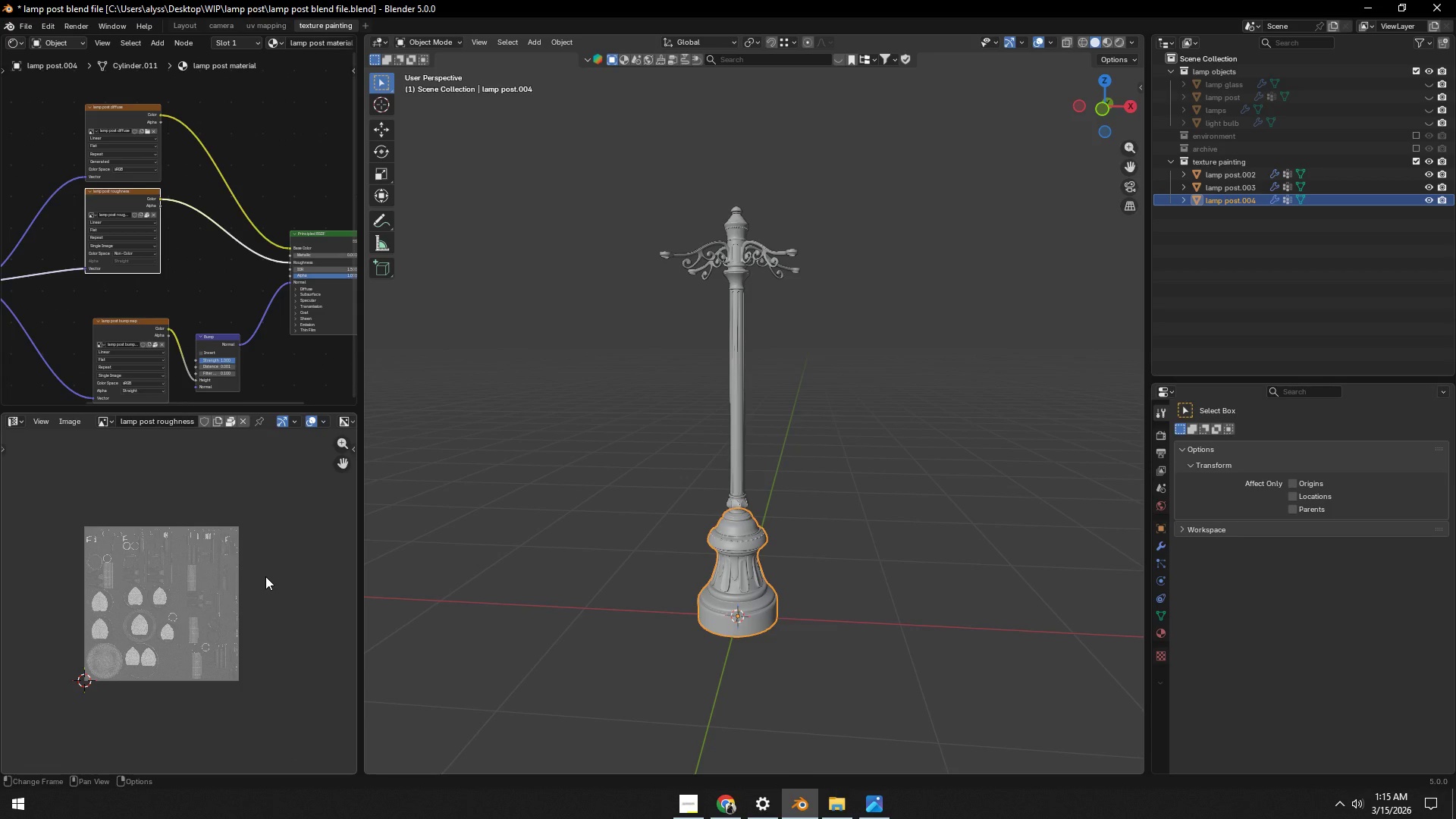 
key(Shift+ShiftLeft)
 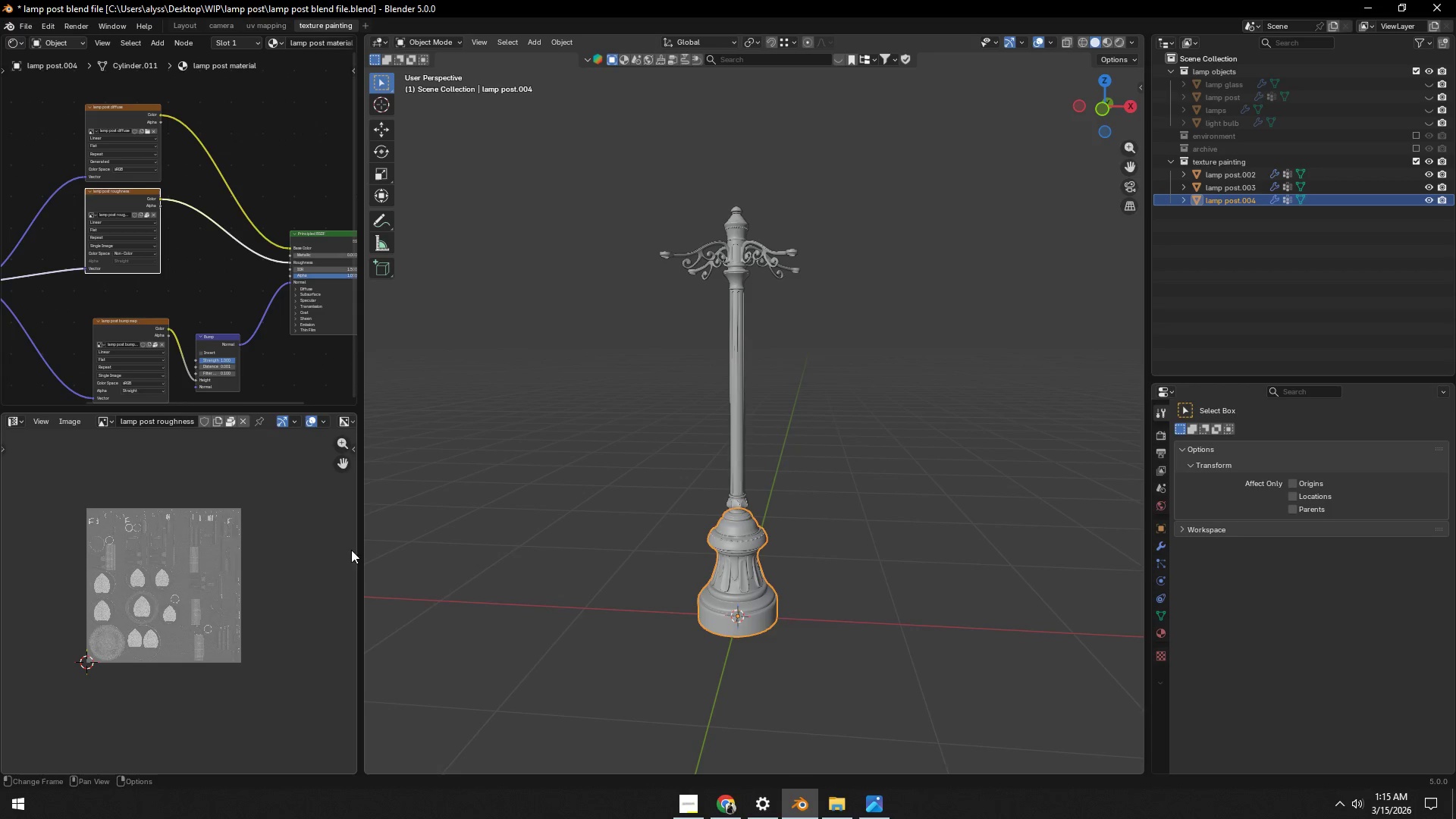 
key(Tab)
 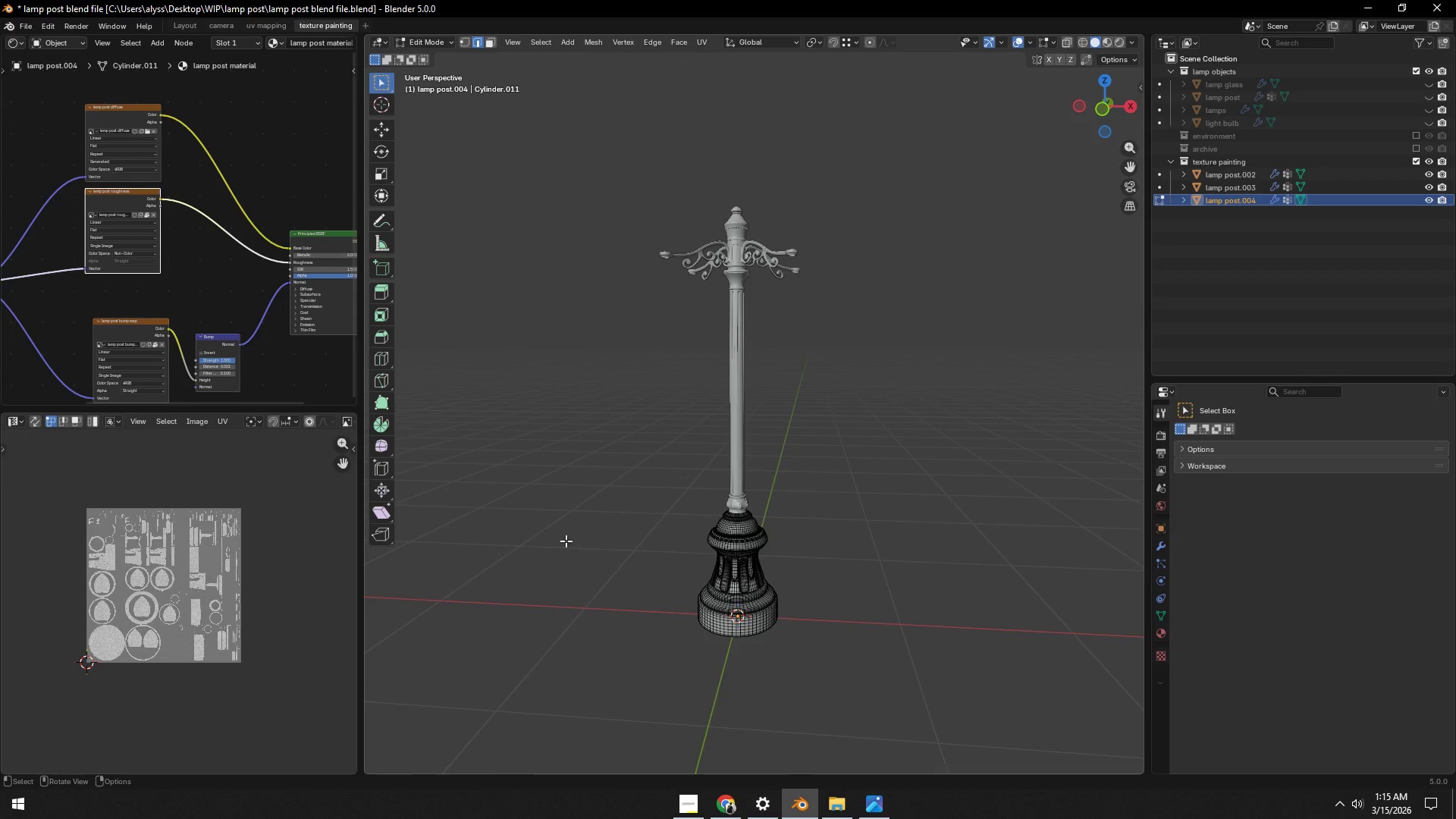 
key(Tab)
 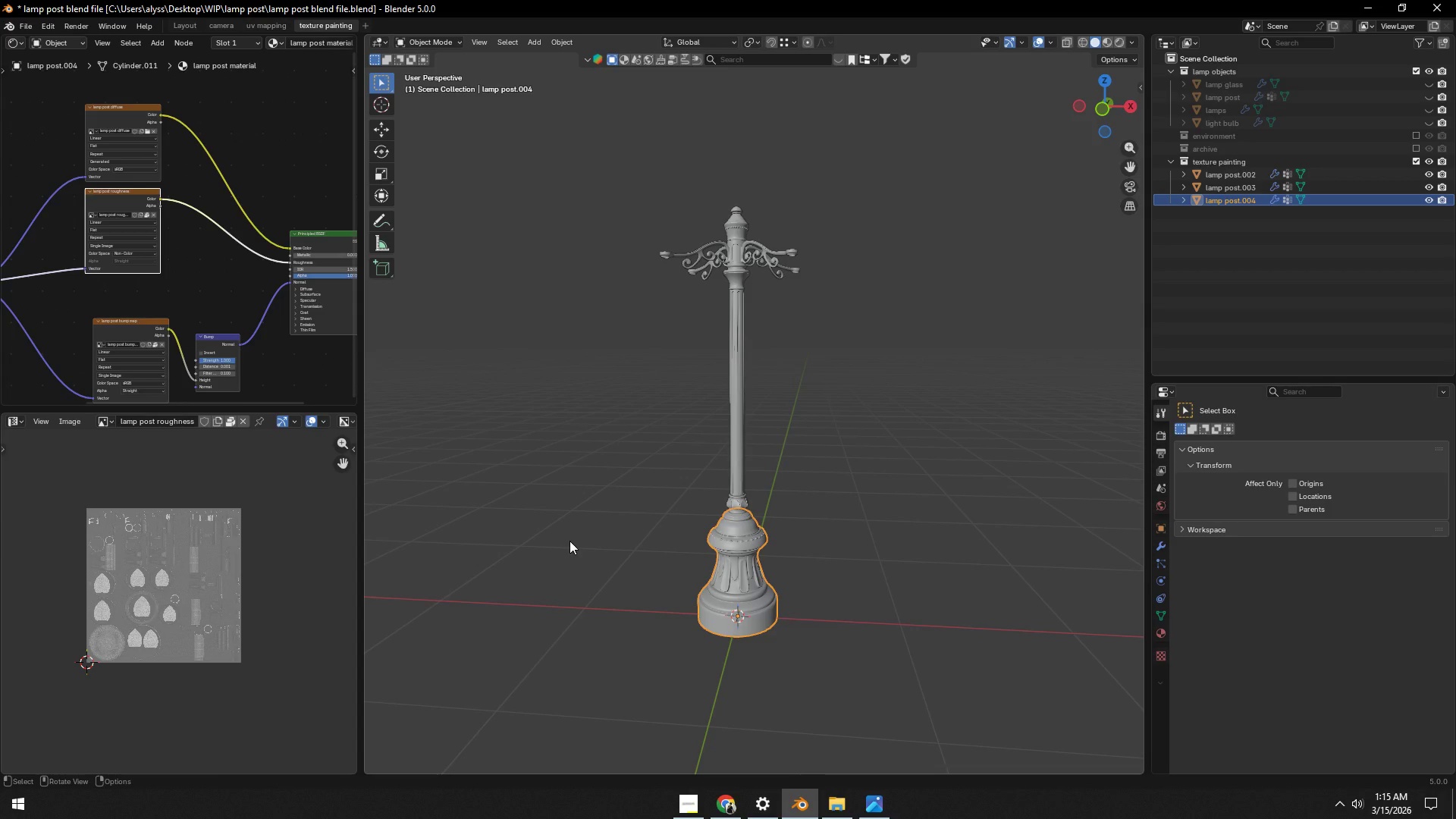 
left_click([570, 541])
 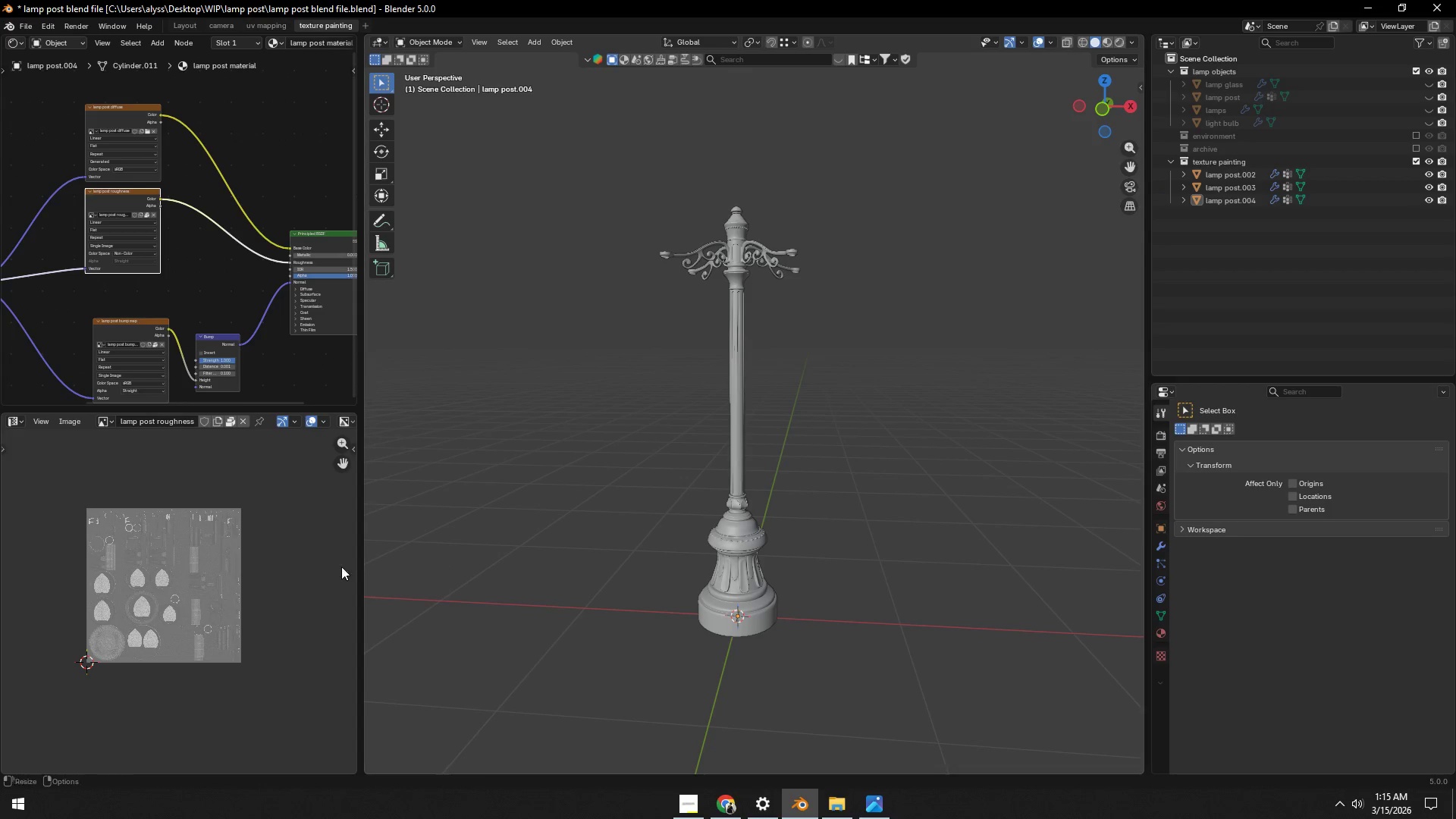 
scroll: coordinate [269, 564], scroll_direction: up, amount: 2.0
 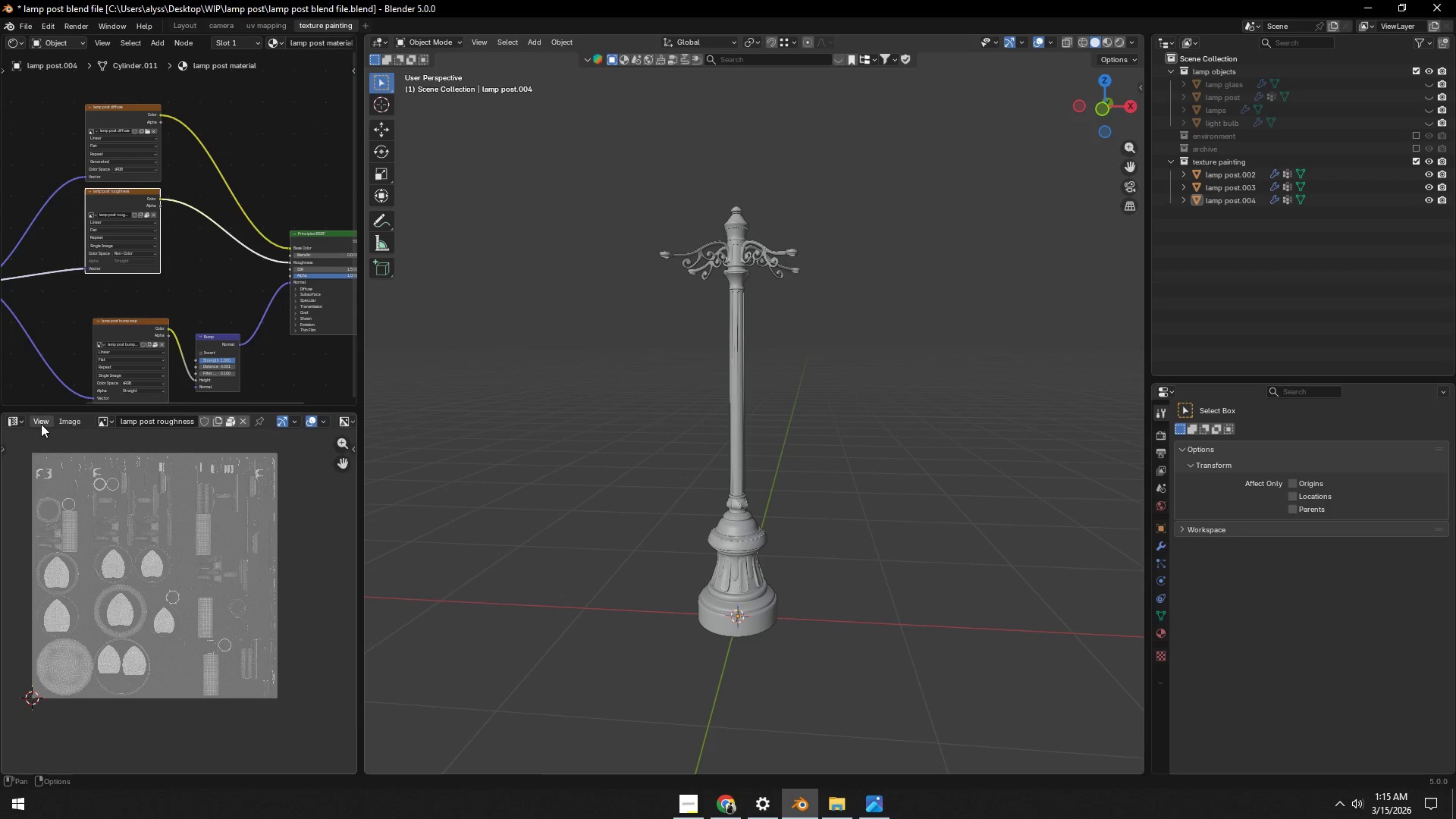 
left_click([43, 421])
 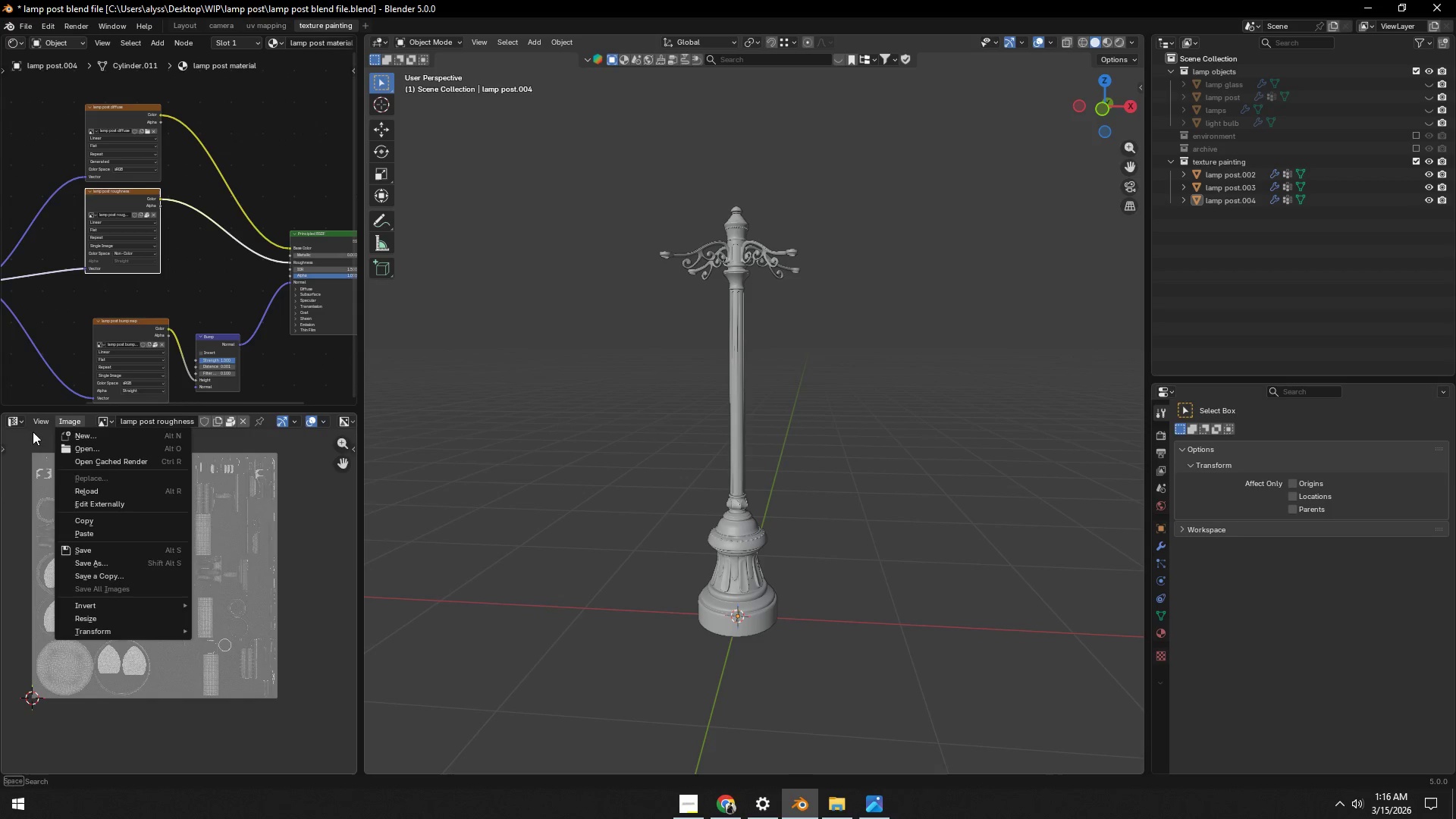 
double_click([17, 426])
 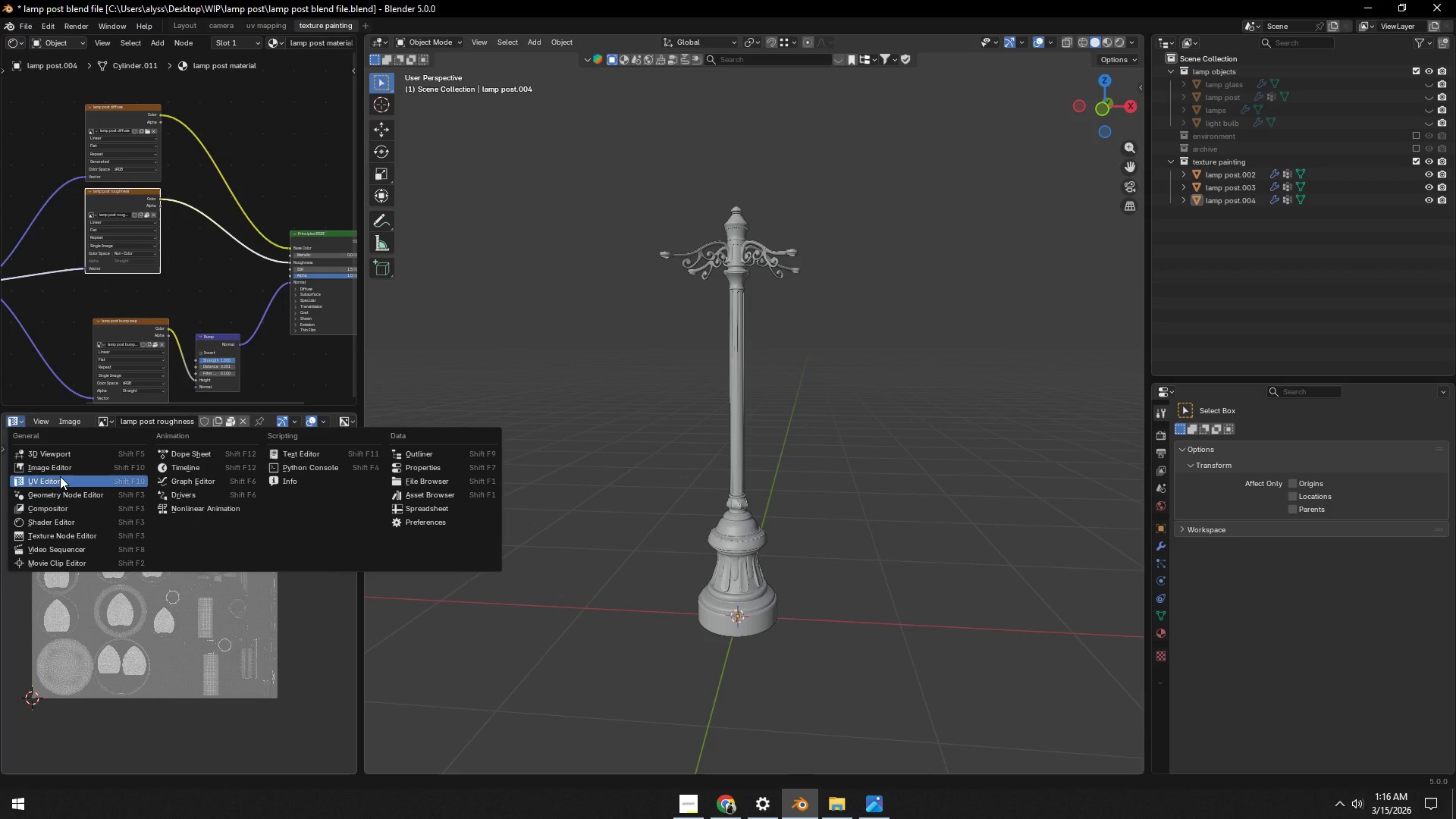 
left_click([63, 469])
 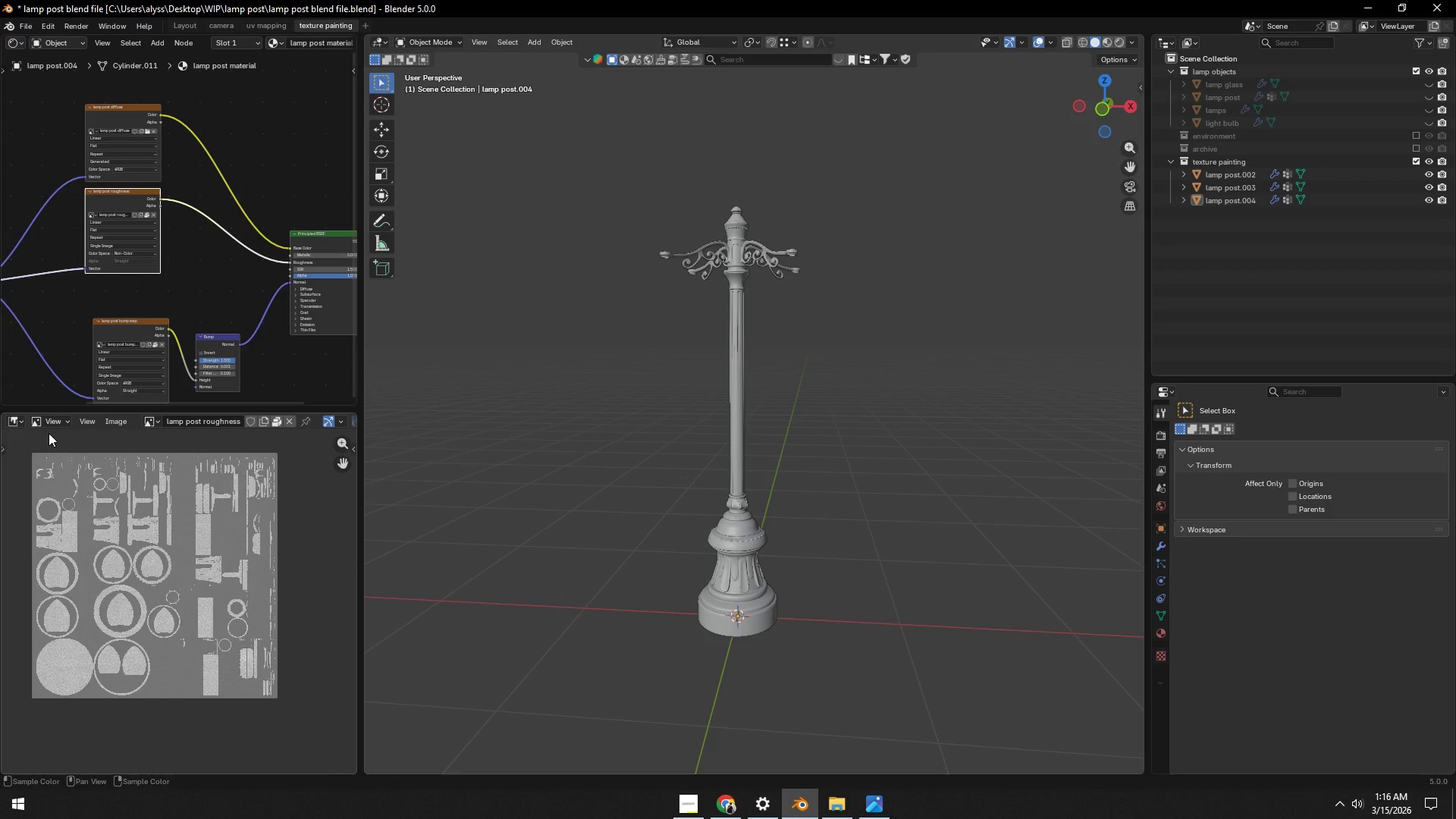 
left_click([54, 422])
 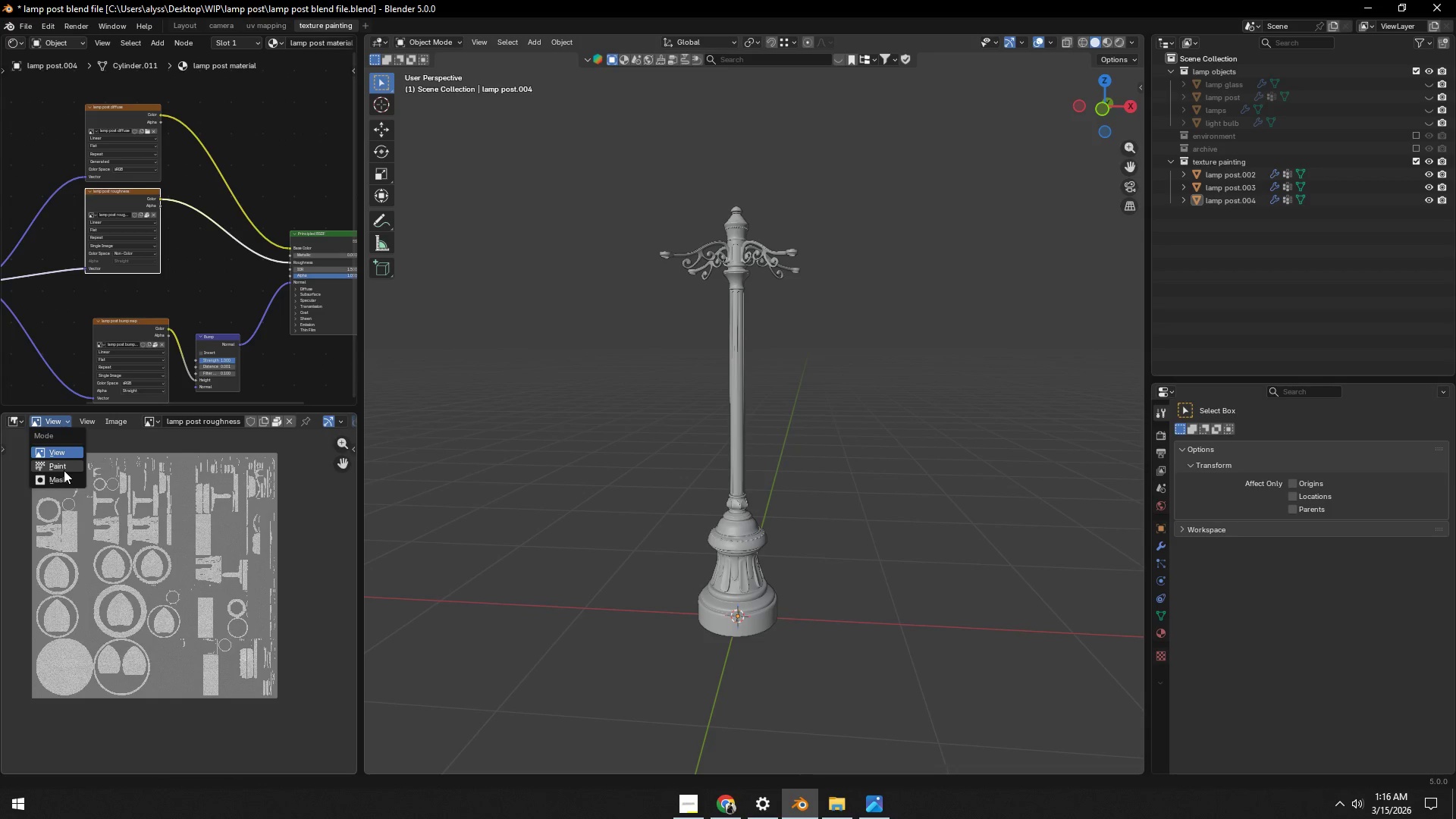 
left_click([64, 469])
 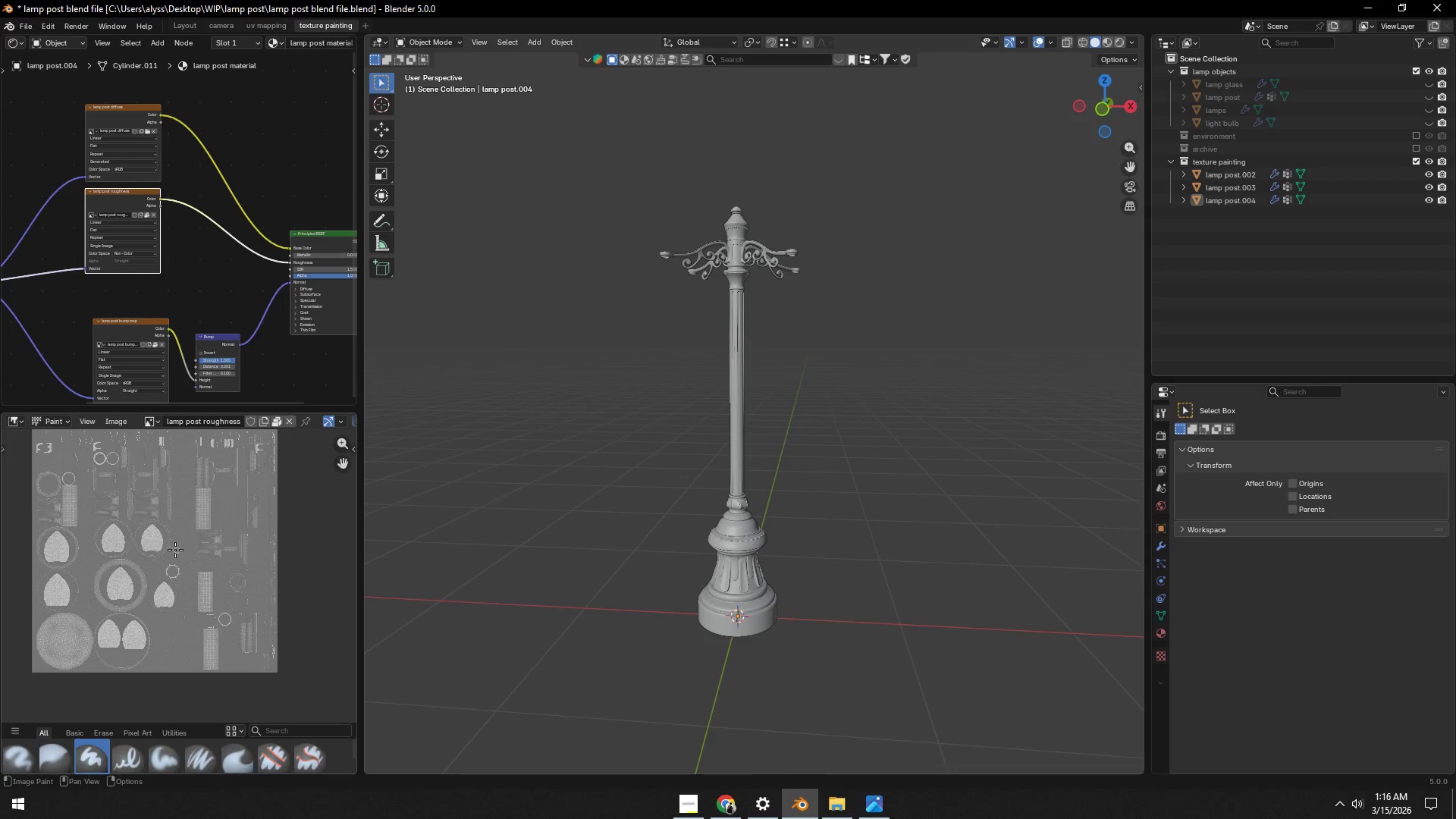 
key(F)
 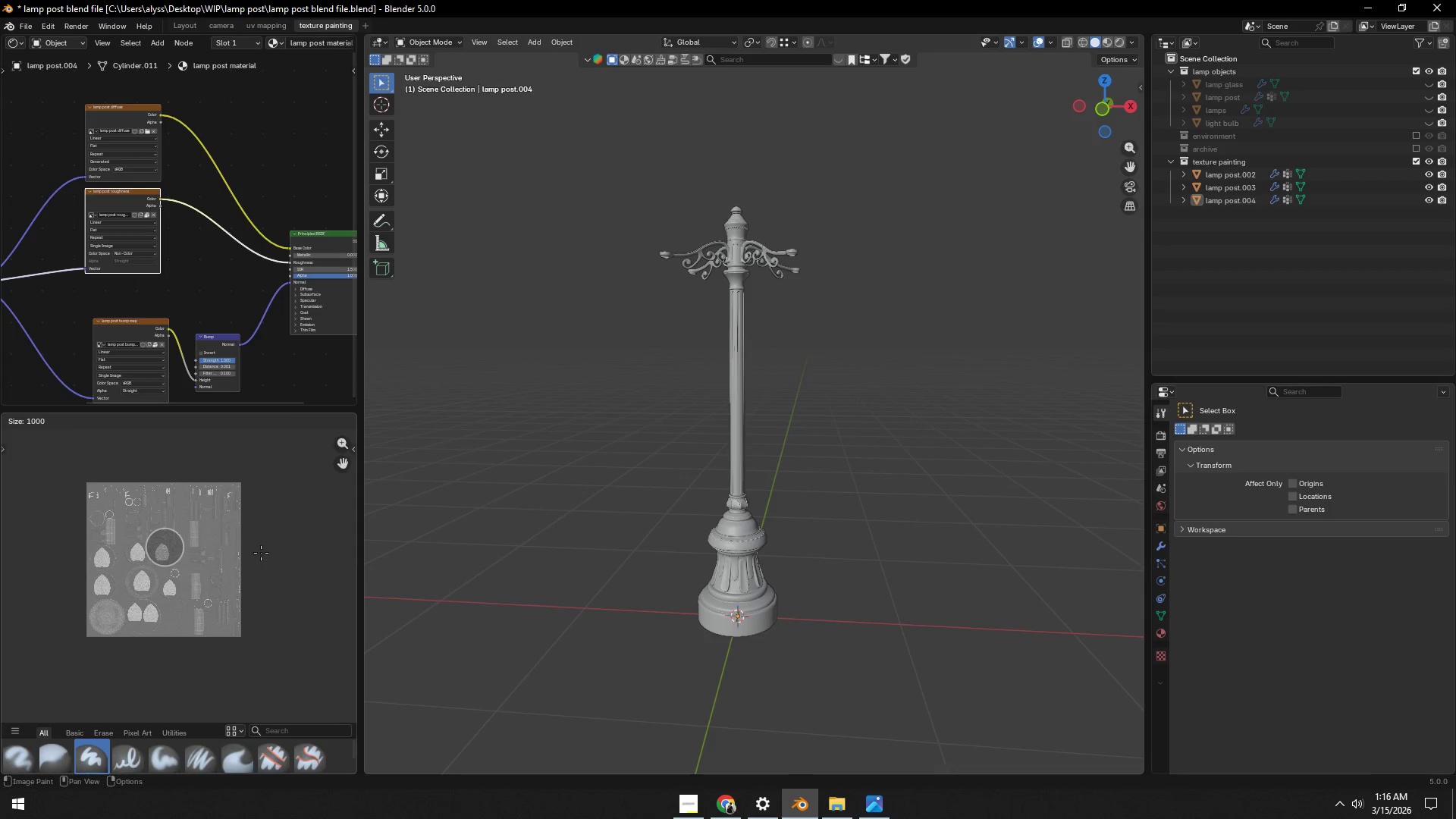 
scroll: coordinate [183, 544], scroll_direction: down, amount: 2.0
 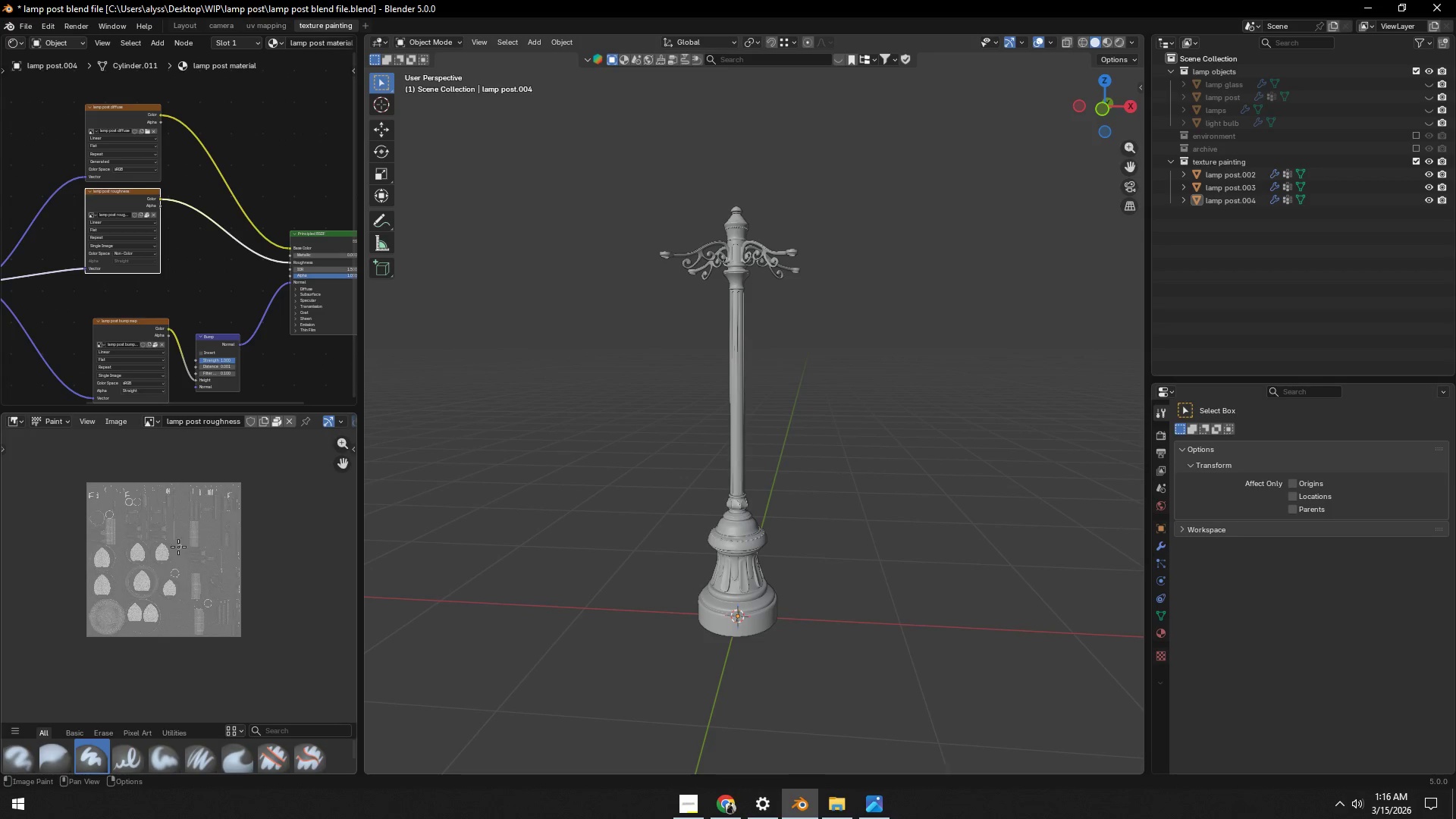 
left_click([261, 553])
 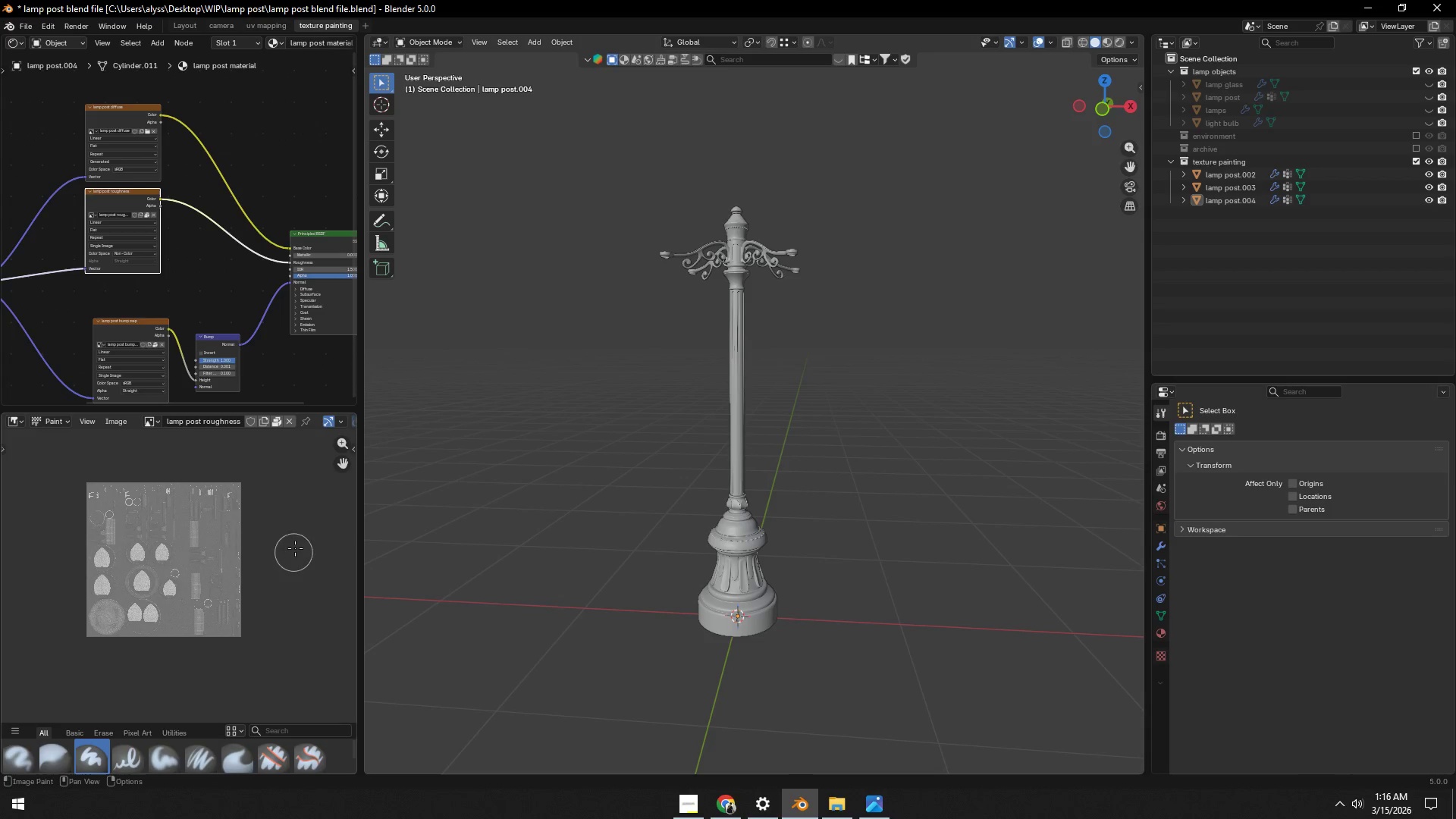 
left_click_drag(start_coordinate=[359, 515], to_coordinate=[686, 507])
 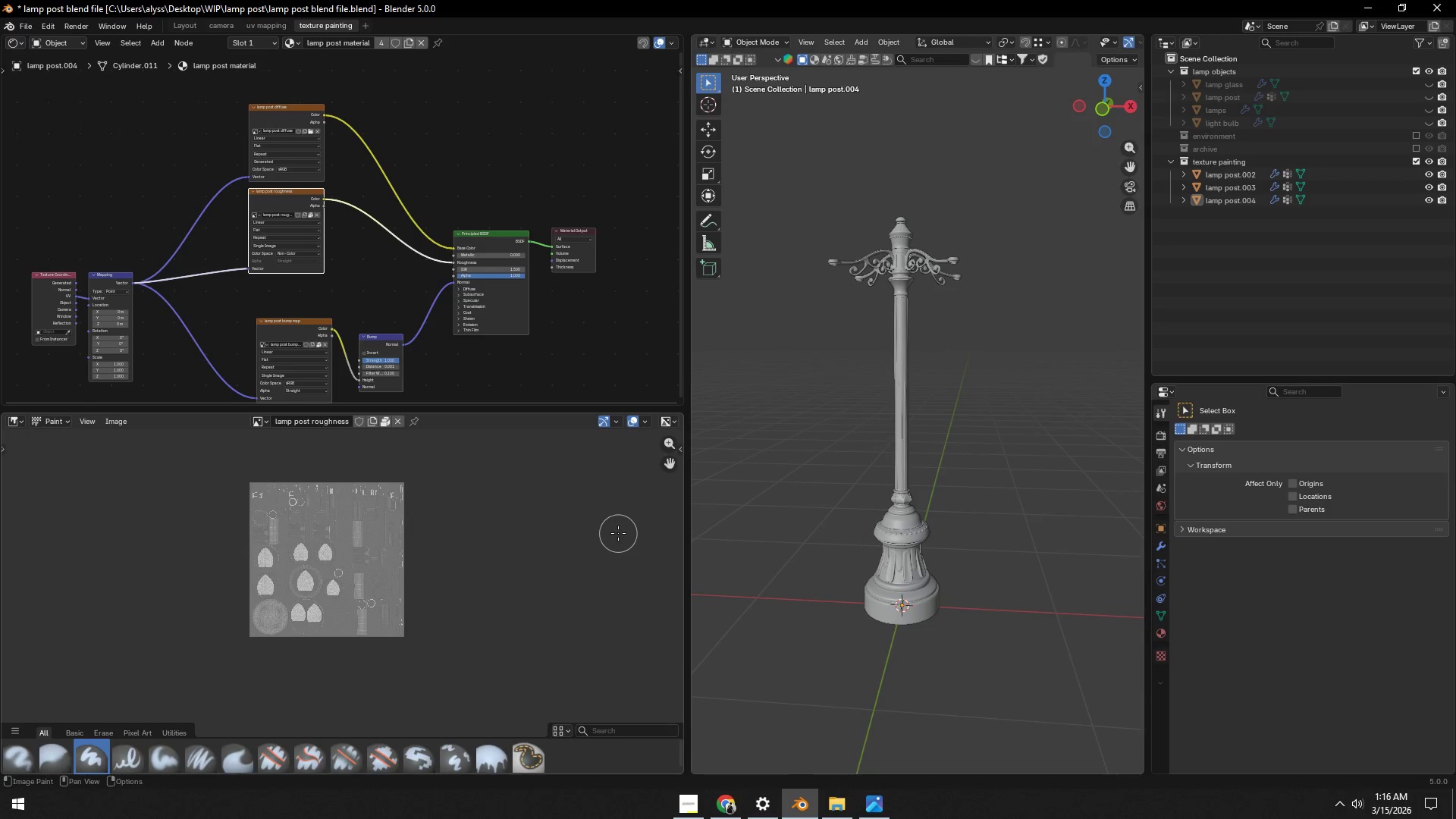 
key(N)
 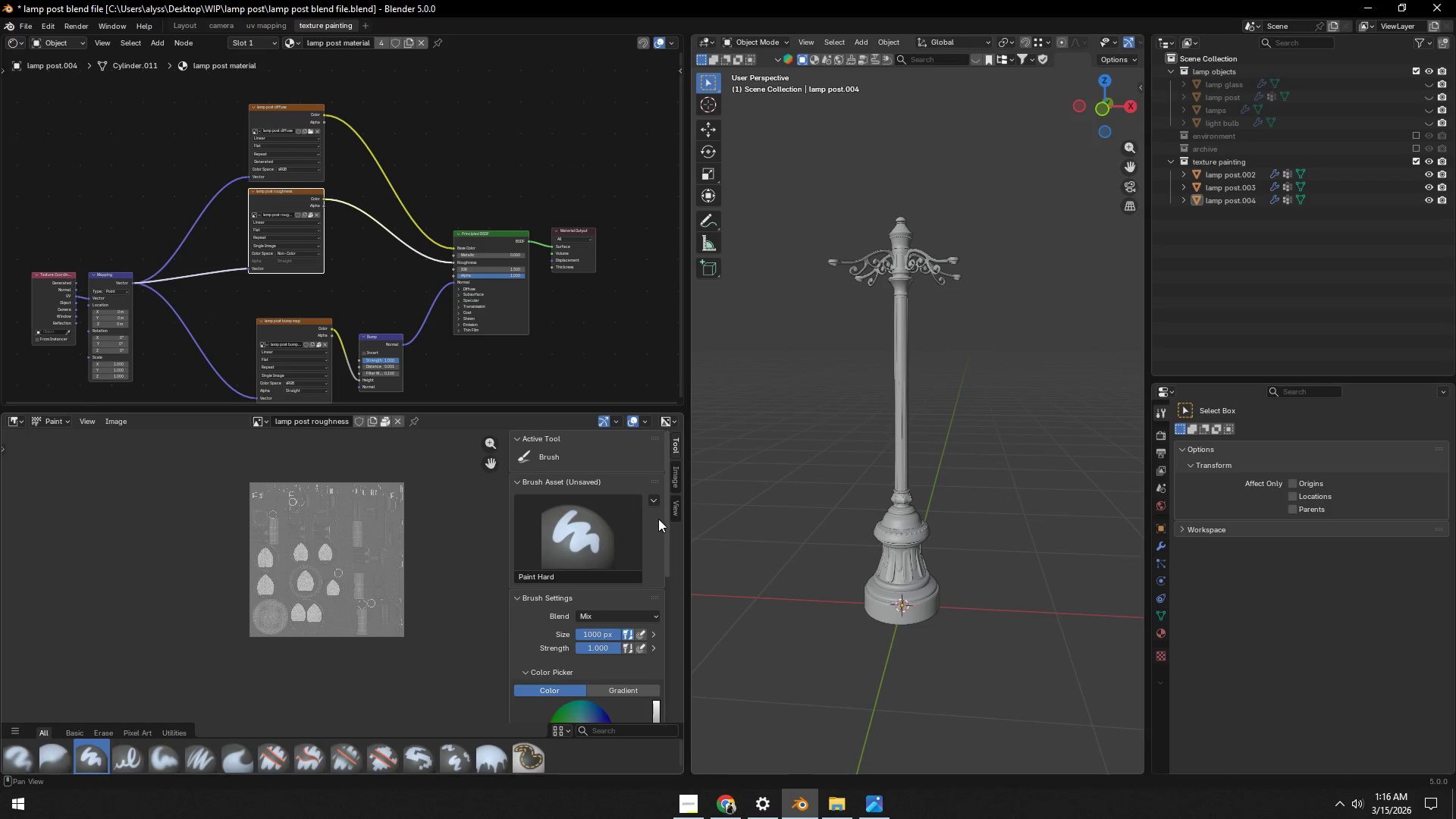 
scroll: coordinate [585, 648], scroll_direction: down, amount: 22.0
 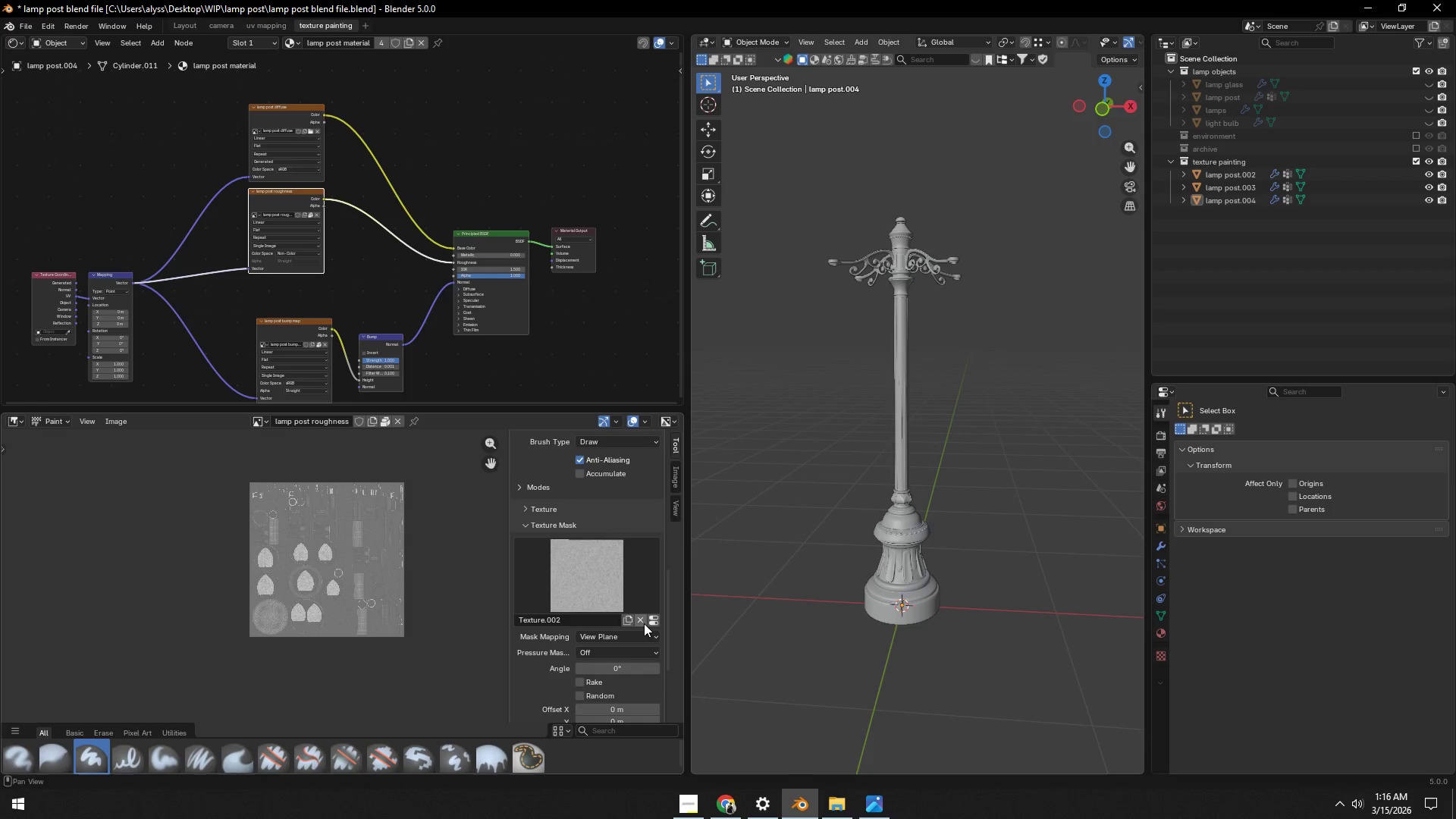 
left_click([643, 622])
 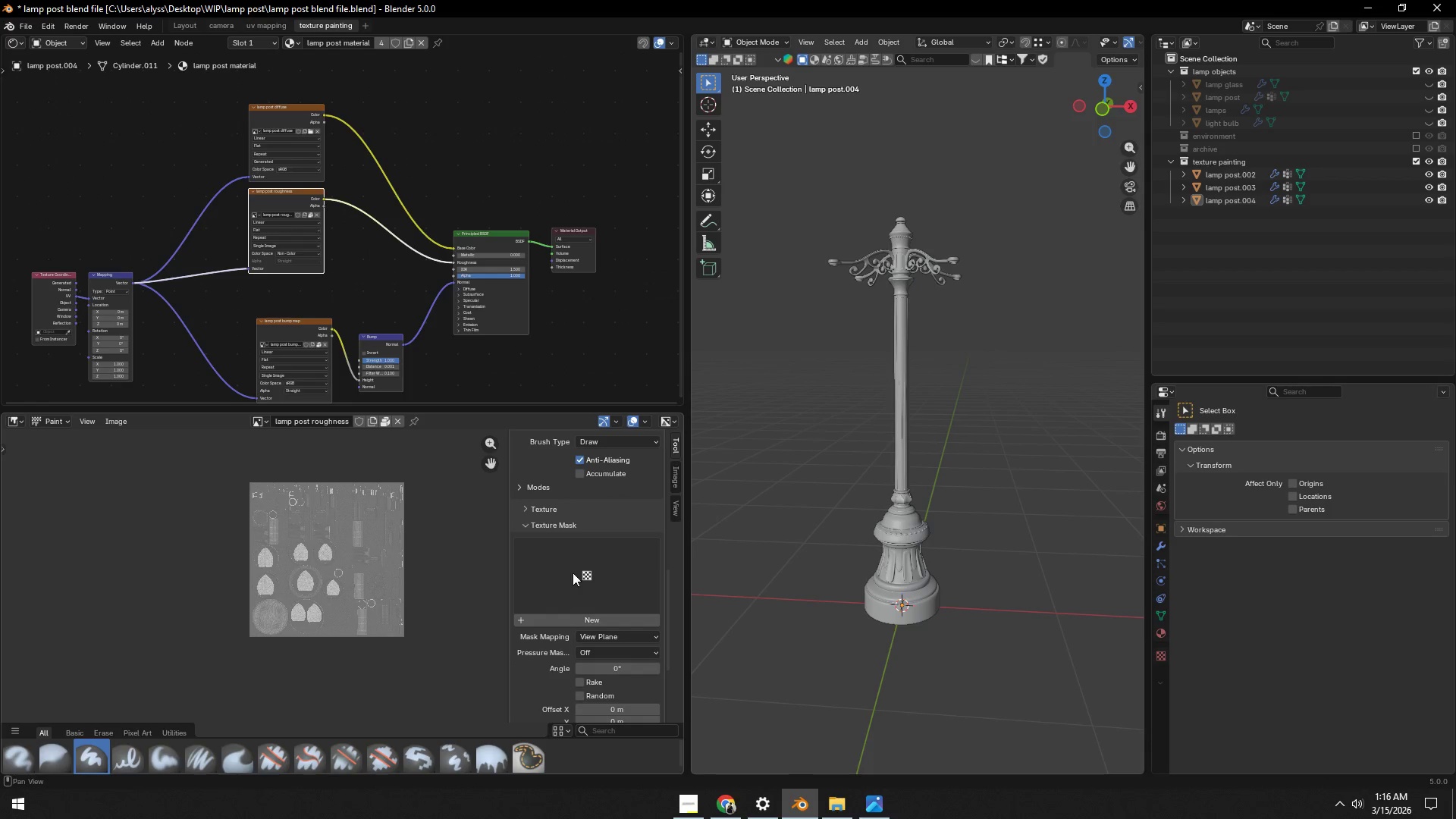 
scroll: coordinate [592, 525], scroll_direction: up, amount: 7.0
 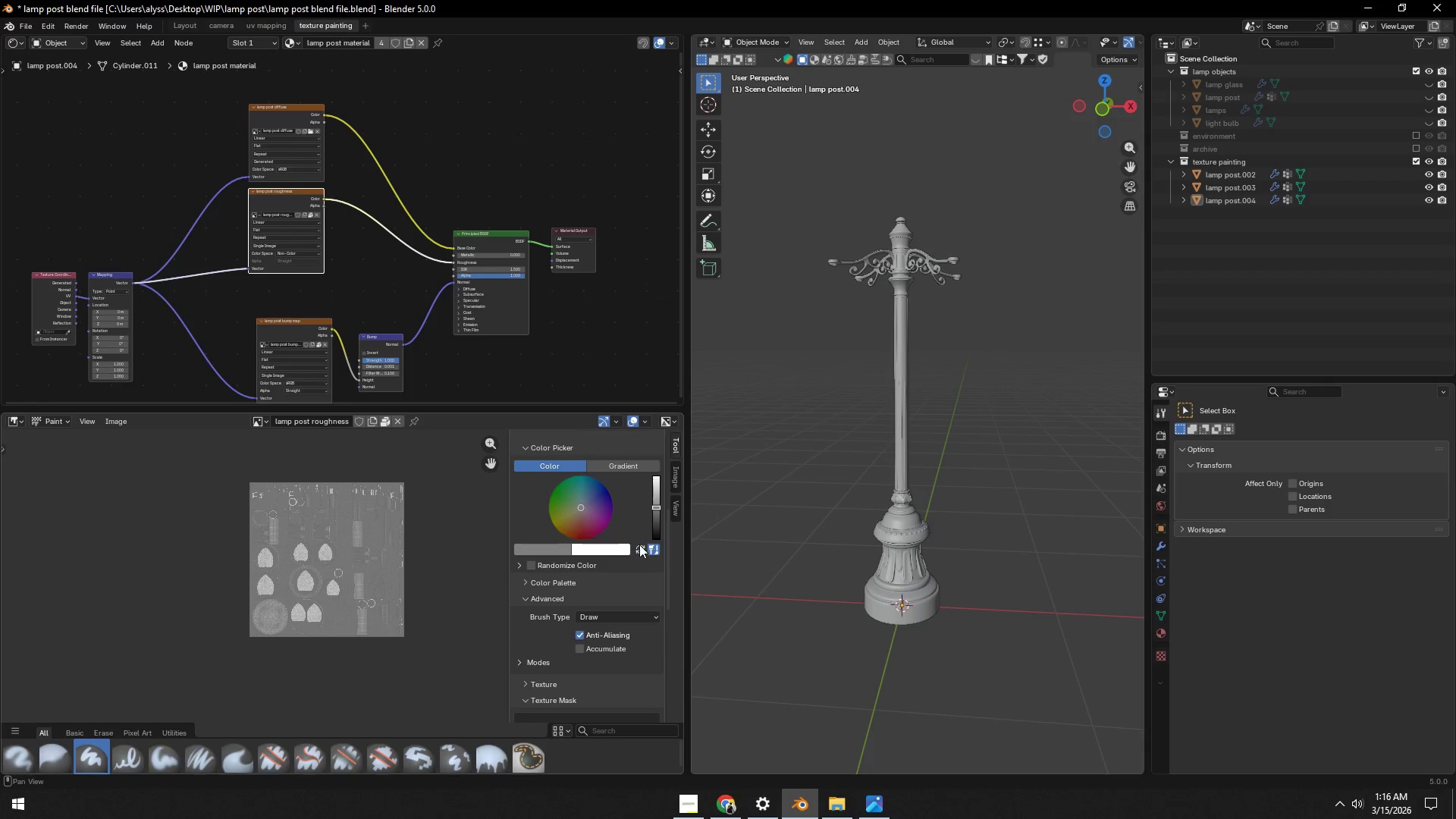 
left_click([640, 544])
 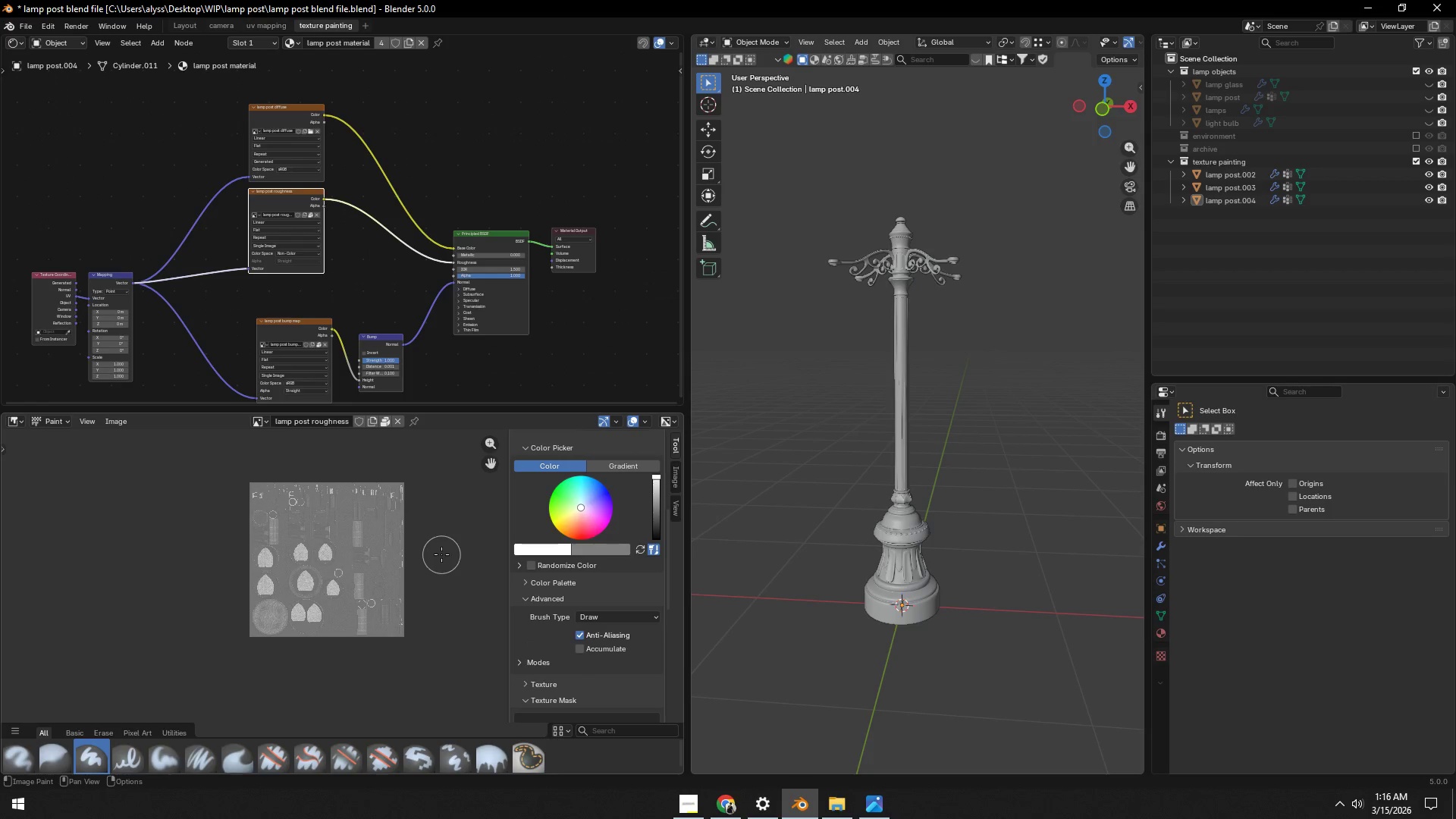 
left_click([441, 554])
 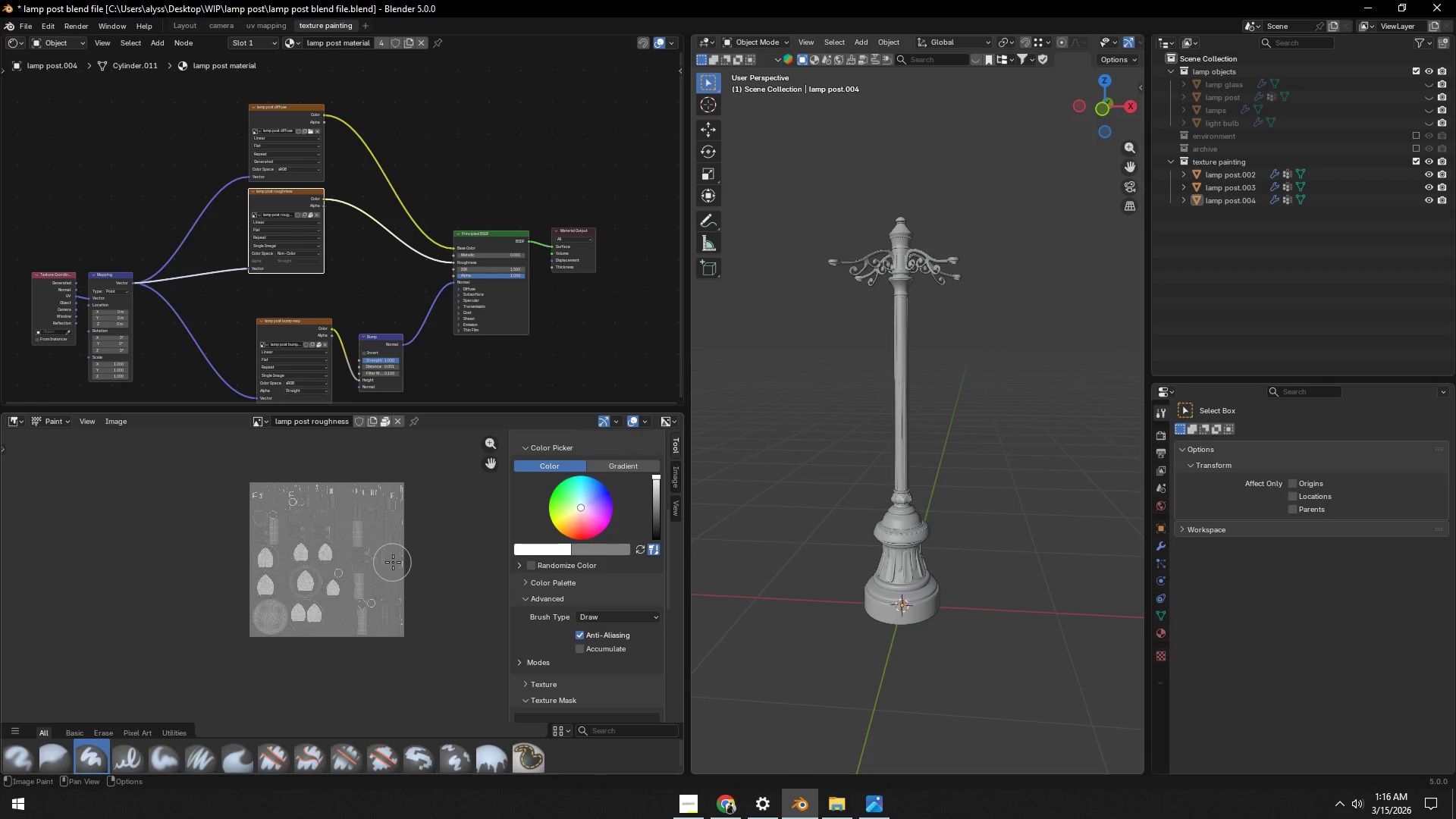 
key(N)
 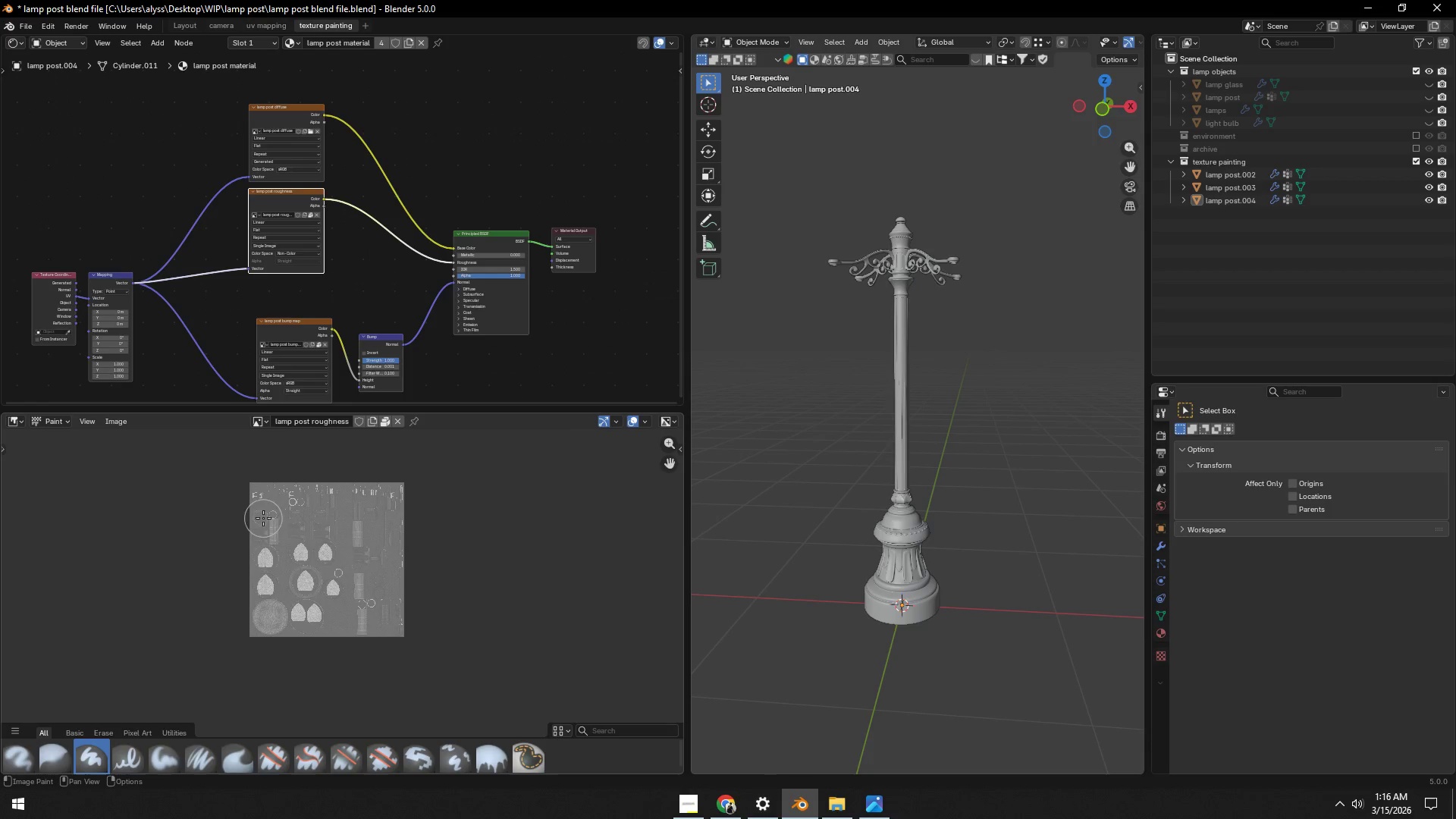 
left_click_drag(start_coordinate=[251, 498], to_coordinate=[425, 496])
 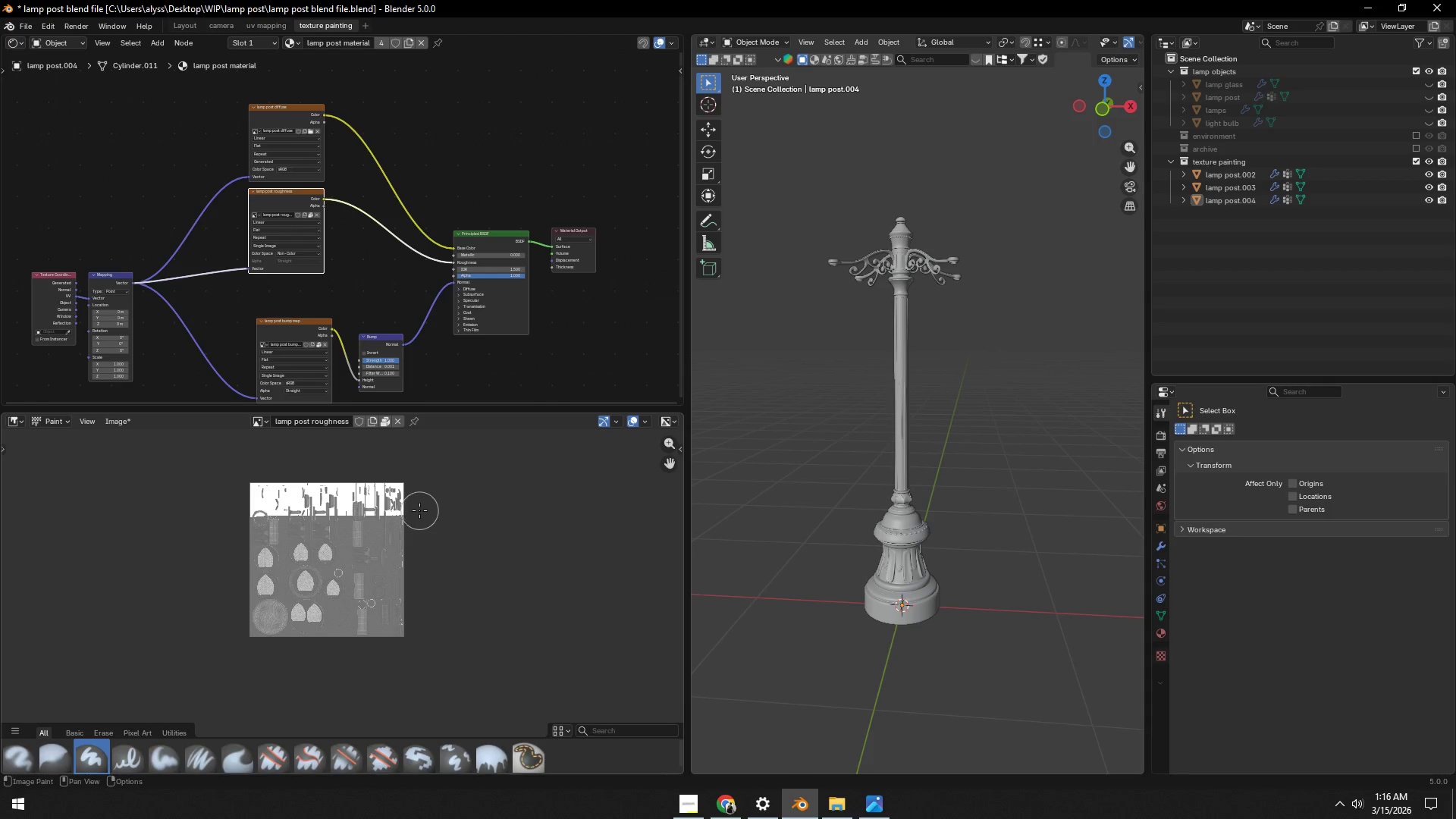 
left_click_drag(start_coordinate=[413, 512], to_coordinate=[404, 614])
 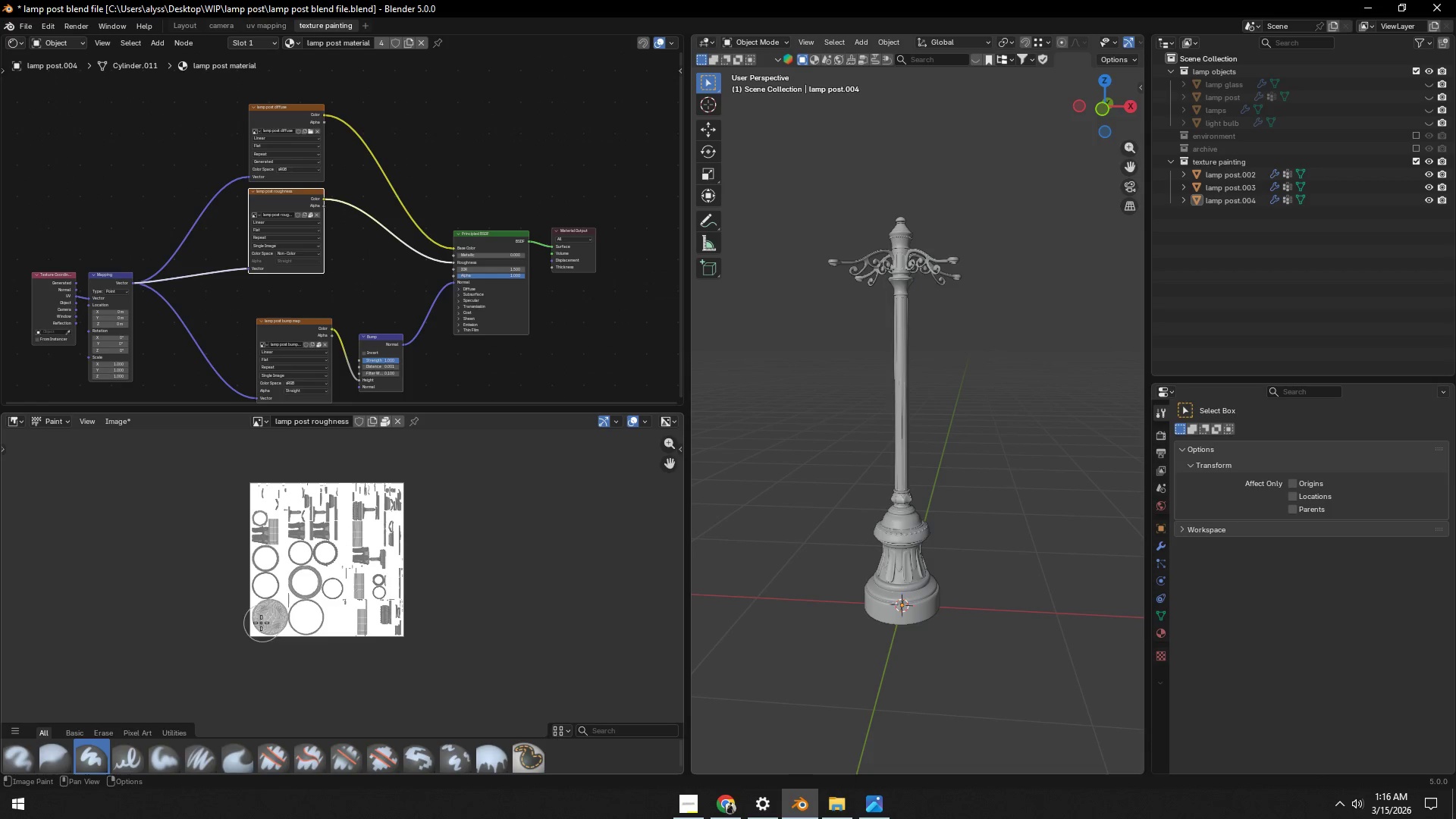 
left_click_drag(start_coordinate=[253, 620], to_coordinate=[407, 627])
 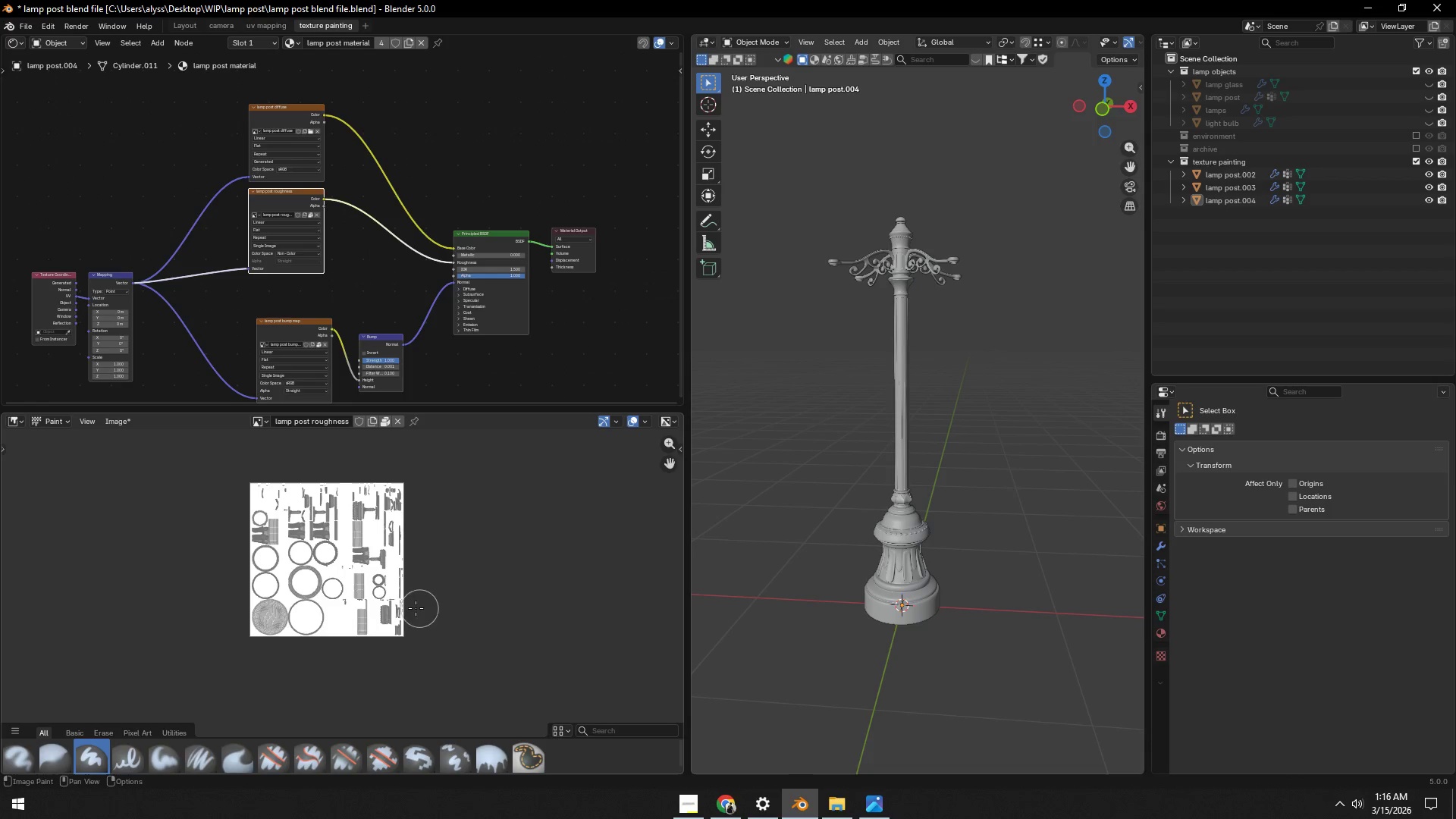 
scroll: coordinate [388, 604], scroll_direction: up, amount: 6.0
 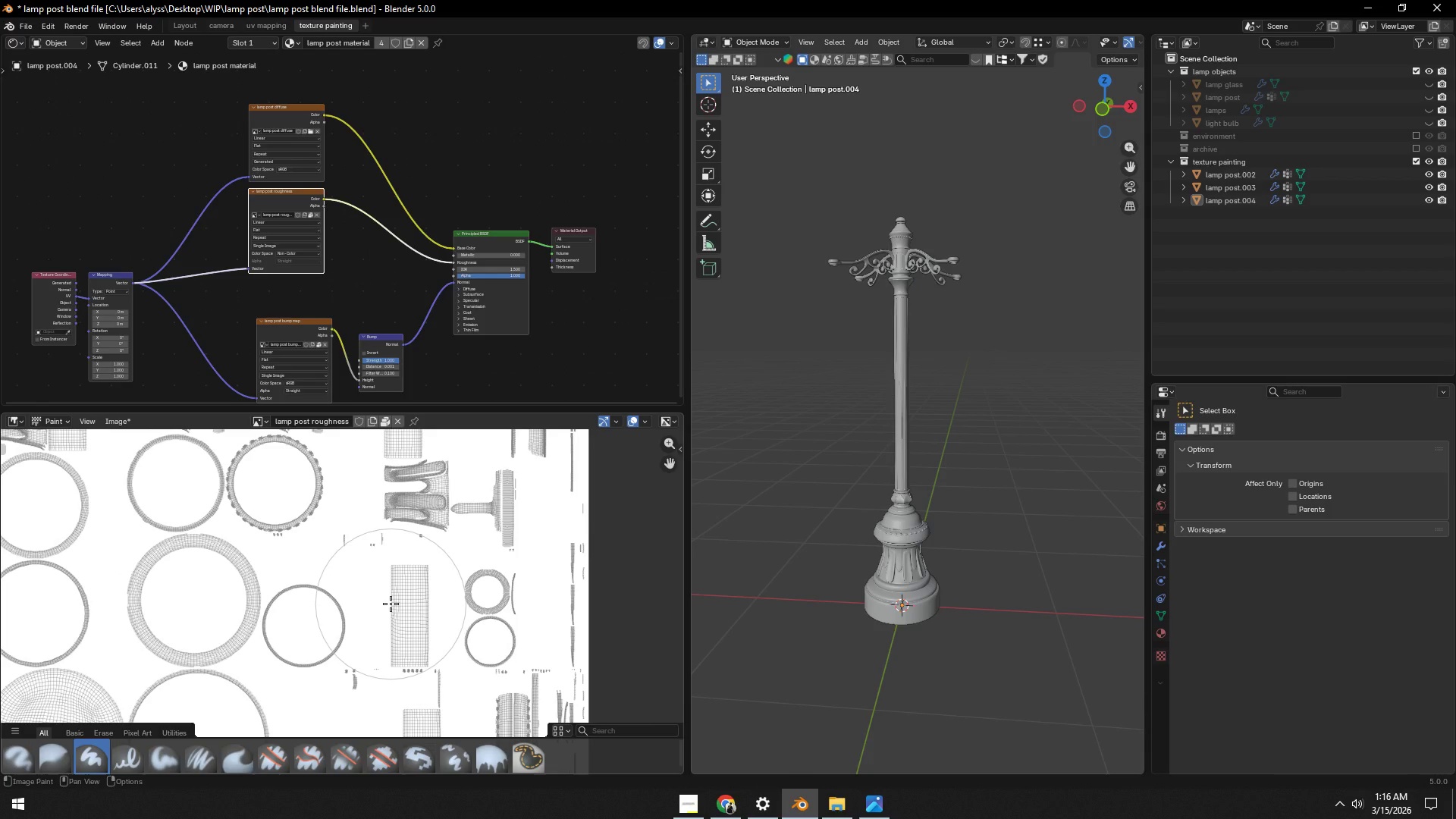 
scroll: coordinate [391, 604], scroll_direction: down, amount: 3.0
 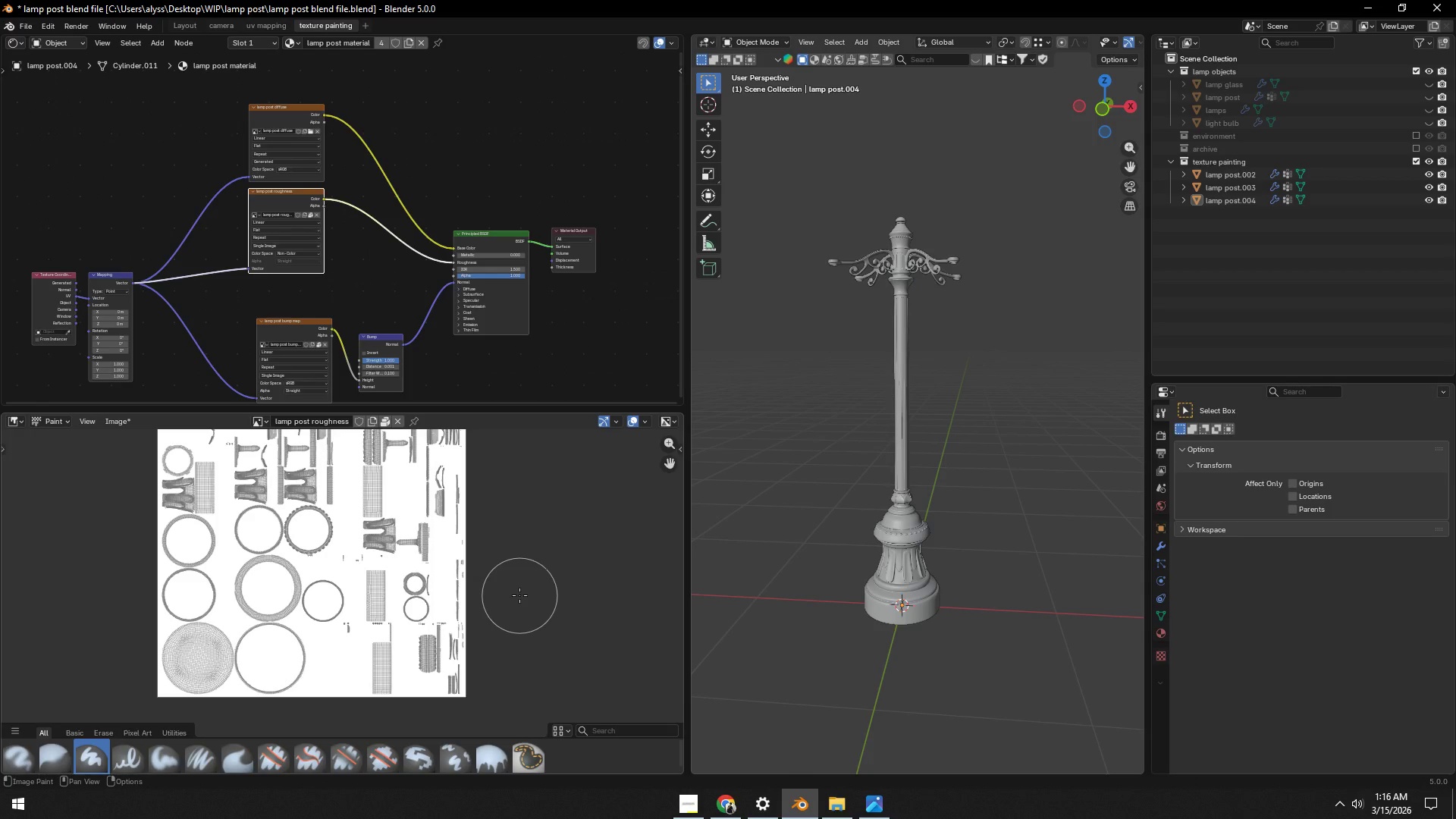 
wait(6.05)
 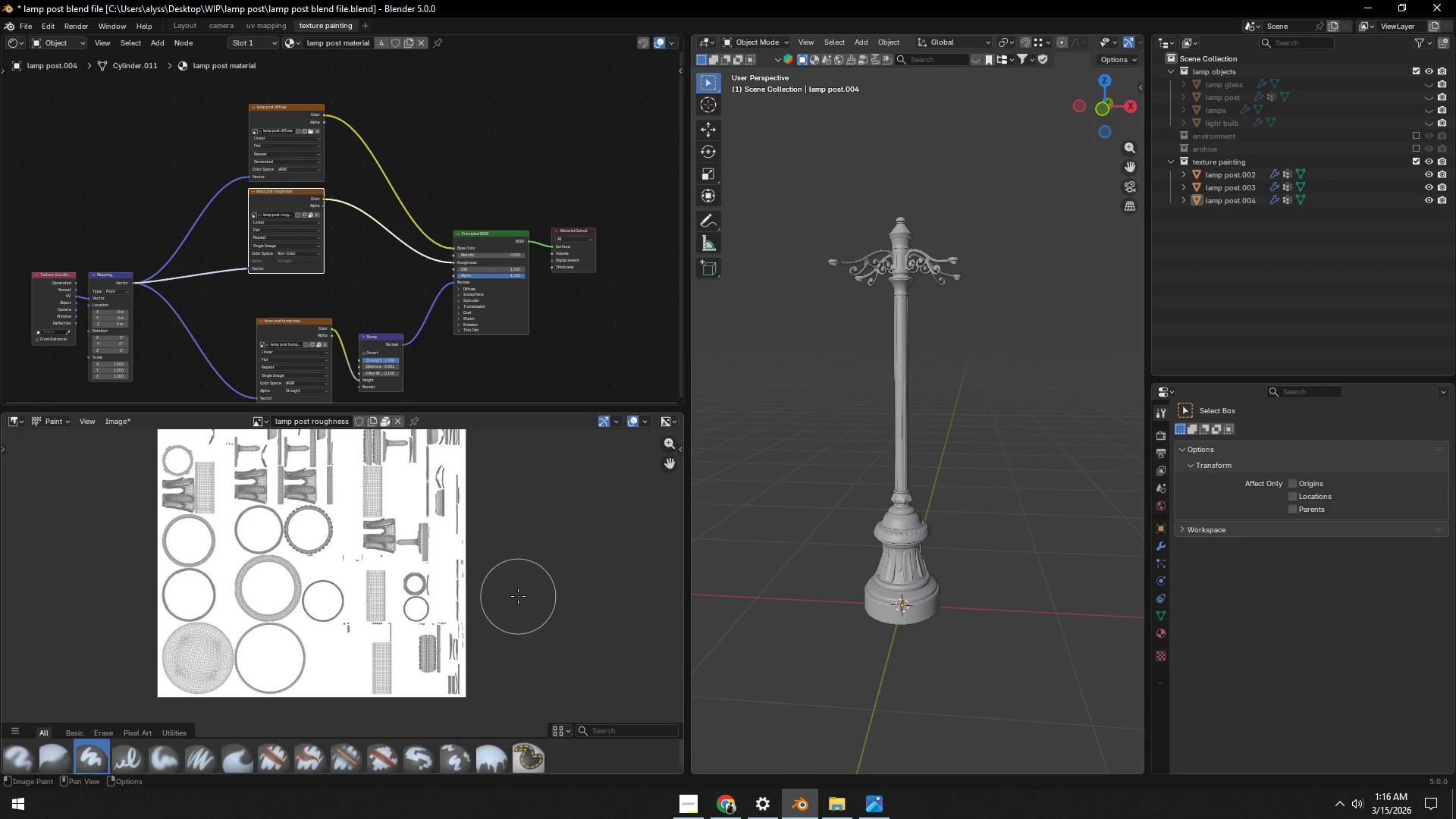 
left_click([119, 422])
 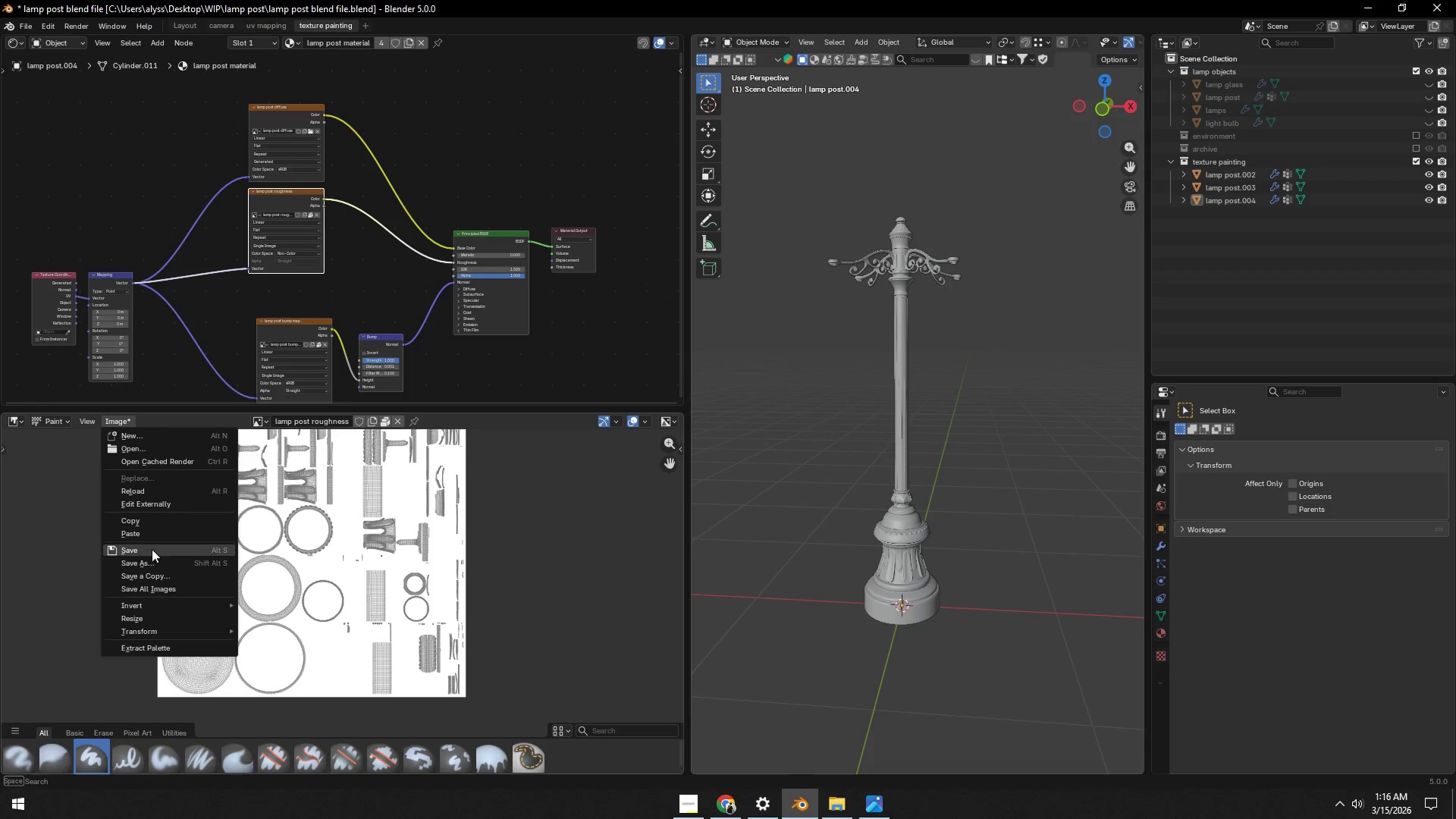 
left_click([152, 552])
 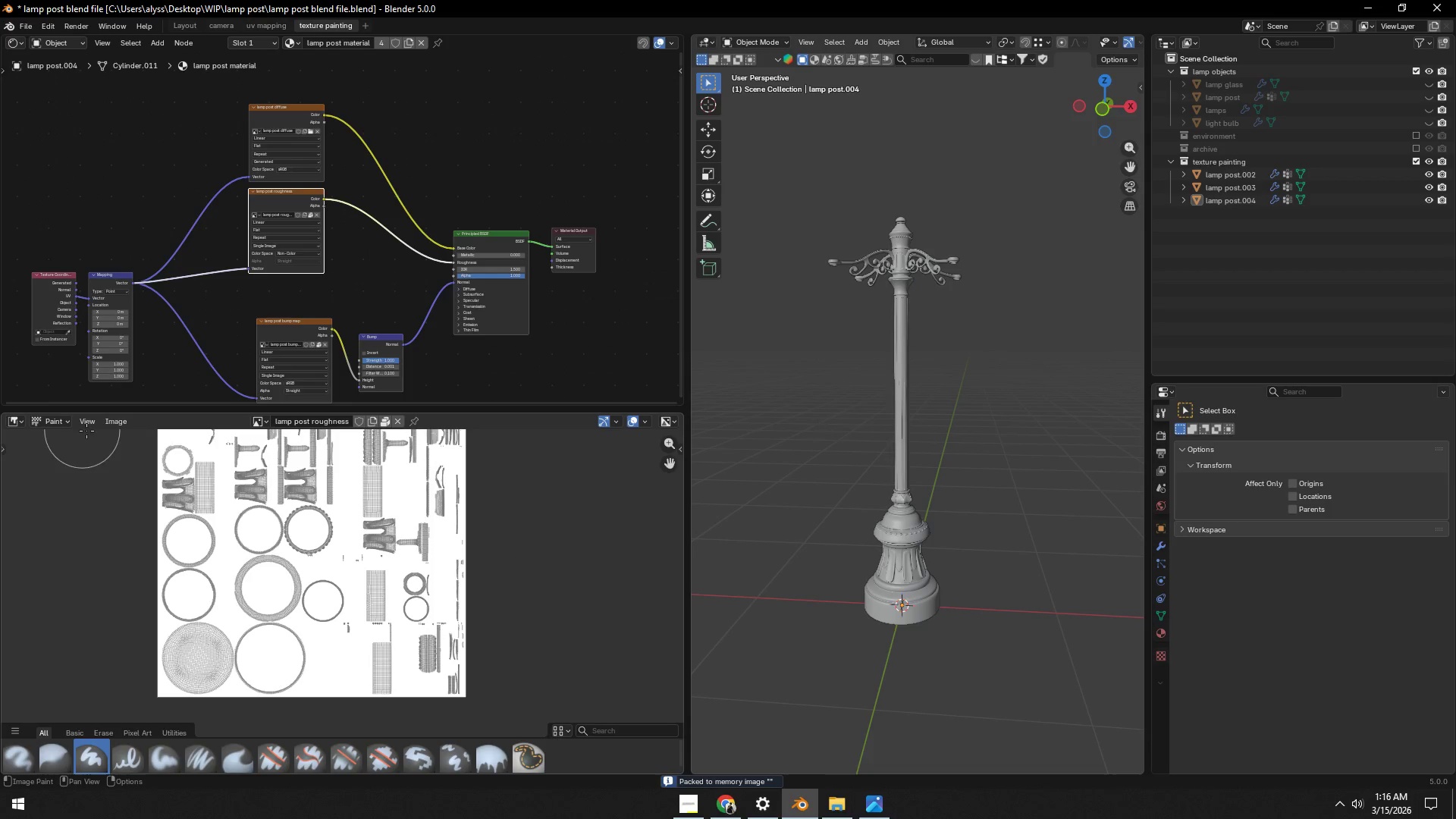 
scroll: coordinate [384, 519], scroll_direction: down, amount: 2.0
 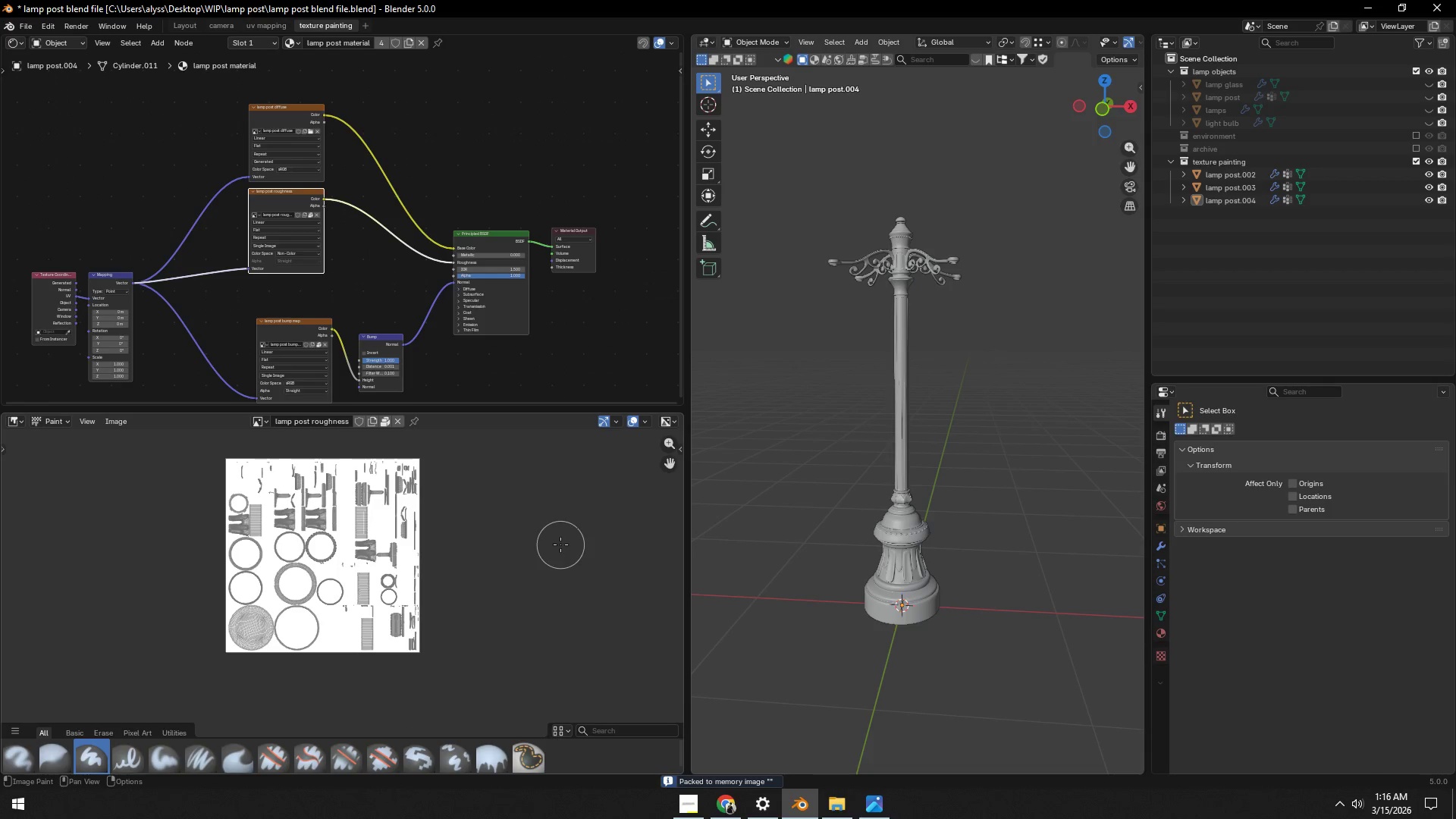 
key(N)
 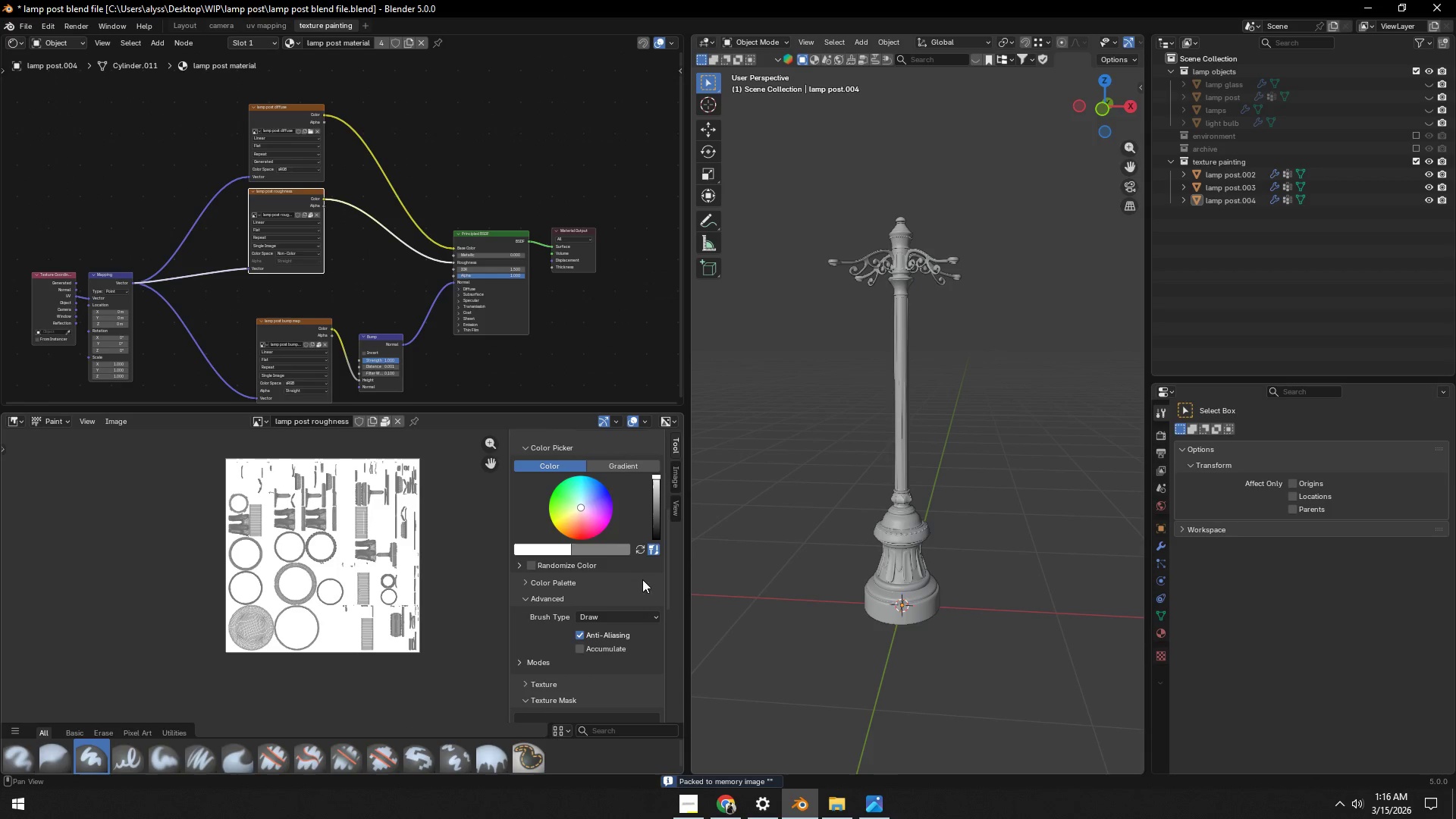 
scroll: coordinate [628, 607], scroll_direction: down, amount: 9.0
 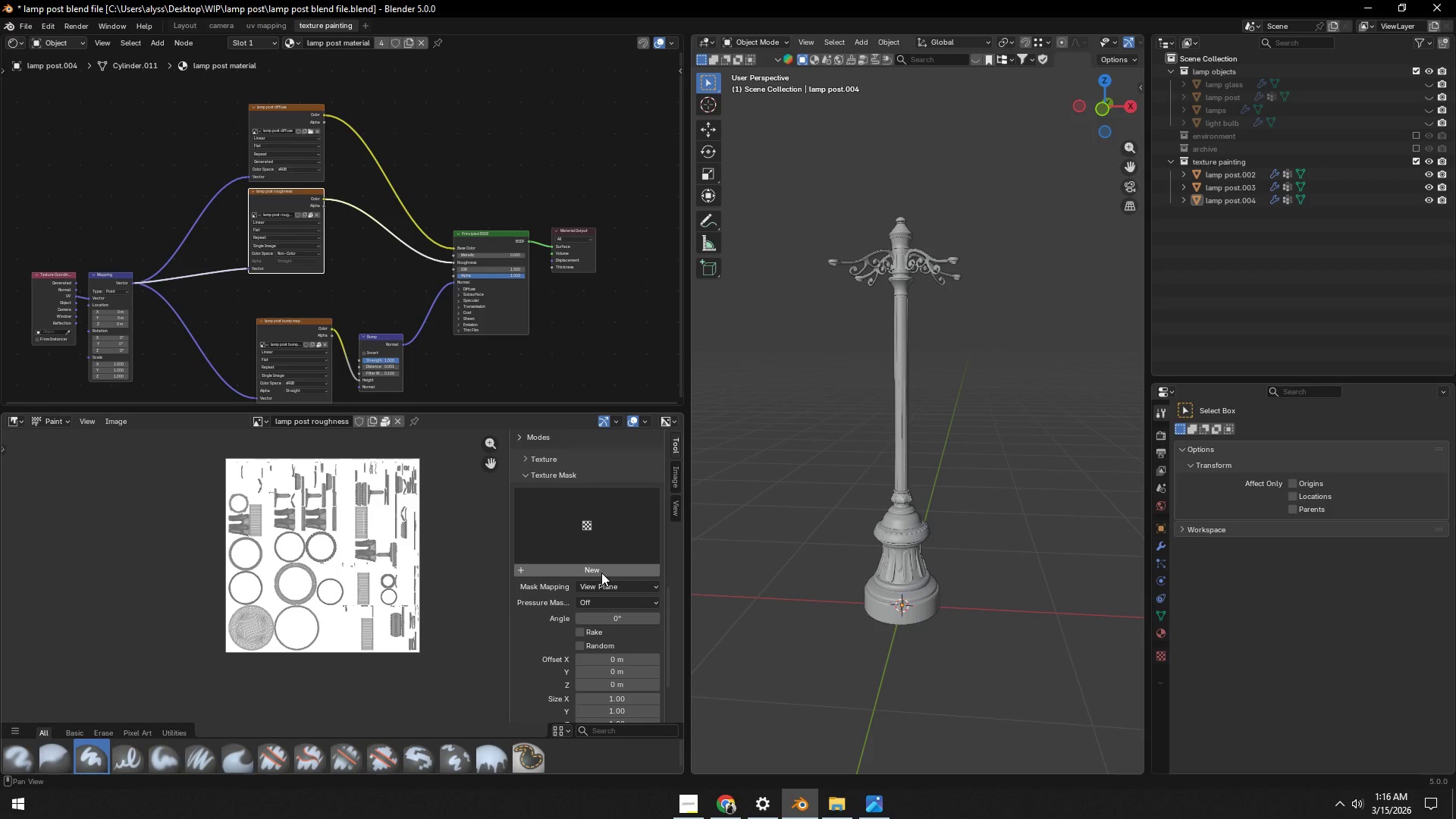 
left_click([599, 542])
 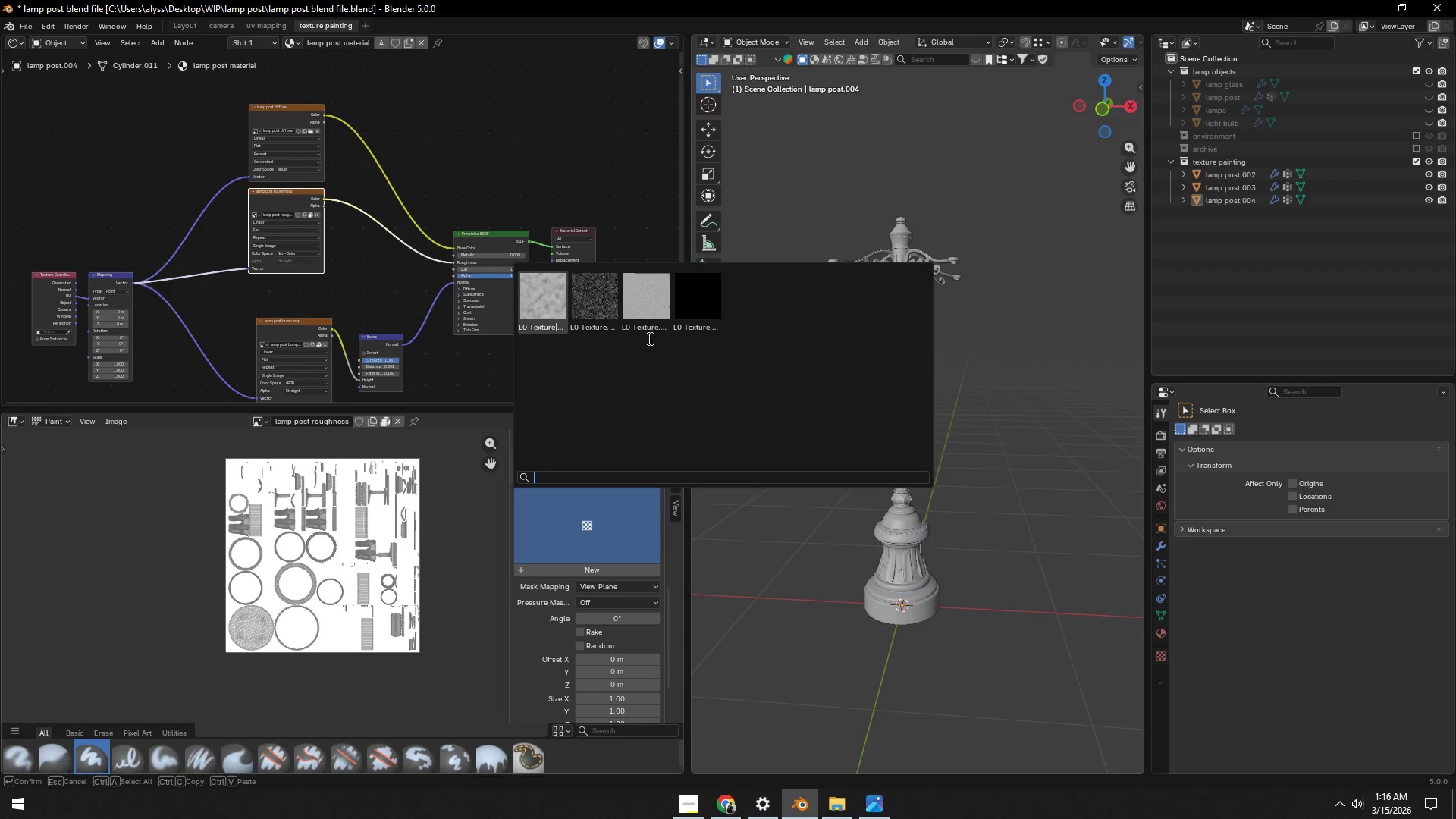 
left_click([651, 299])
 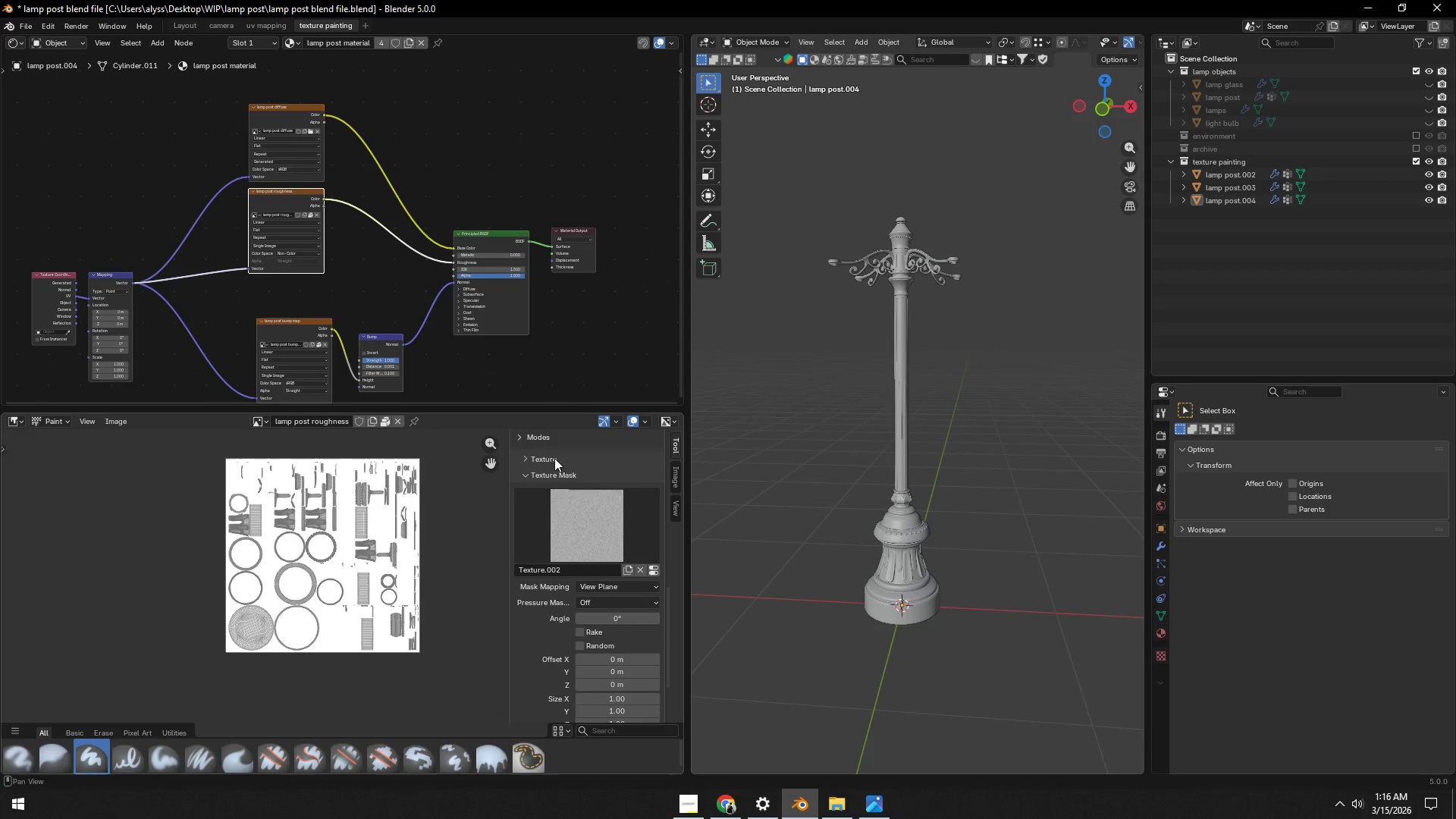 
left_click([451, 513])
 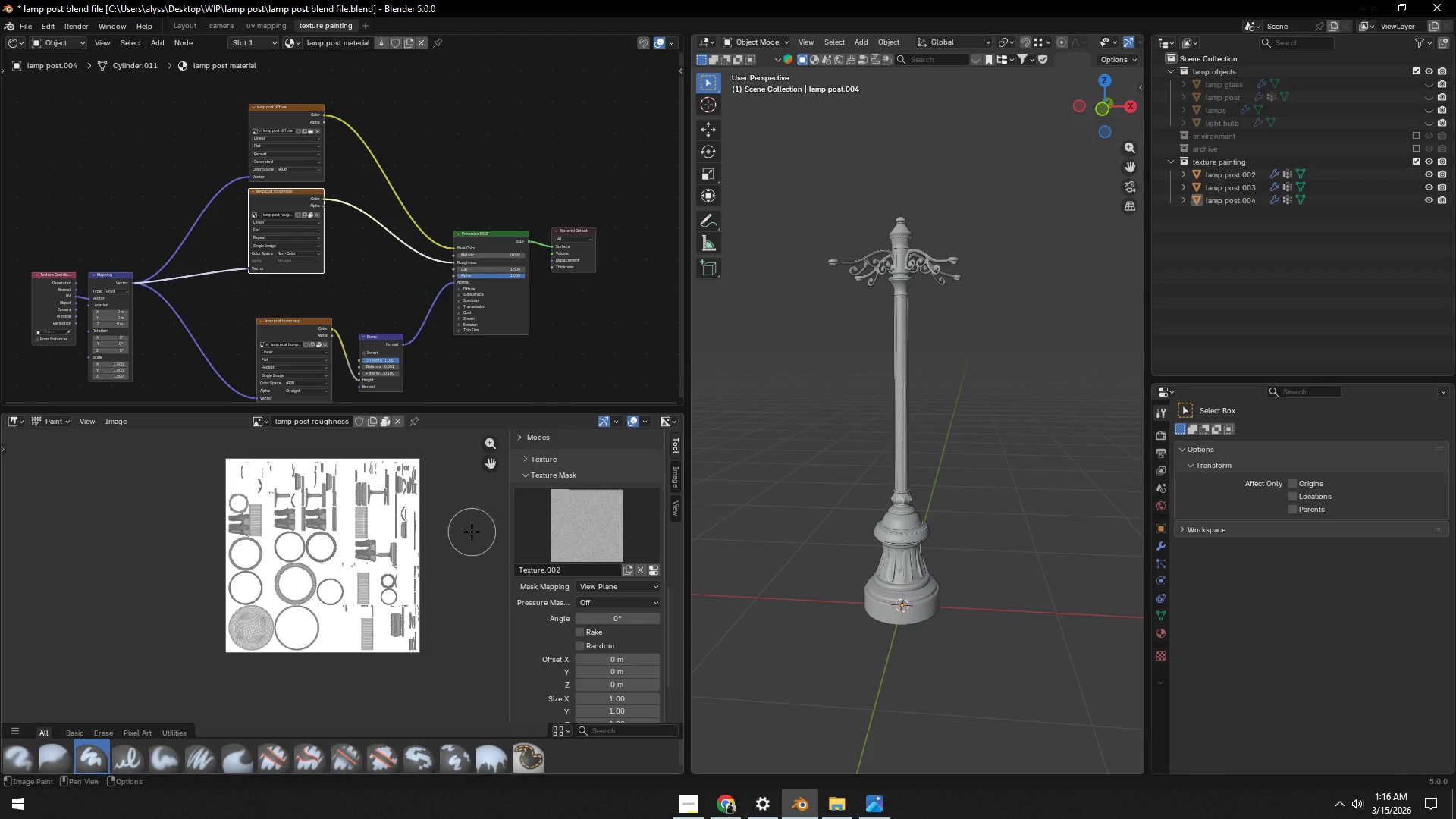 
type(nf)
 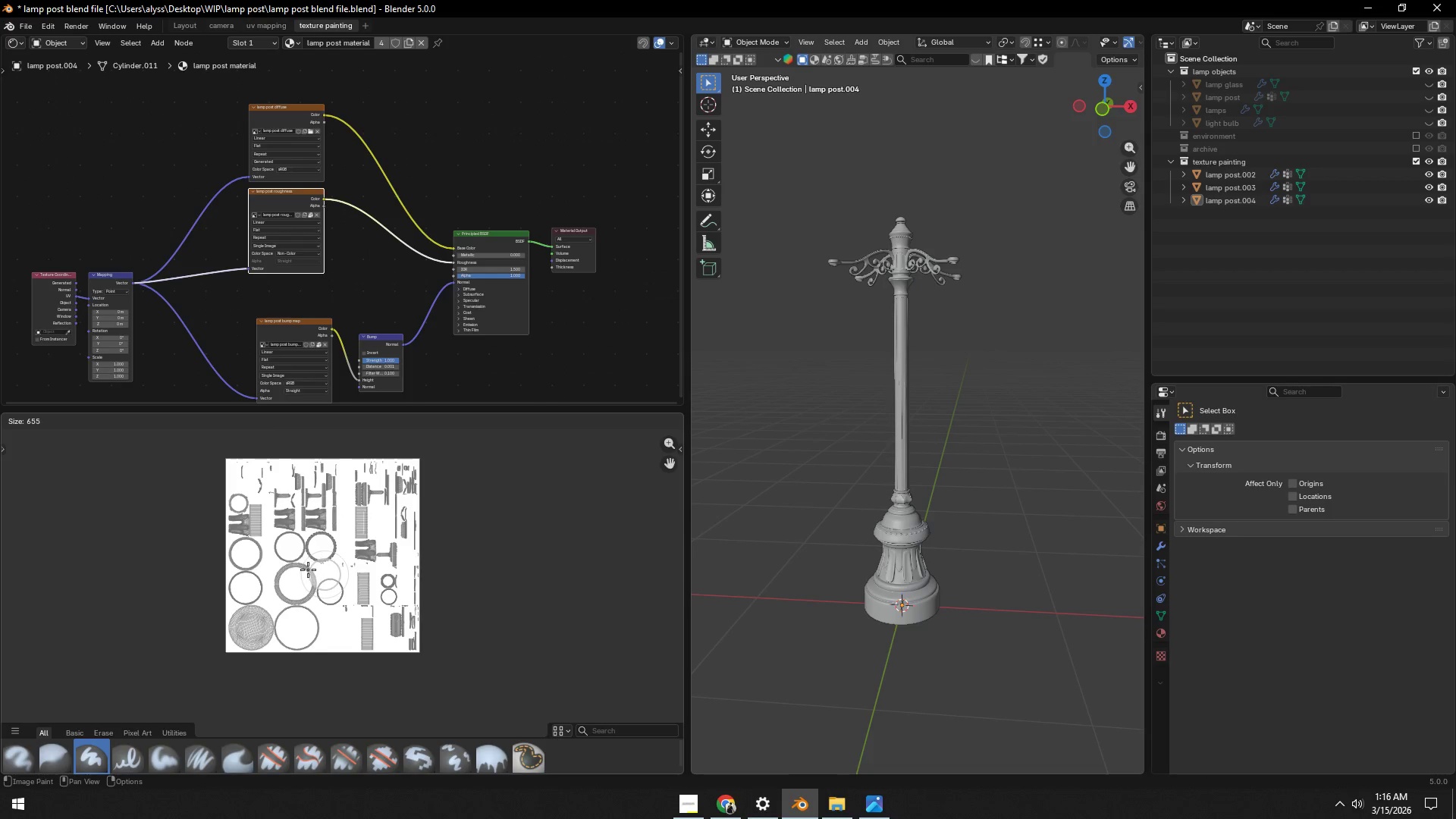 
left_click([308, 570])
 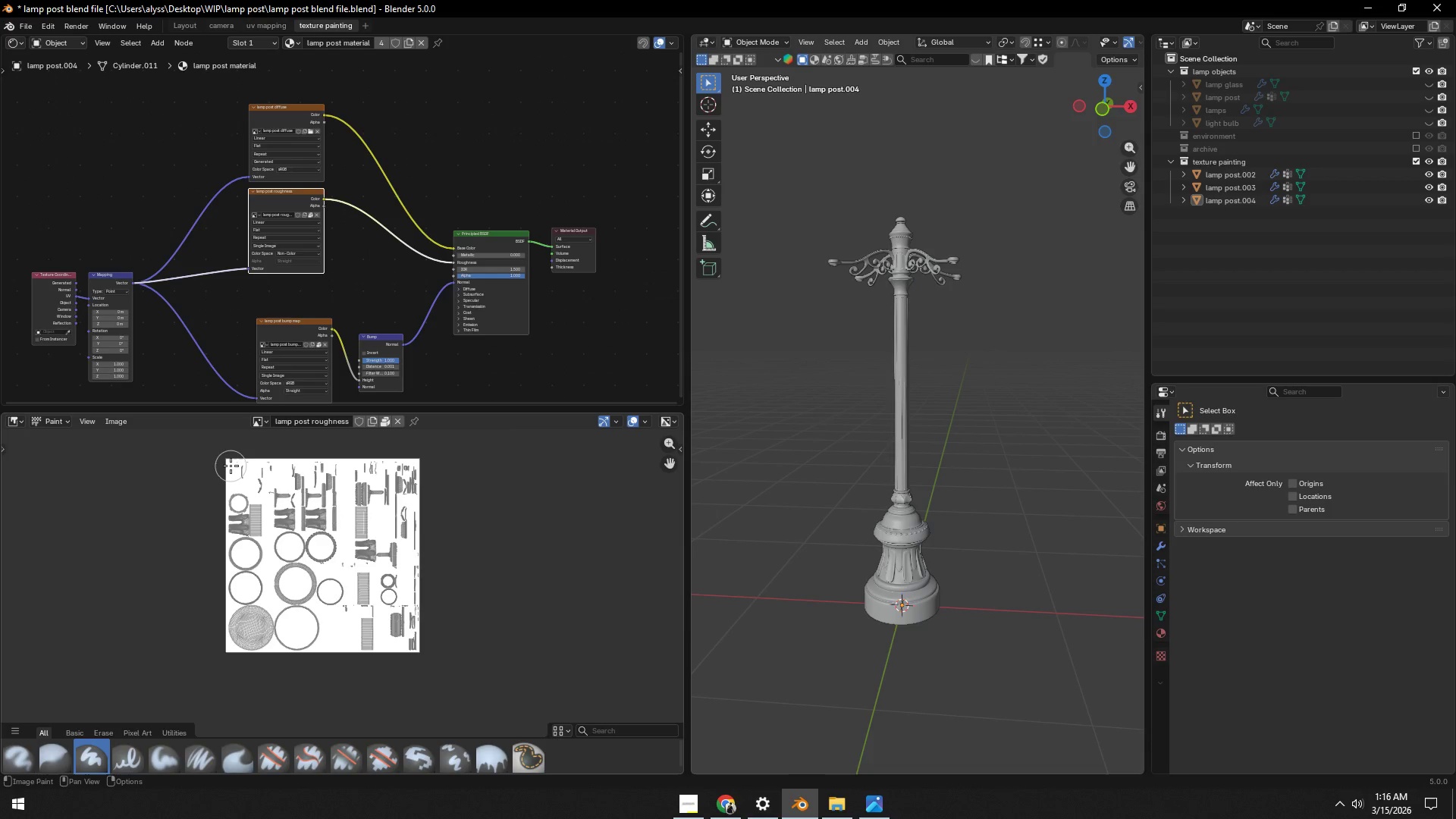 
left_click_drag(start_coordinate=[231, 466], to_coordinate=[344, 469])
 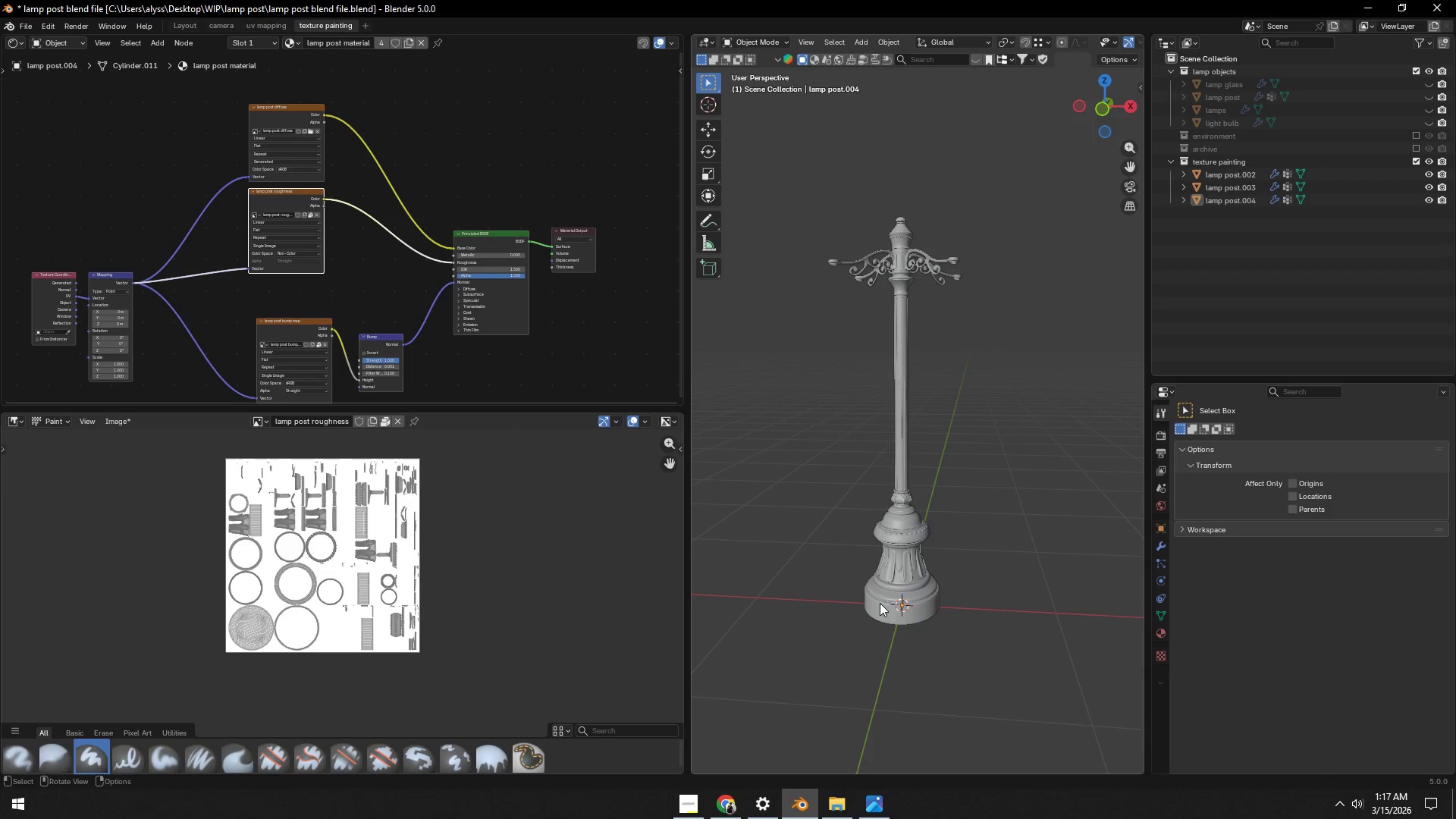 
left_click([1163, 411])
 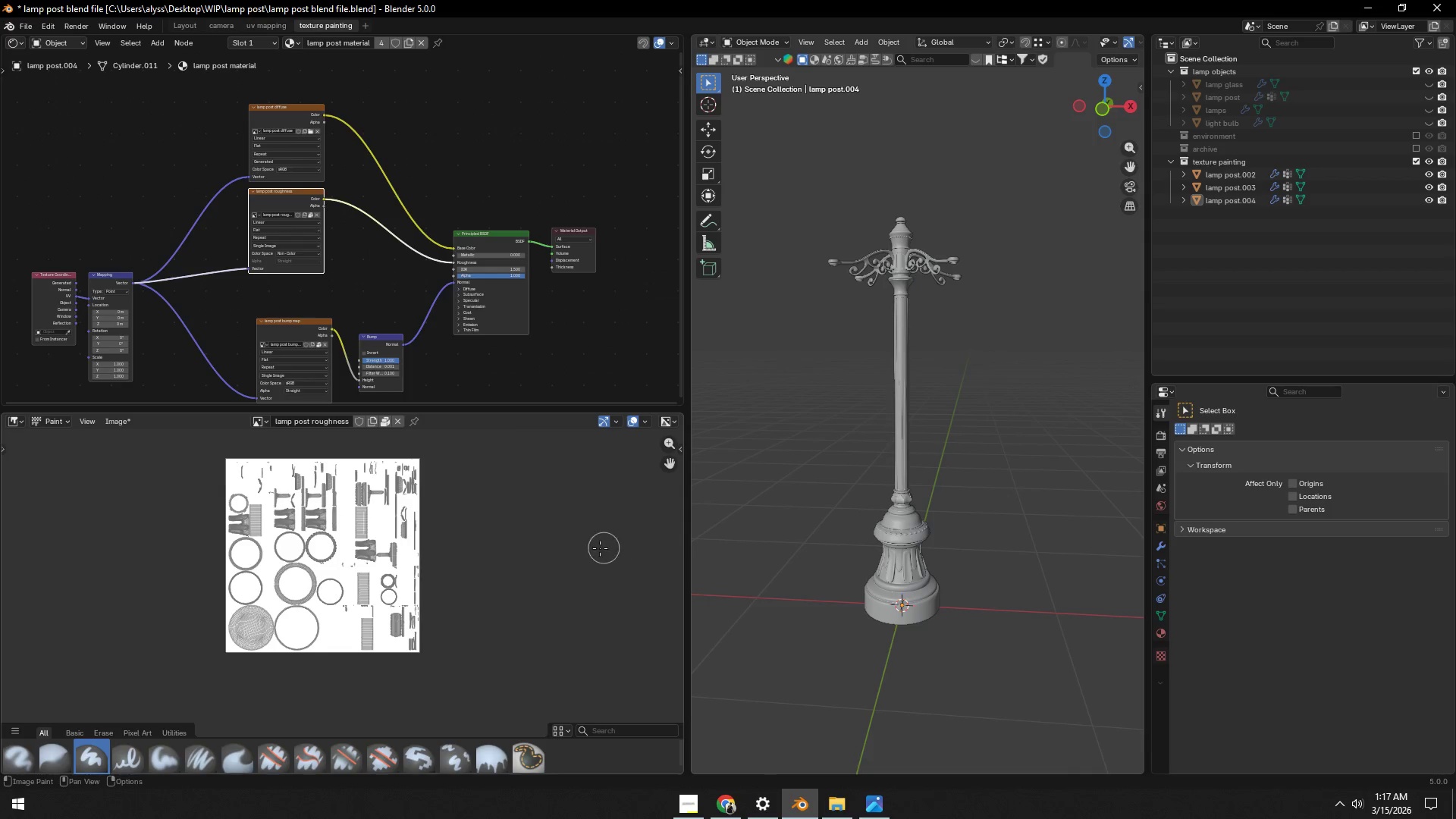 
key(N)
 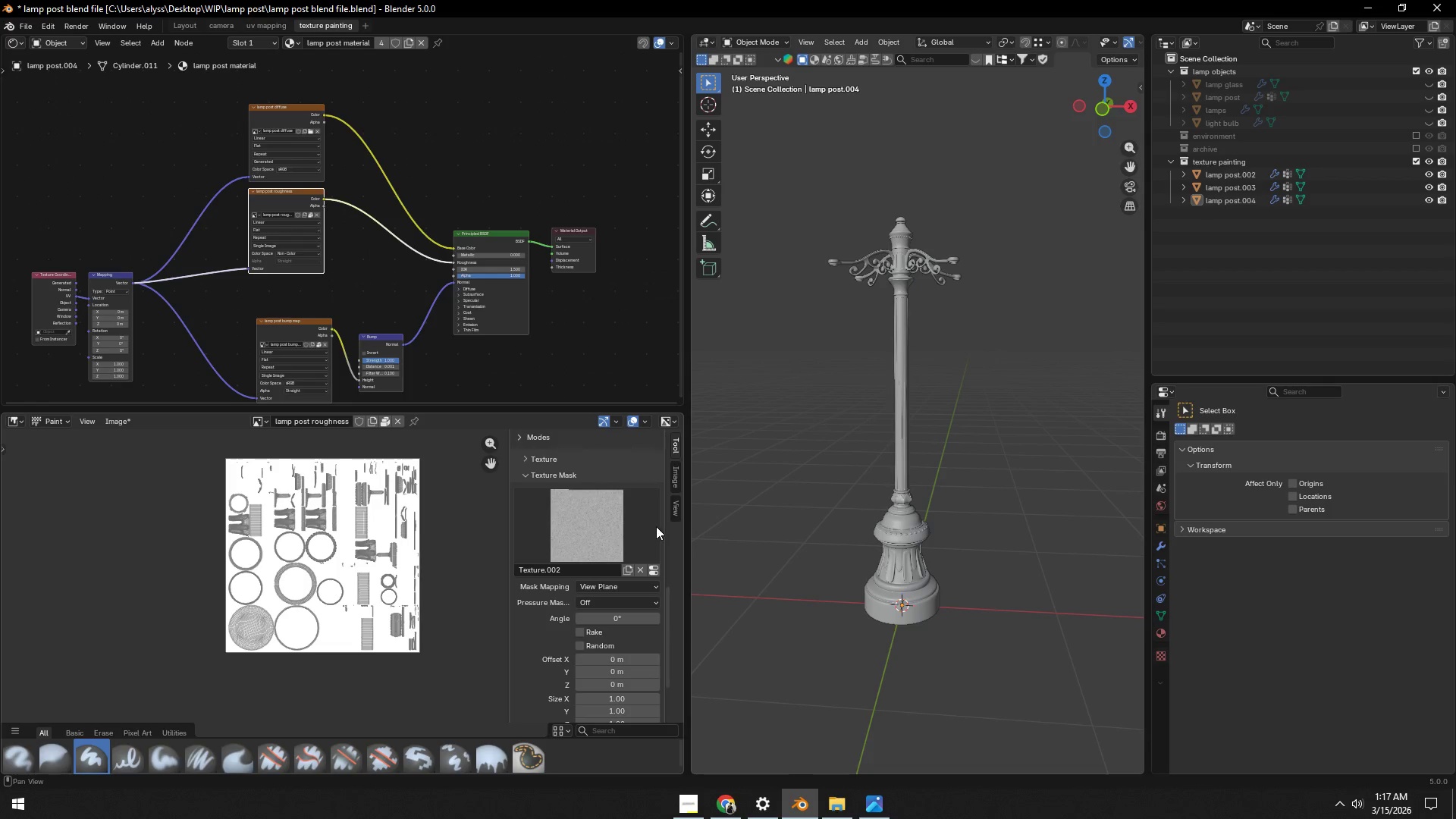 
scroll: coordinate [635, 515], scroll_direction: up, amount: 9.0
 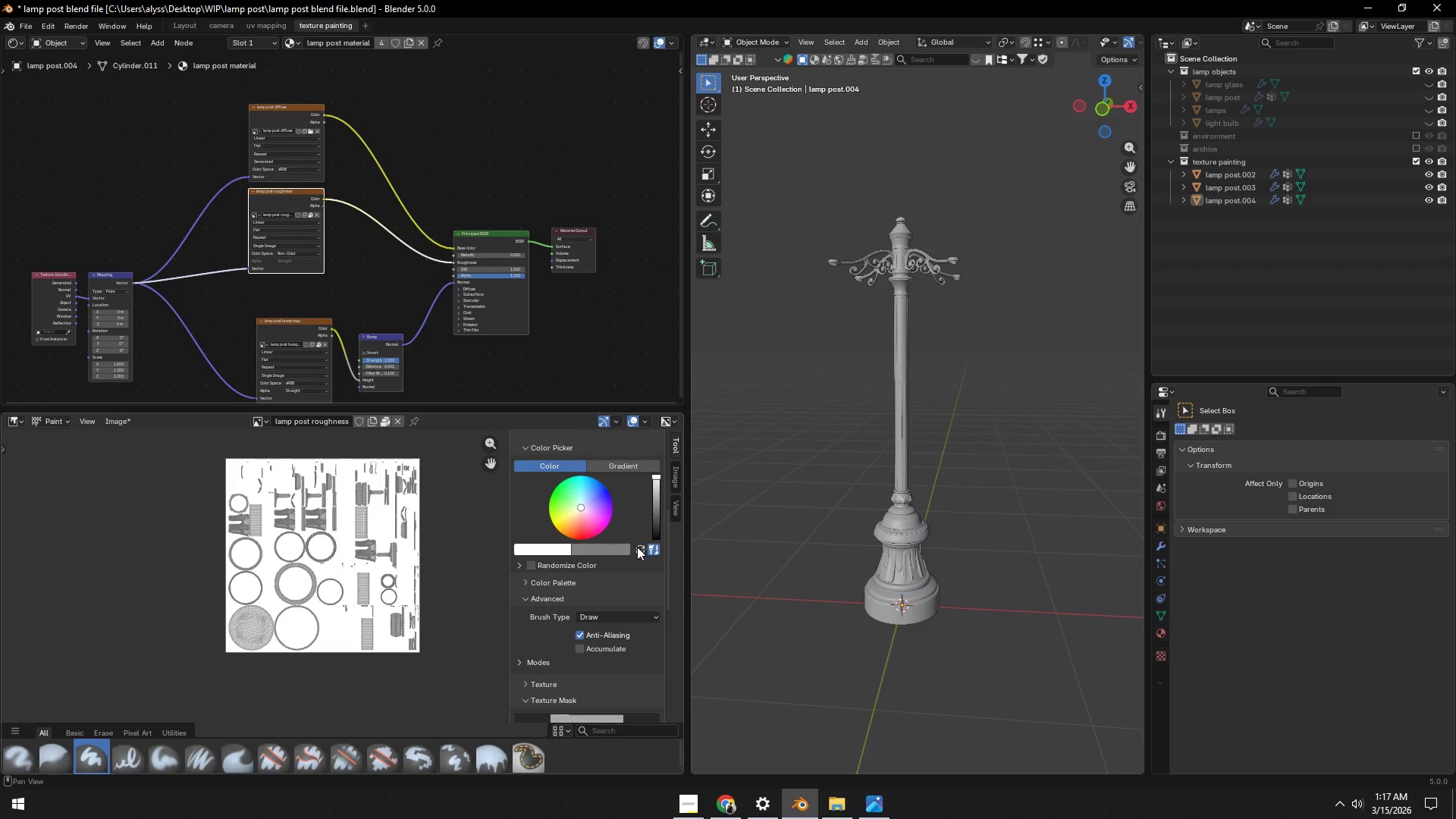 
left_click([639, 551])
 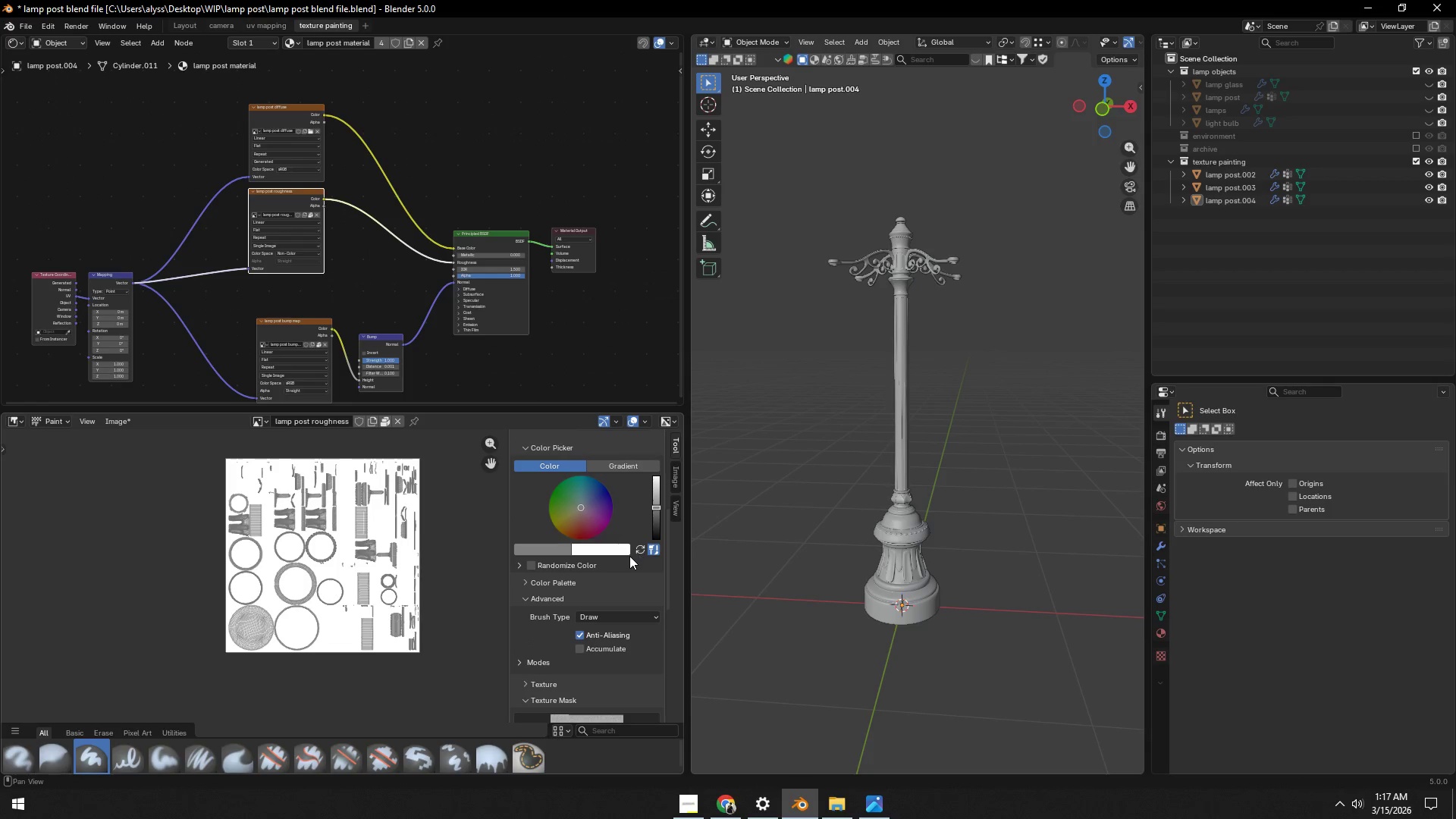 
key(N)
 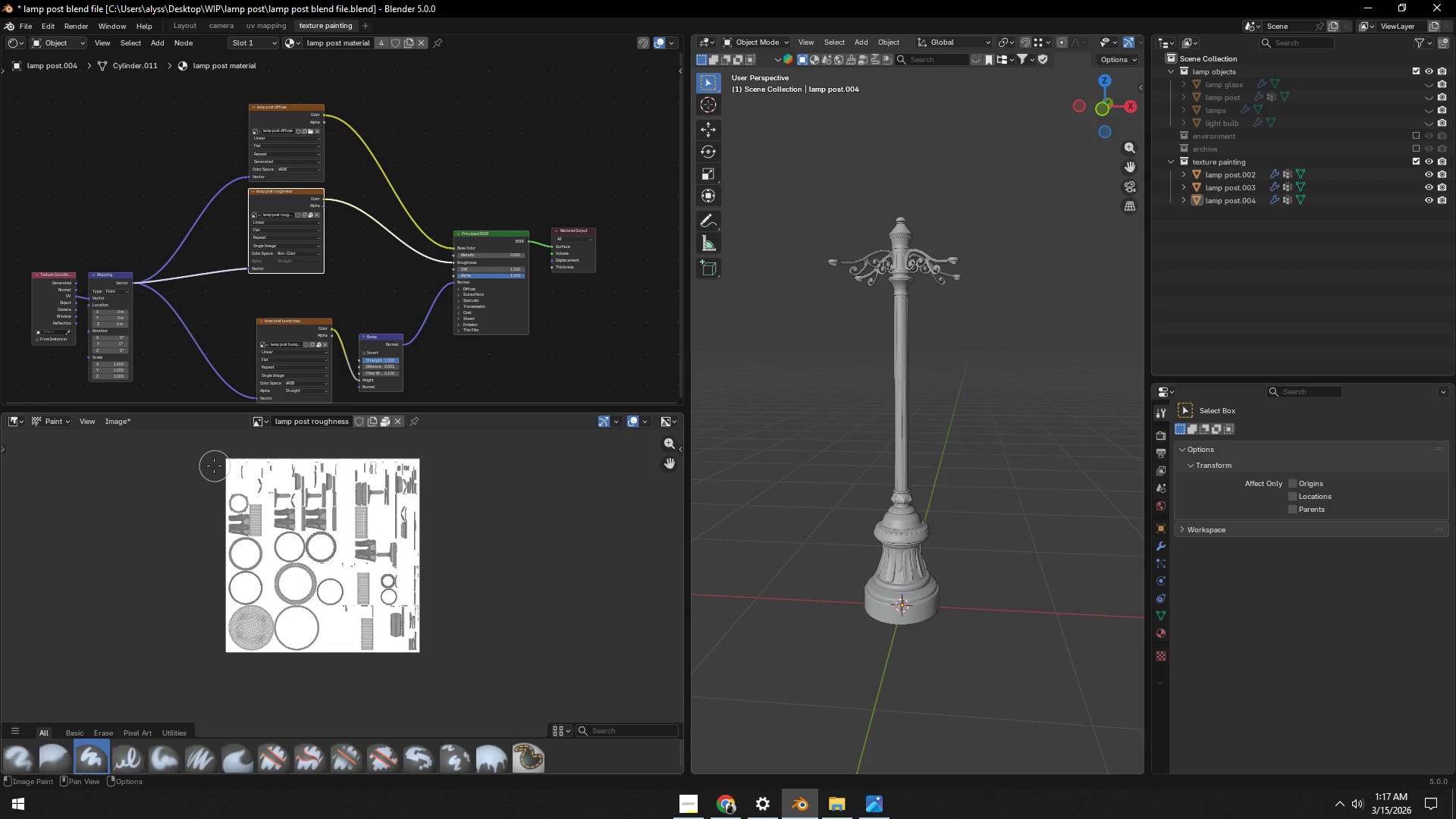 
left_click_drag(start_coordinate=[206, 465], to_coordinate=[465, 646])
 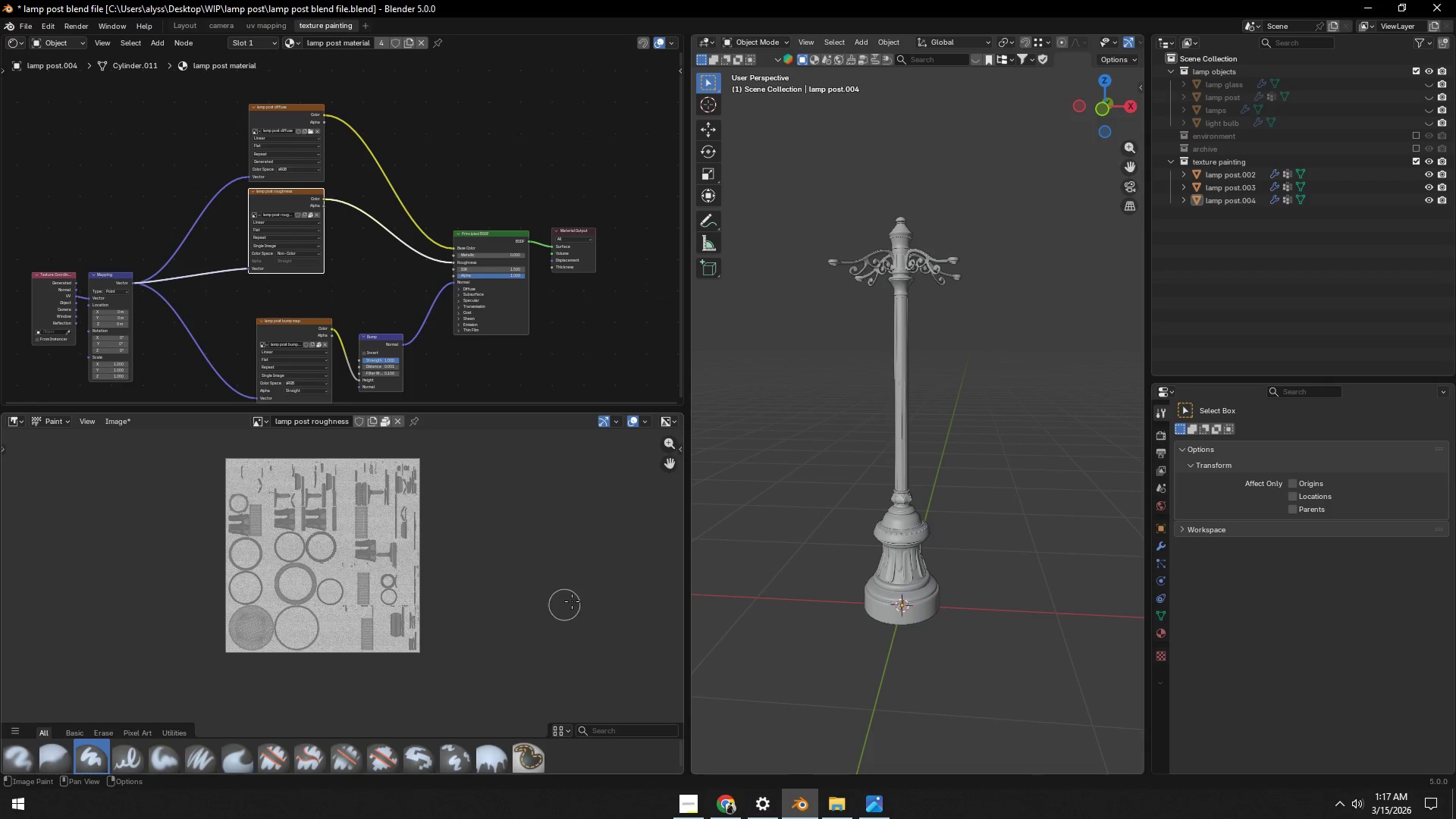 
left_click_drag(start_coordinate=[691, 569], to_coordinate=[468, 568])
 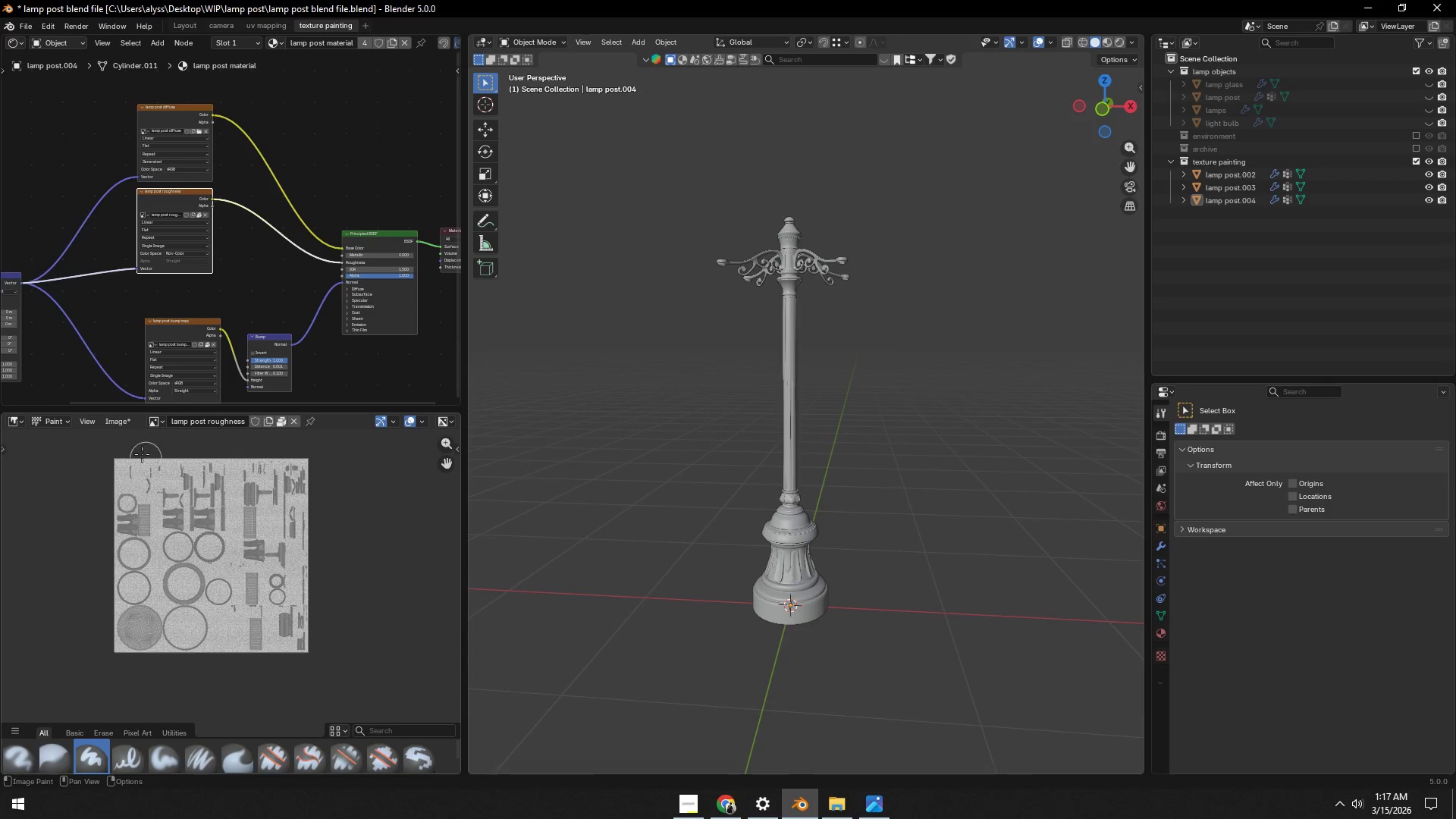 
left_click([118, 421])
 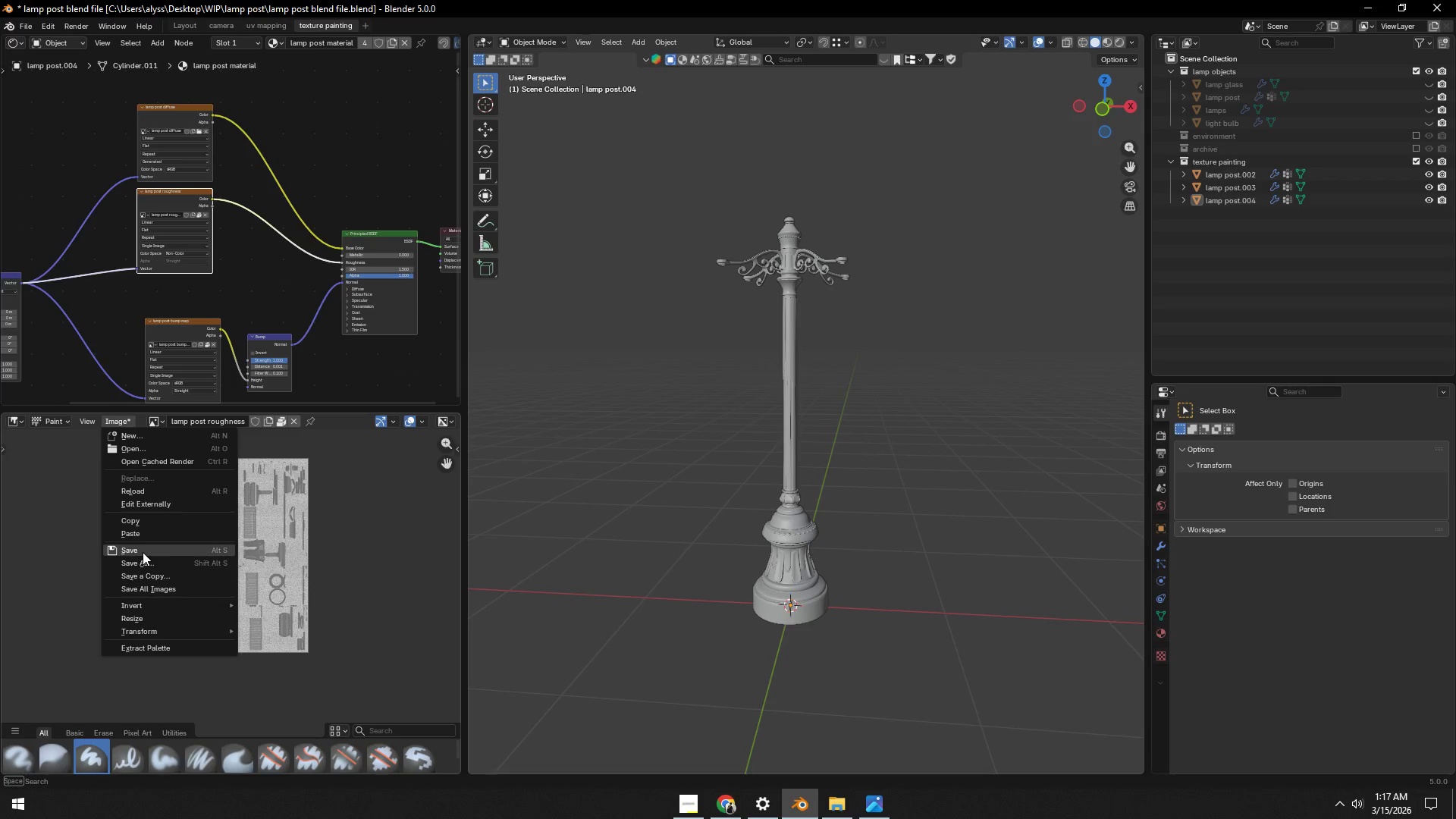 
left_click([143, 552])
 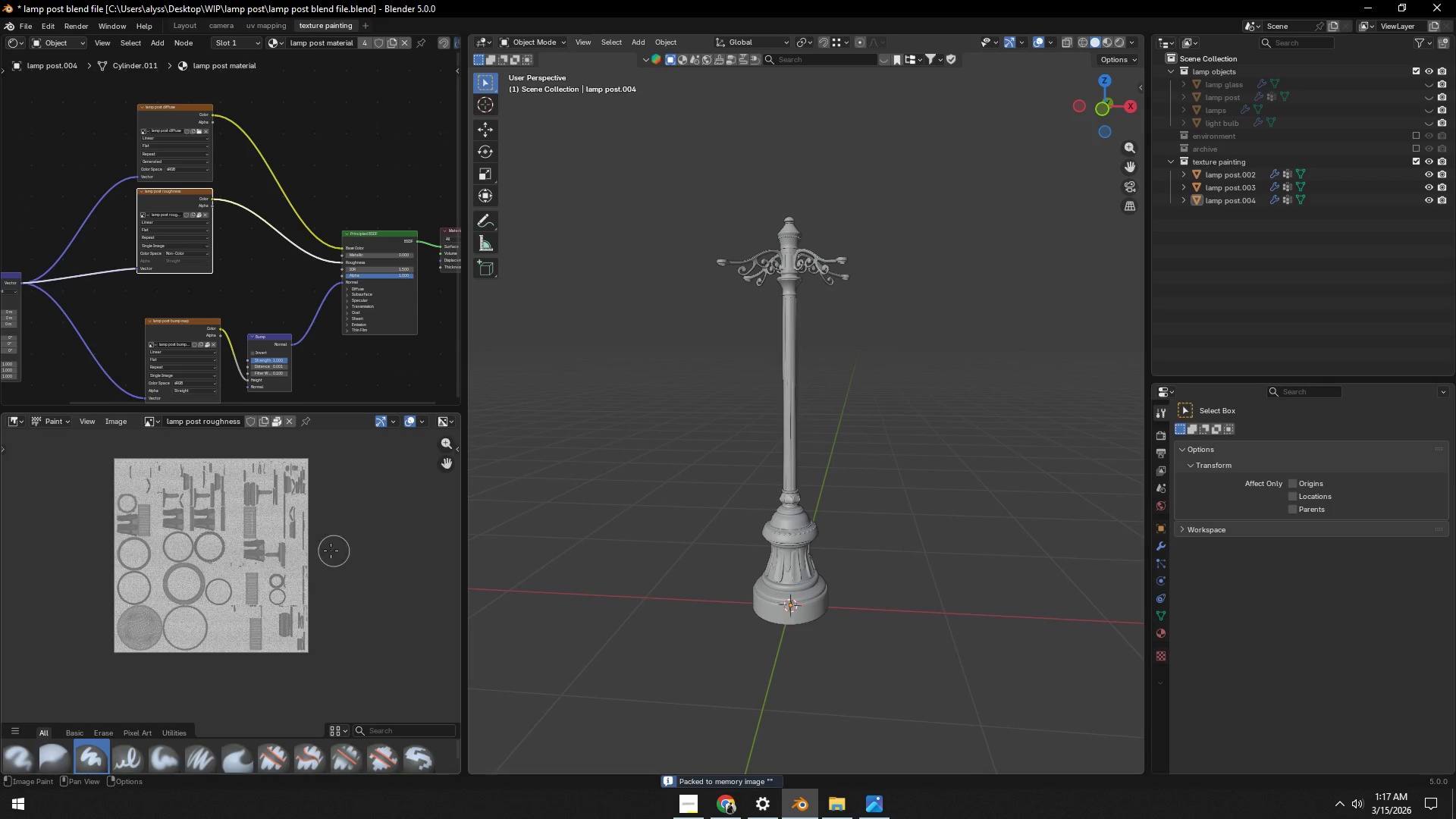 
left_click([52, 418])
 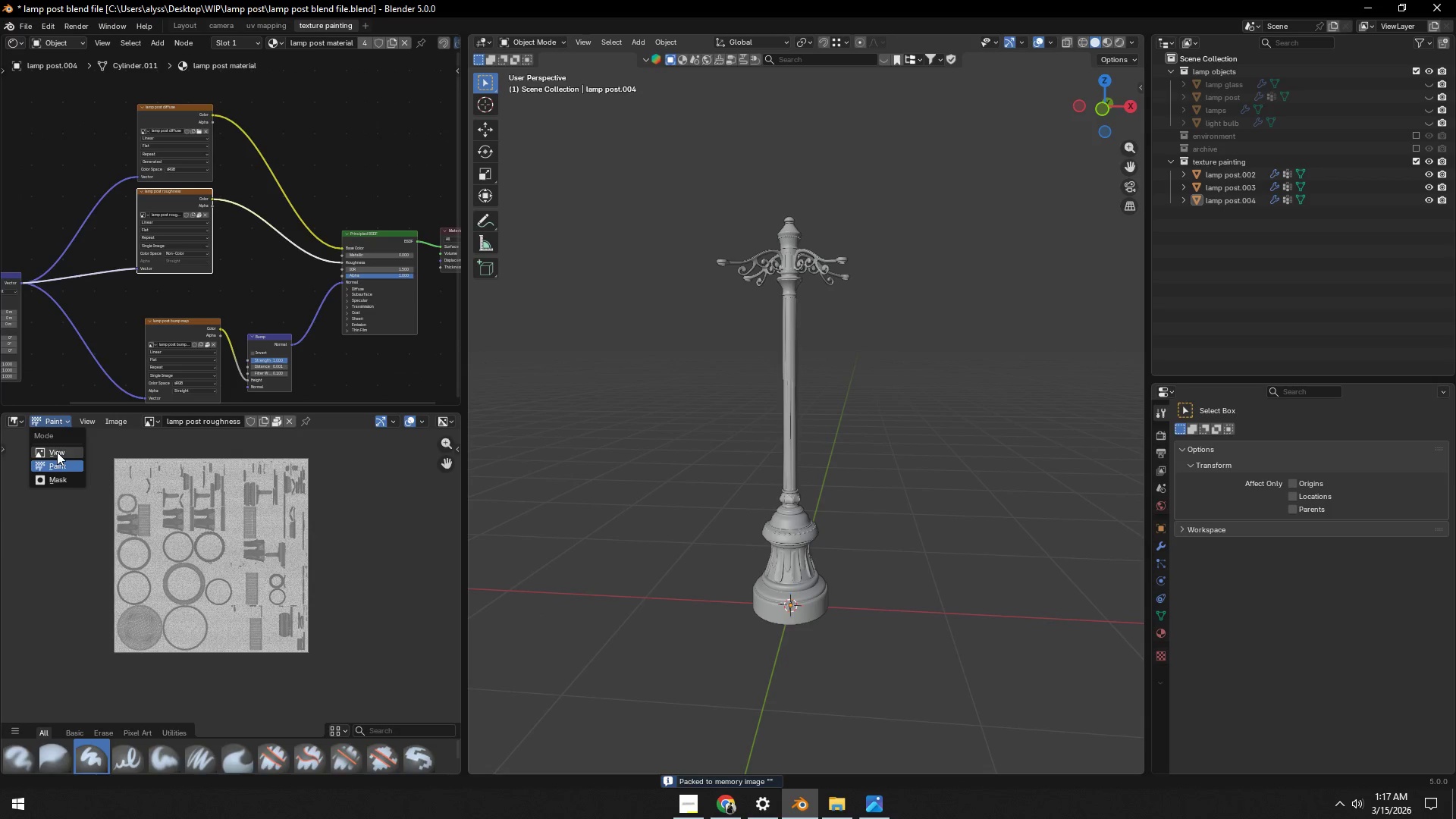 
left_click([57, 452])
 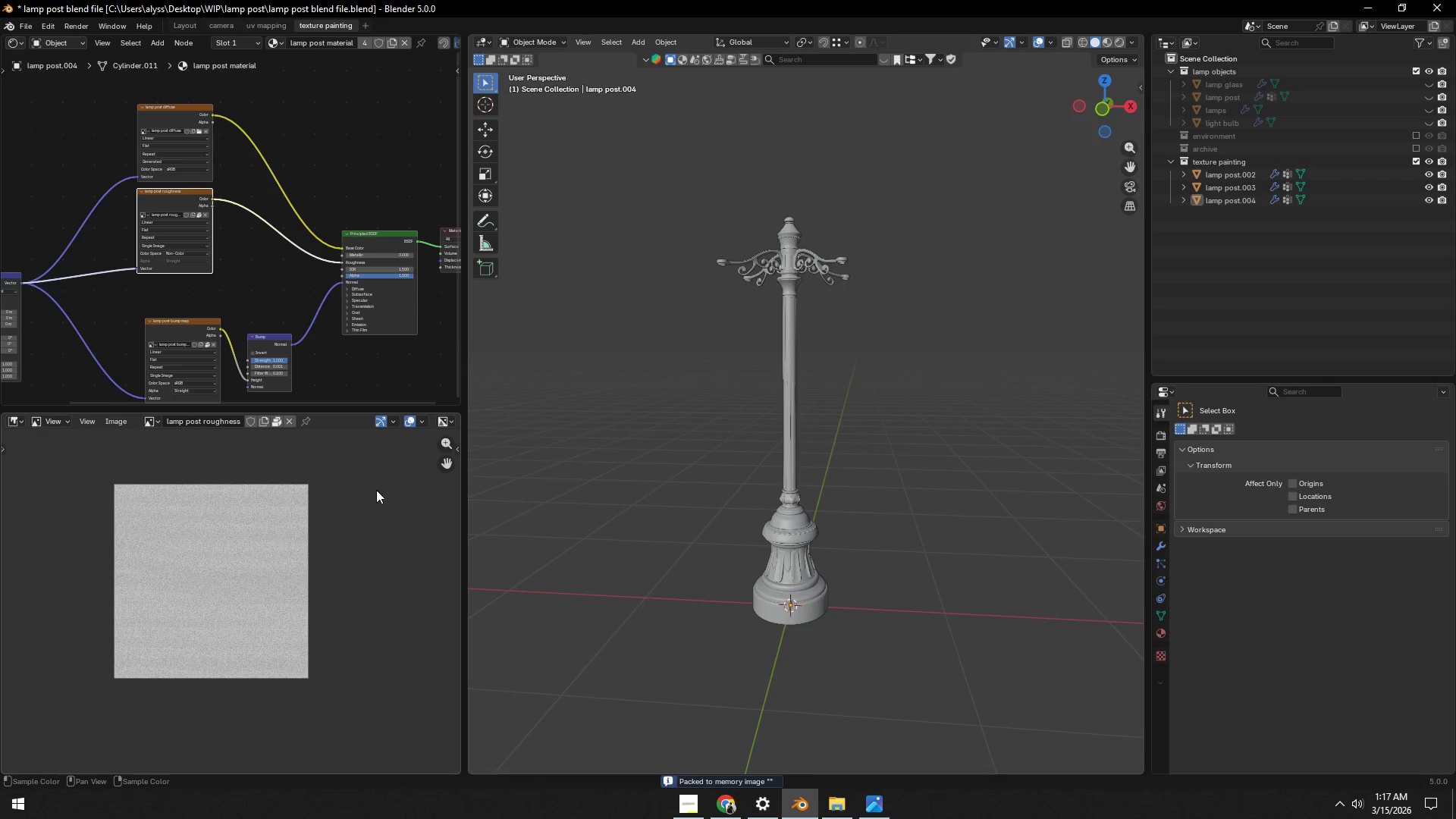 
left_click([376, 490])
 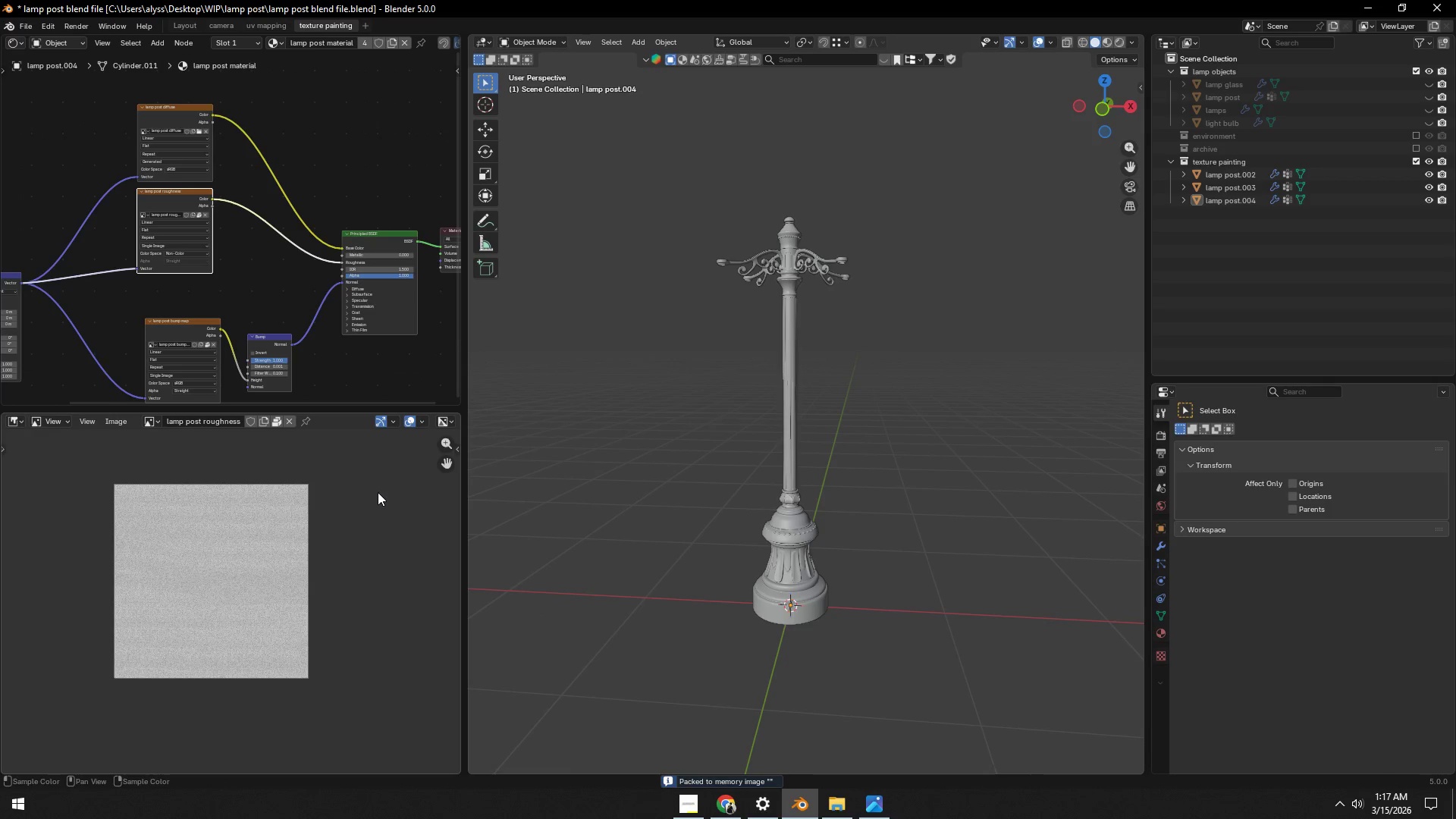 
key(Control+ControlLeft)
 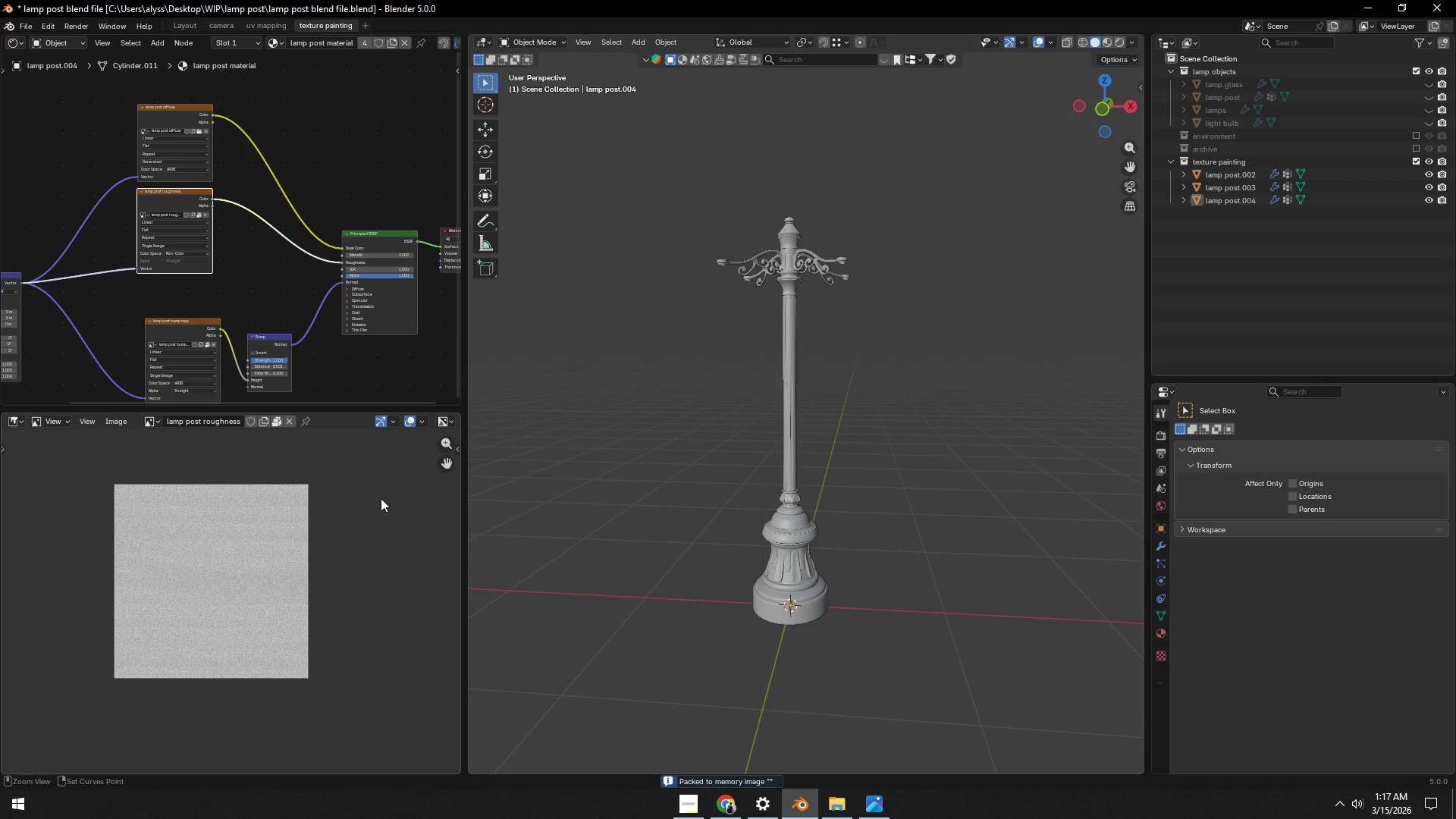 
key(Control+S)
 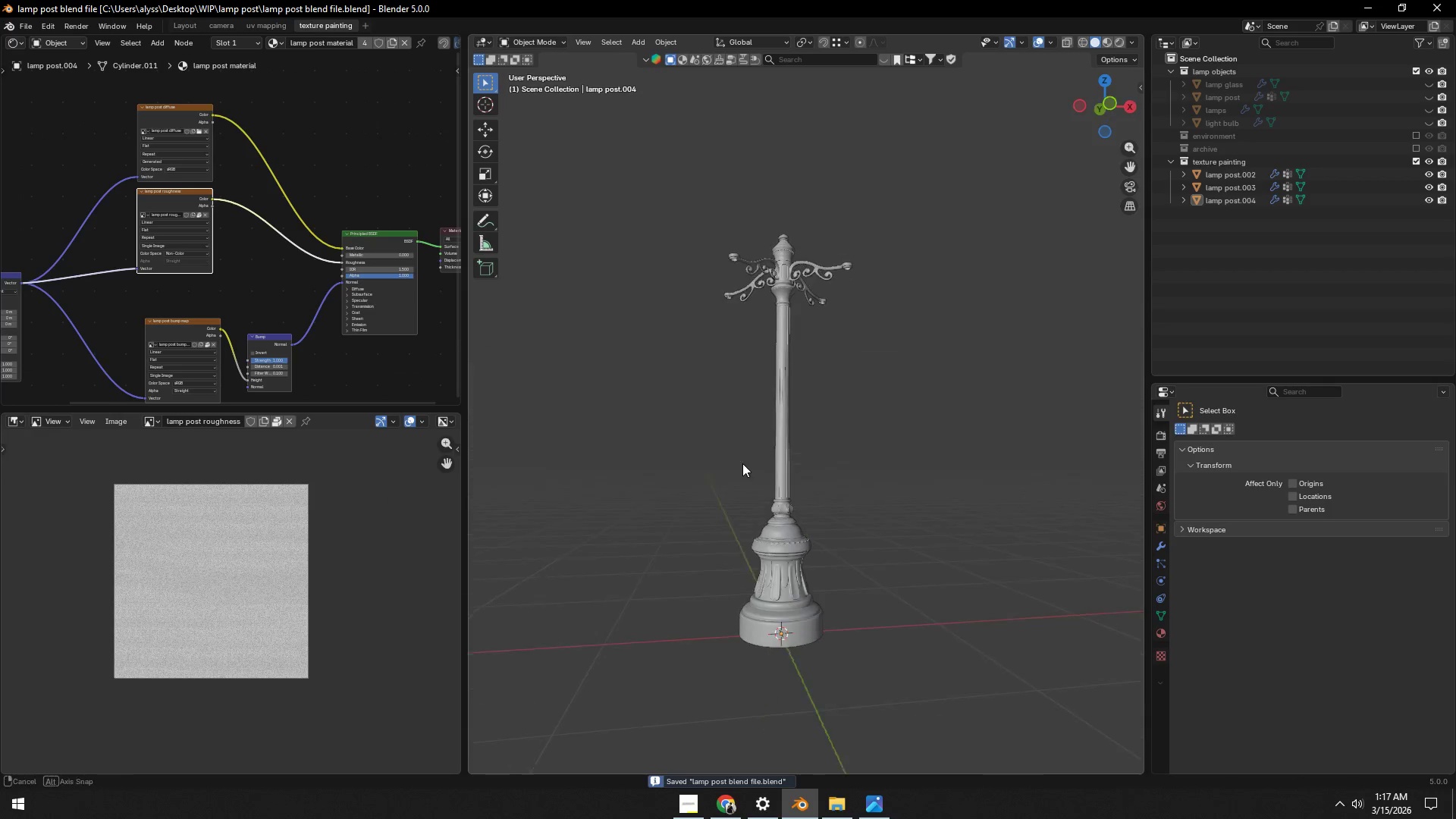 
hold_key(key=ShiftLeft, duration=0.66)
 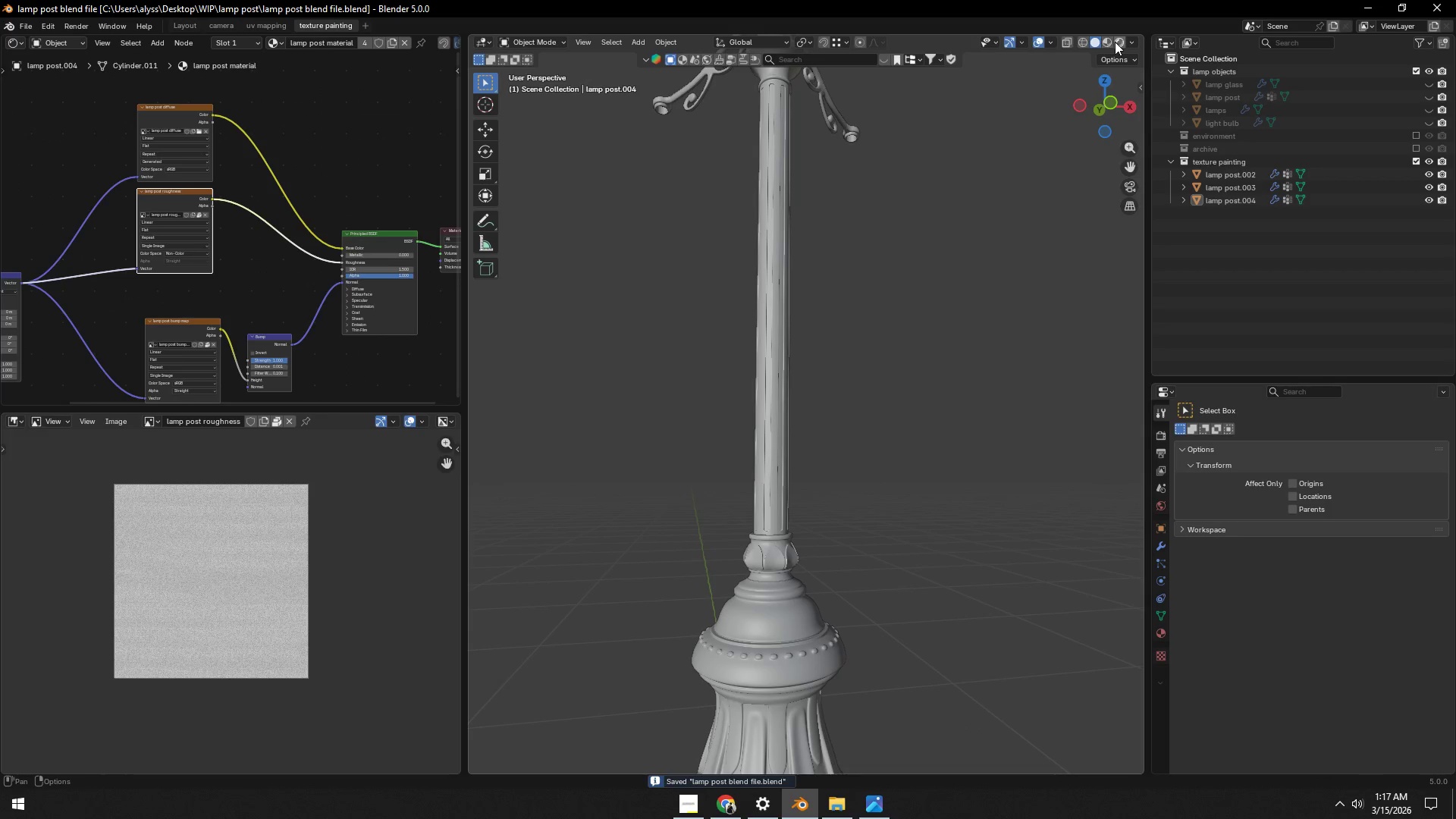 
scroll: coordinate [787, 477], scroll_direction: up, amount: 5.0
 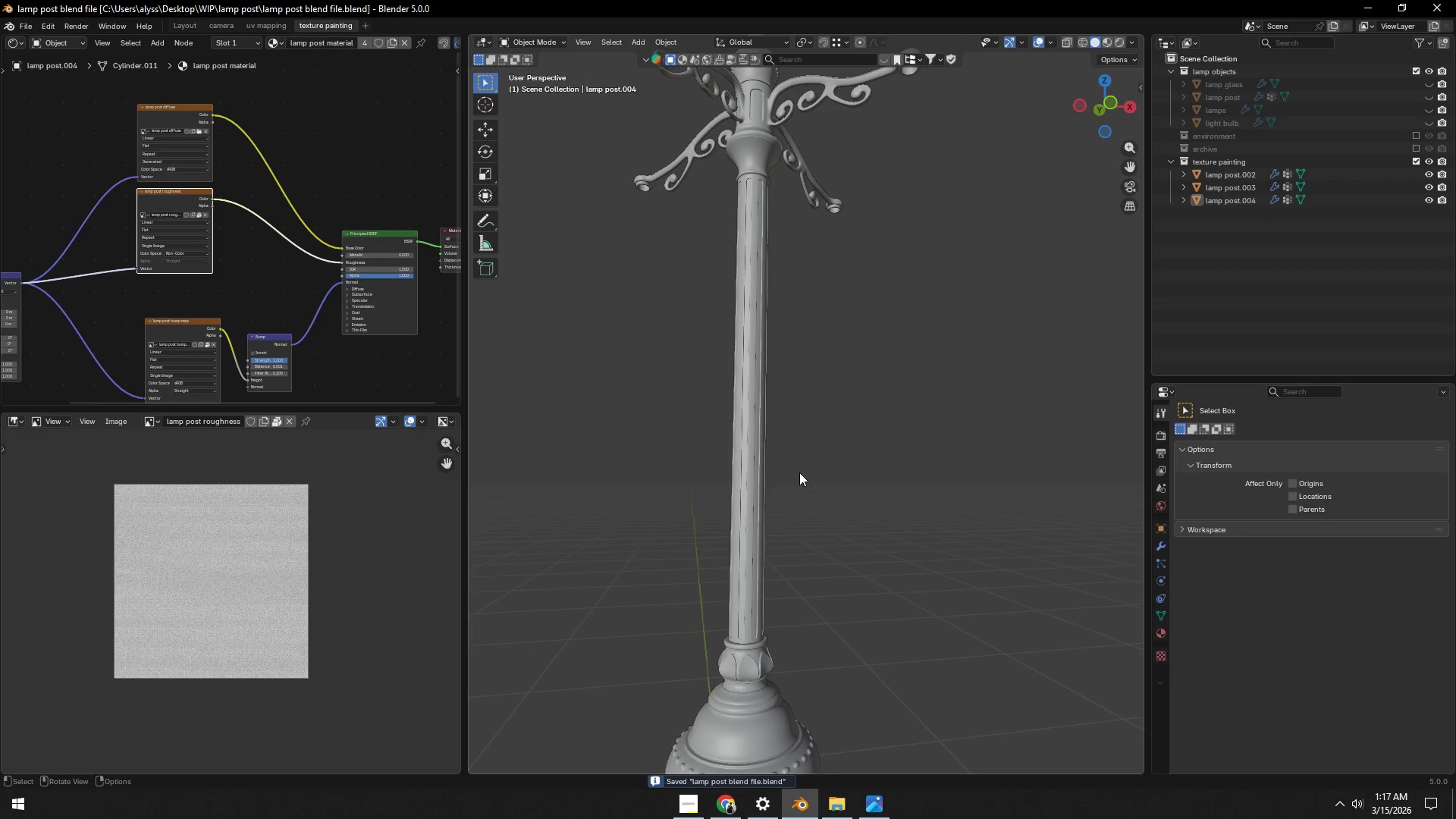 
left_click([1110, 42])
 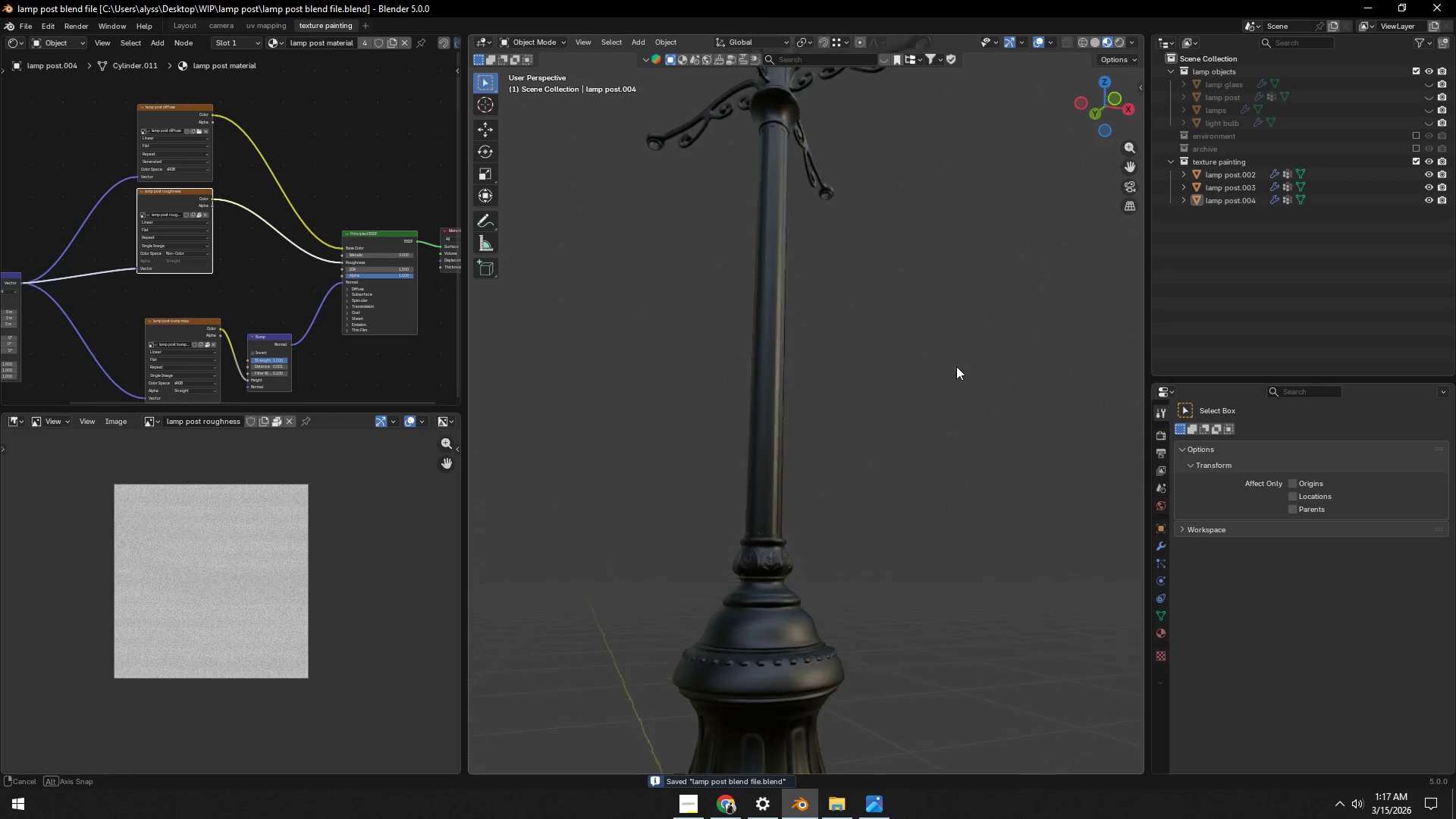 
scroll: coordinate [833, 318], scroll_direction: up, amount: 9.0
 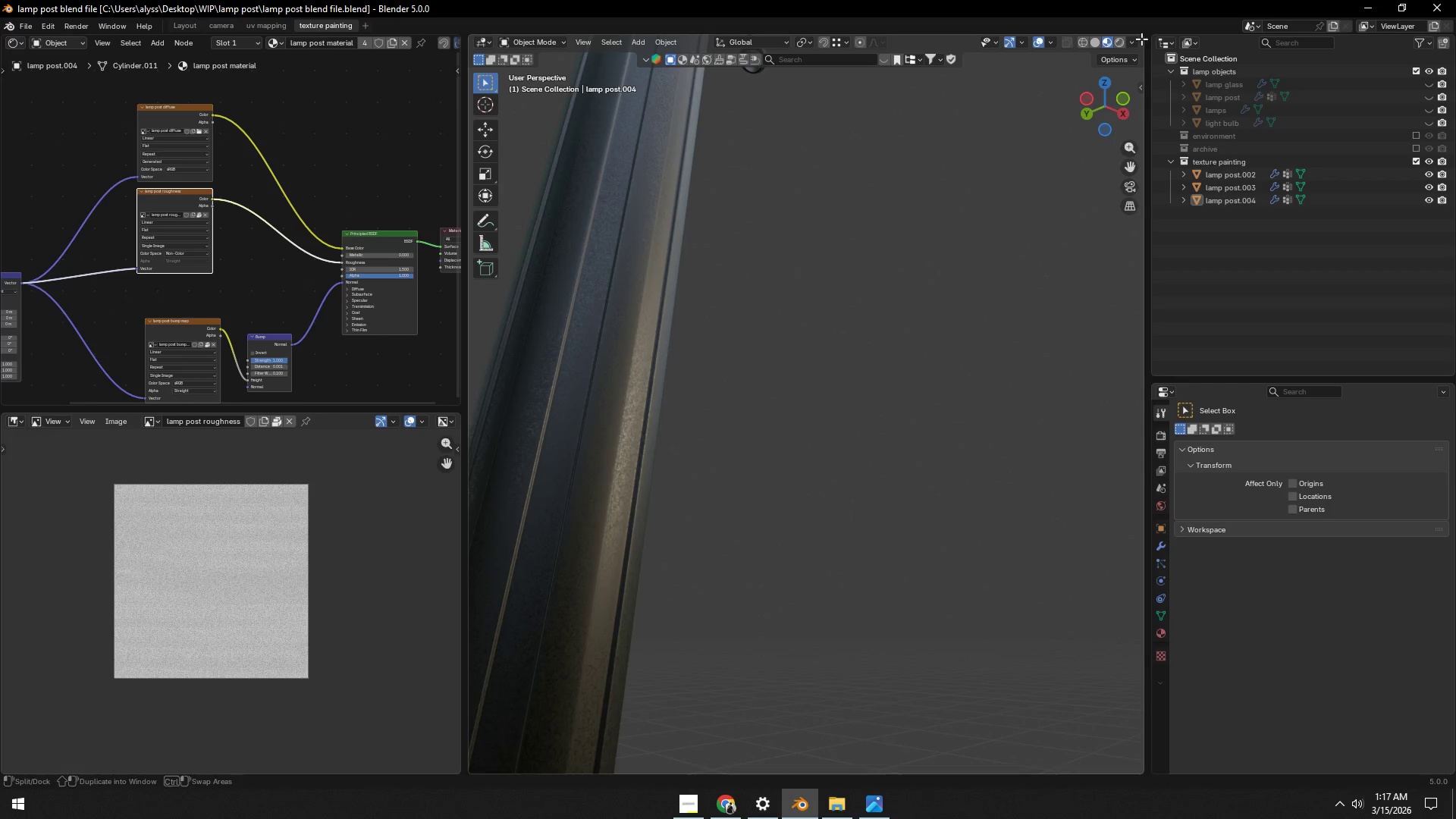 
left_click([1120, 45])
 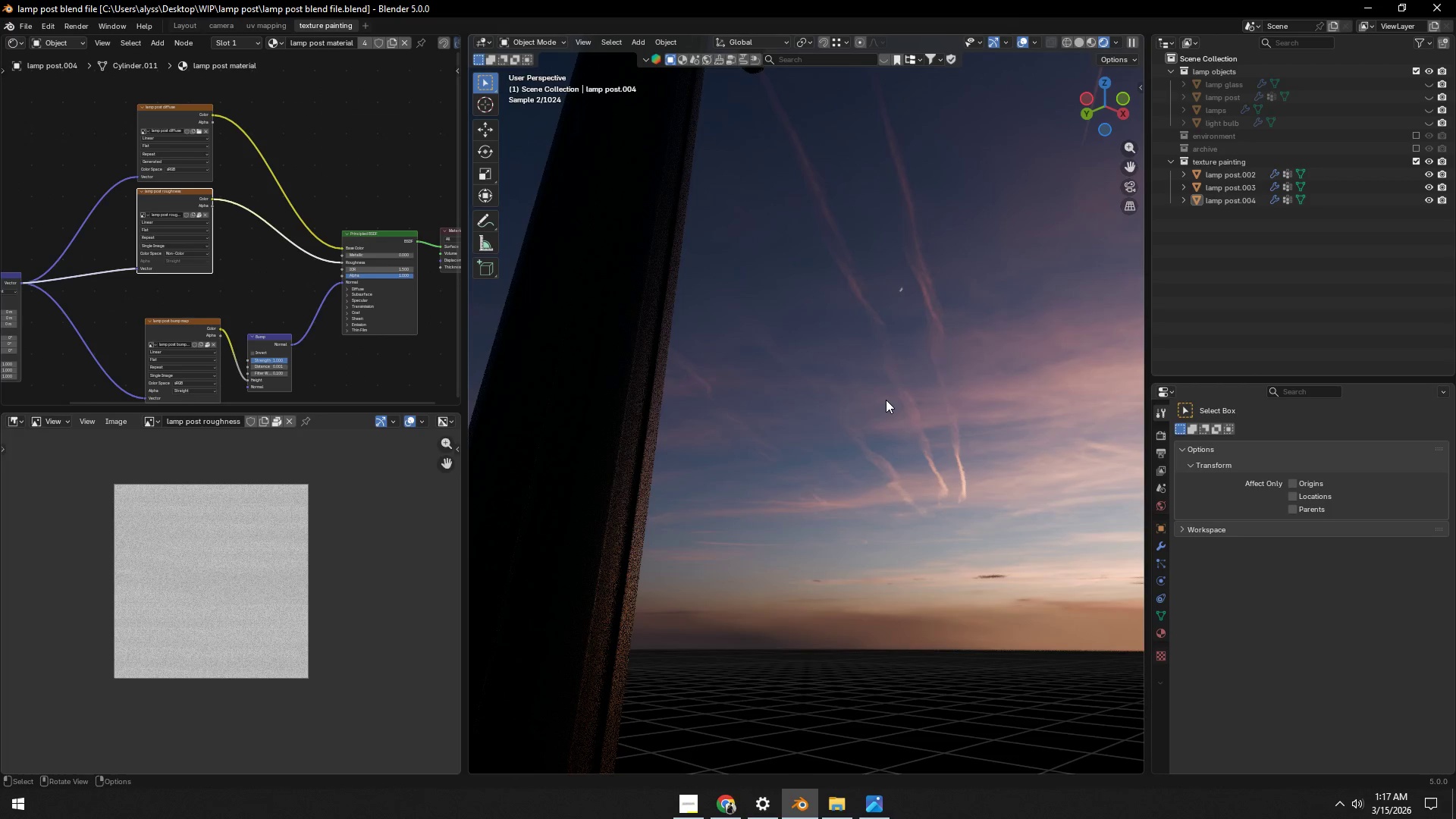 
scroll: coordinate [886, 400], scroll_direction: down, amount: 13.0
 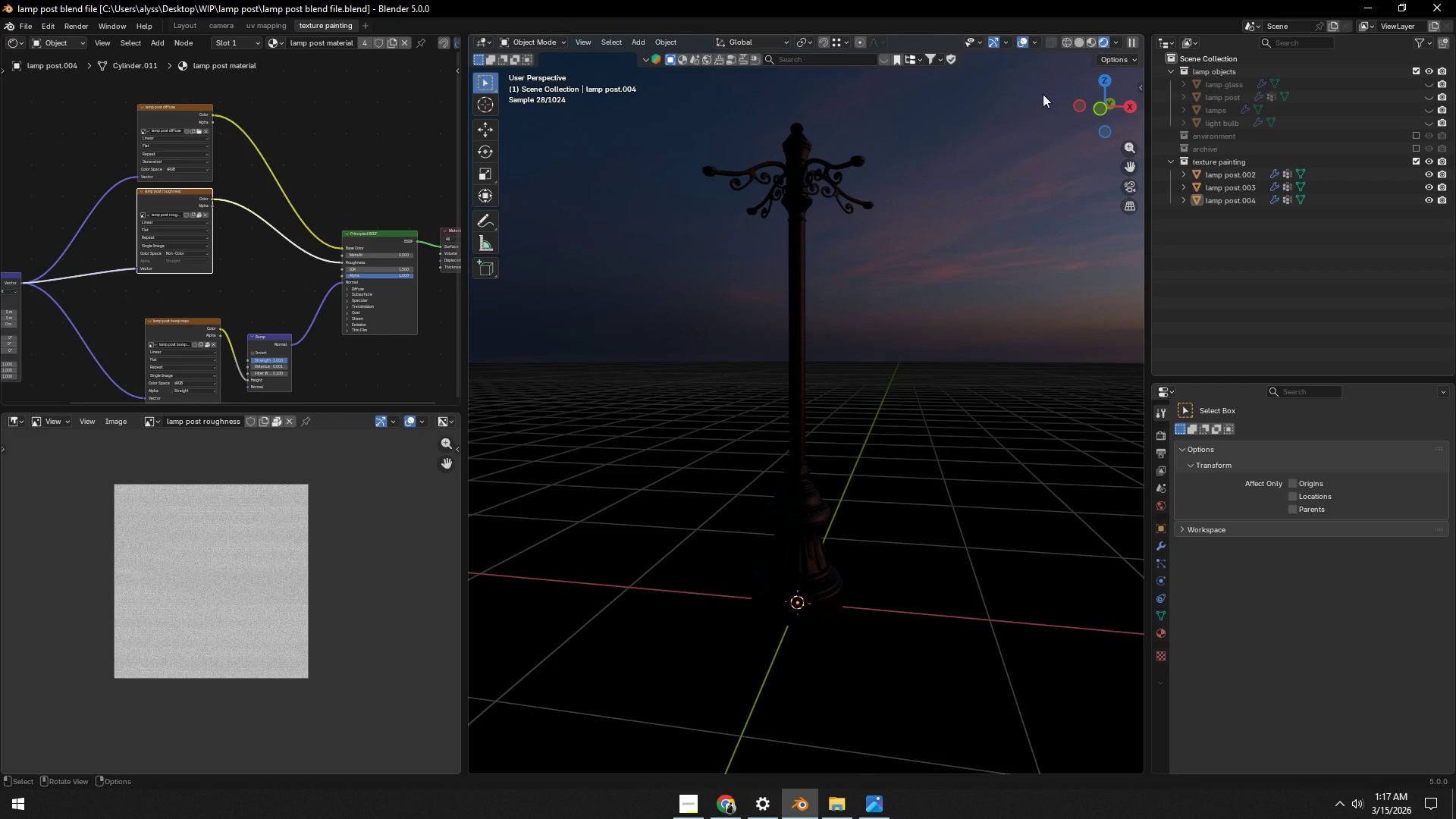 
wait(6.46)
 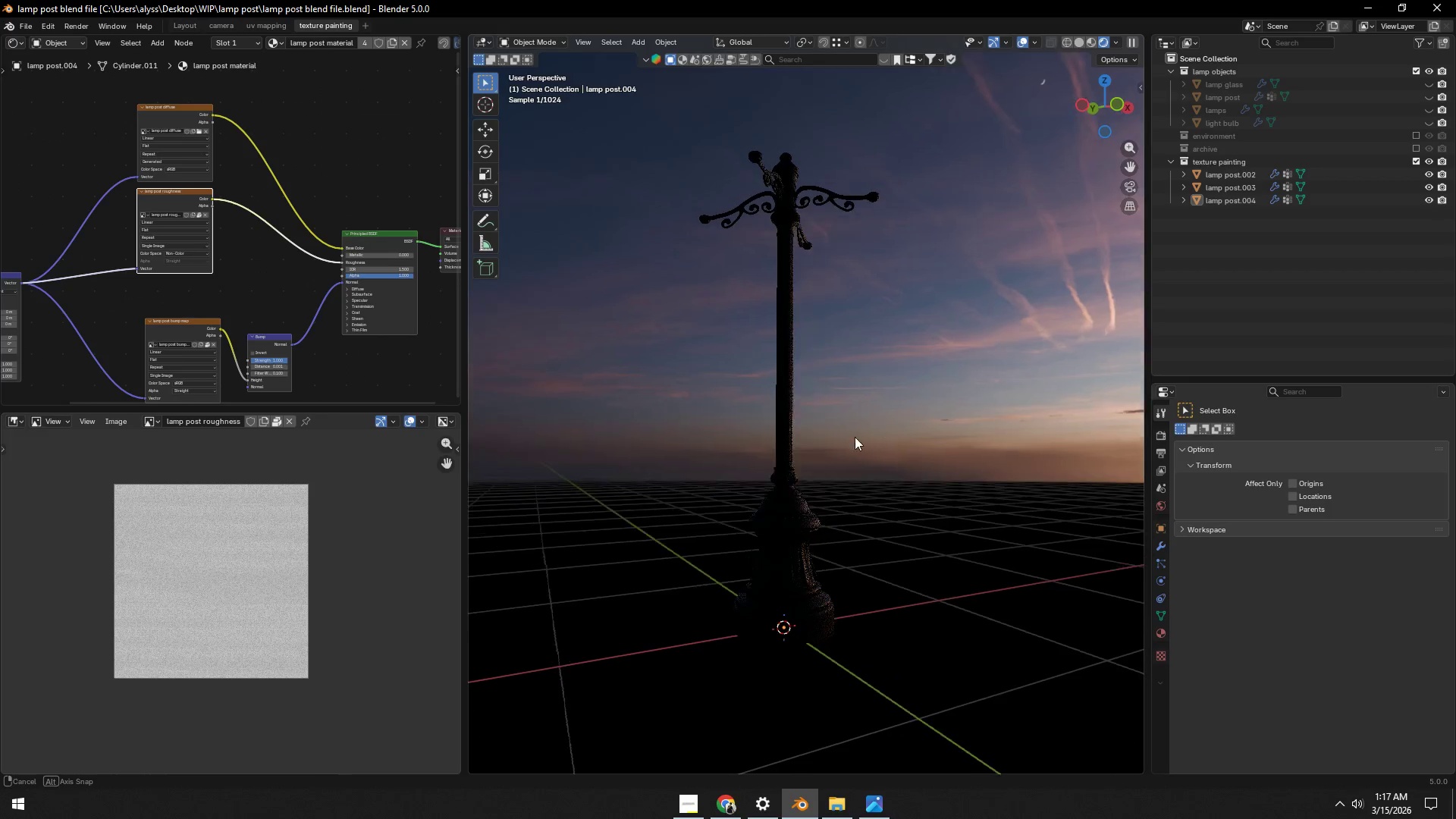 
left_click([1081, 41])
 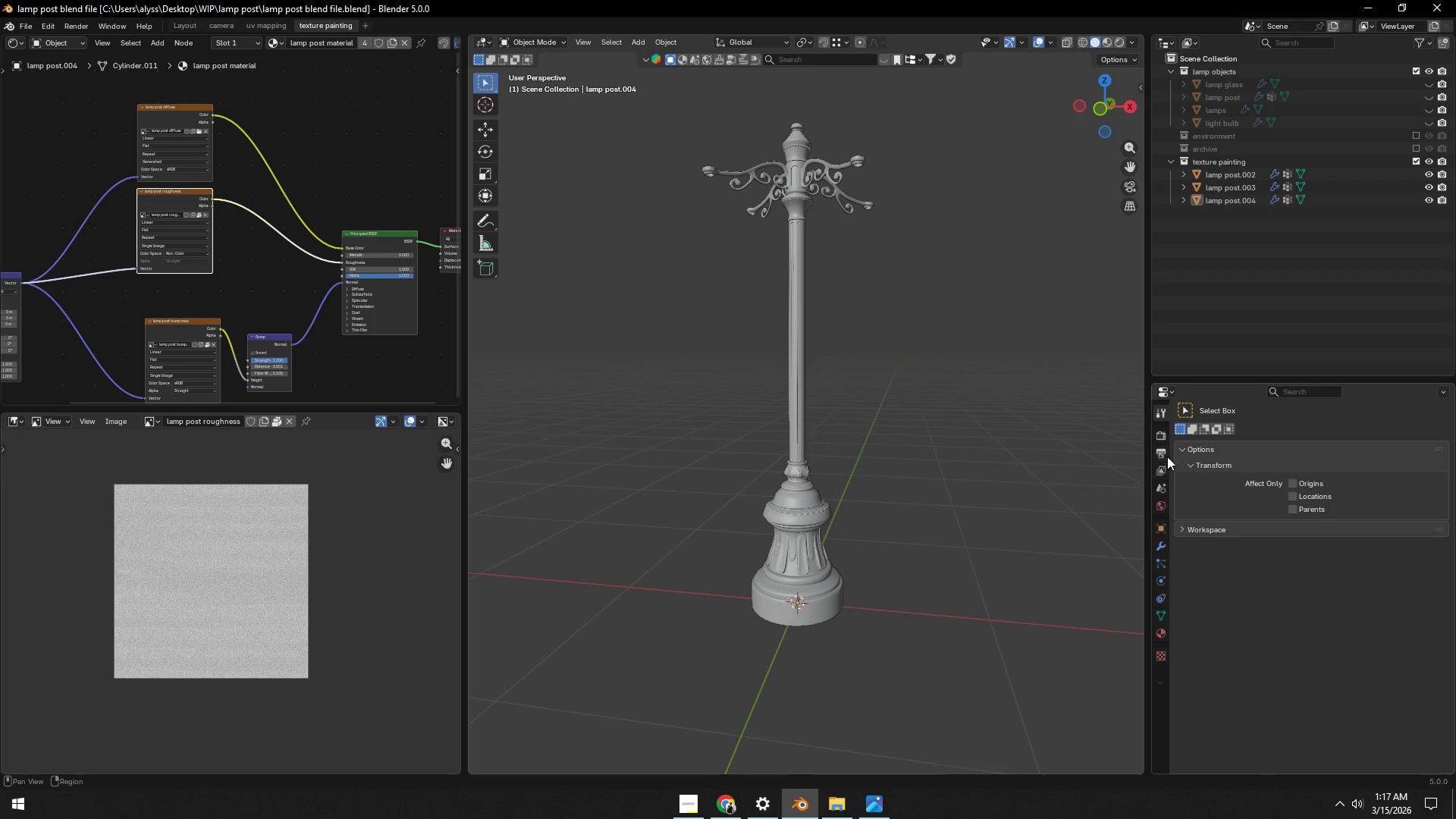 
left_click([1161, 504])
 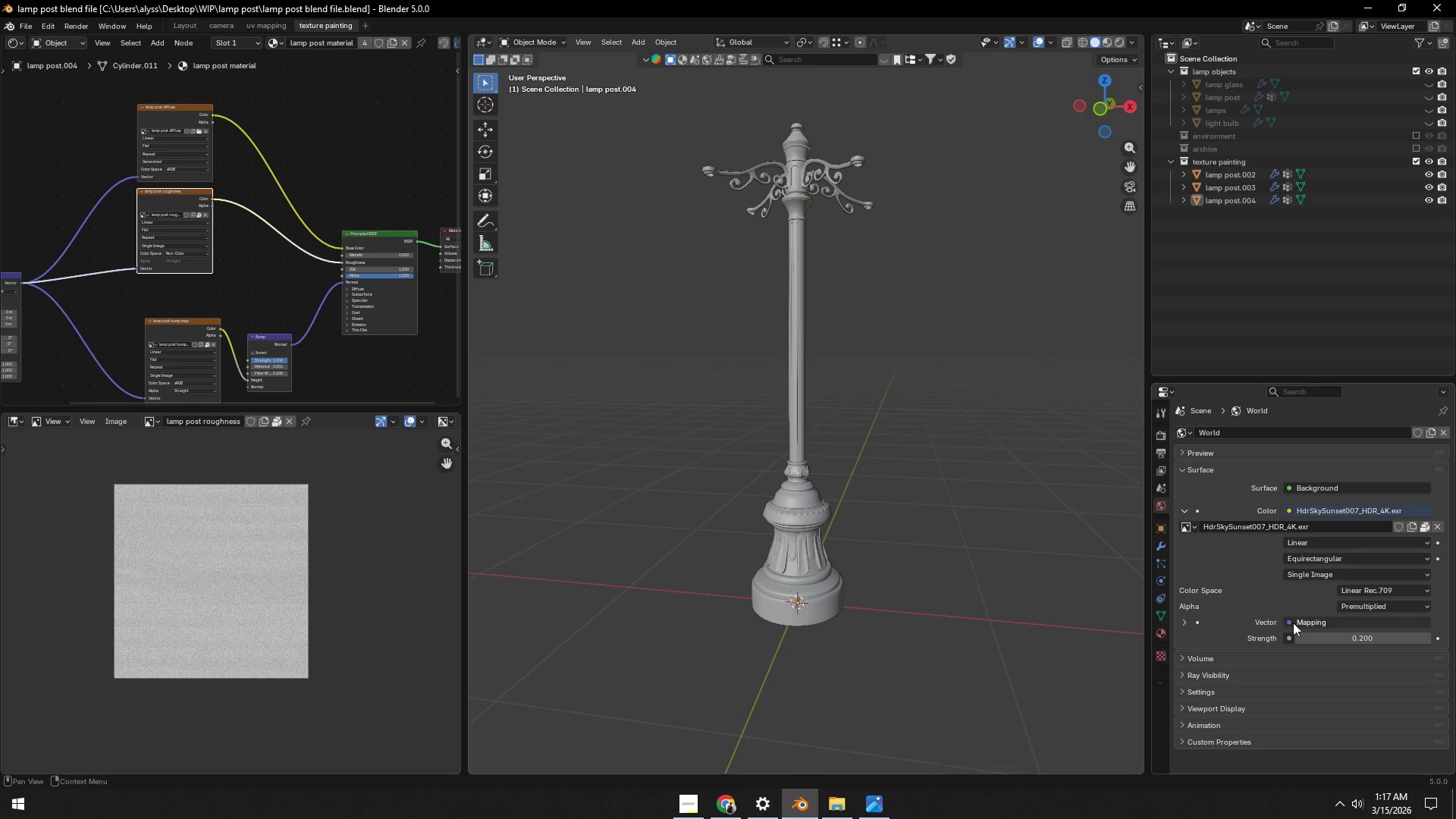 
left_click([1313, 636])
 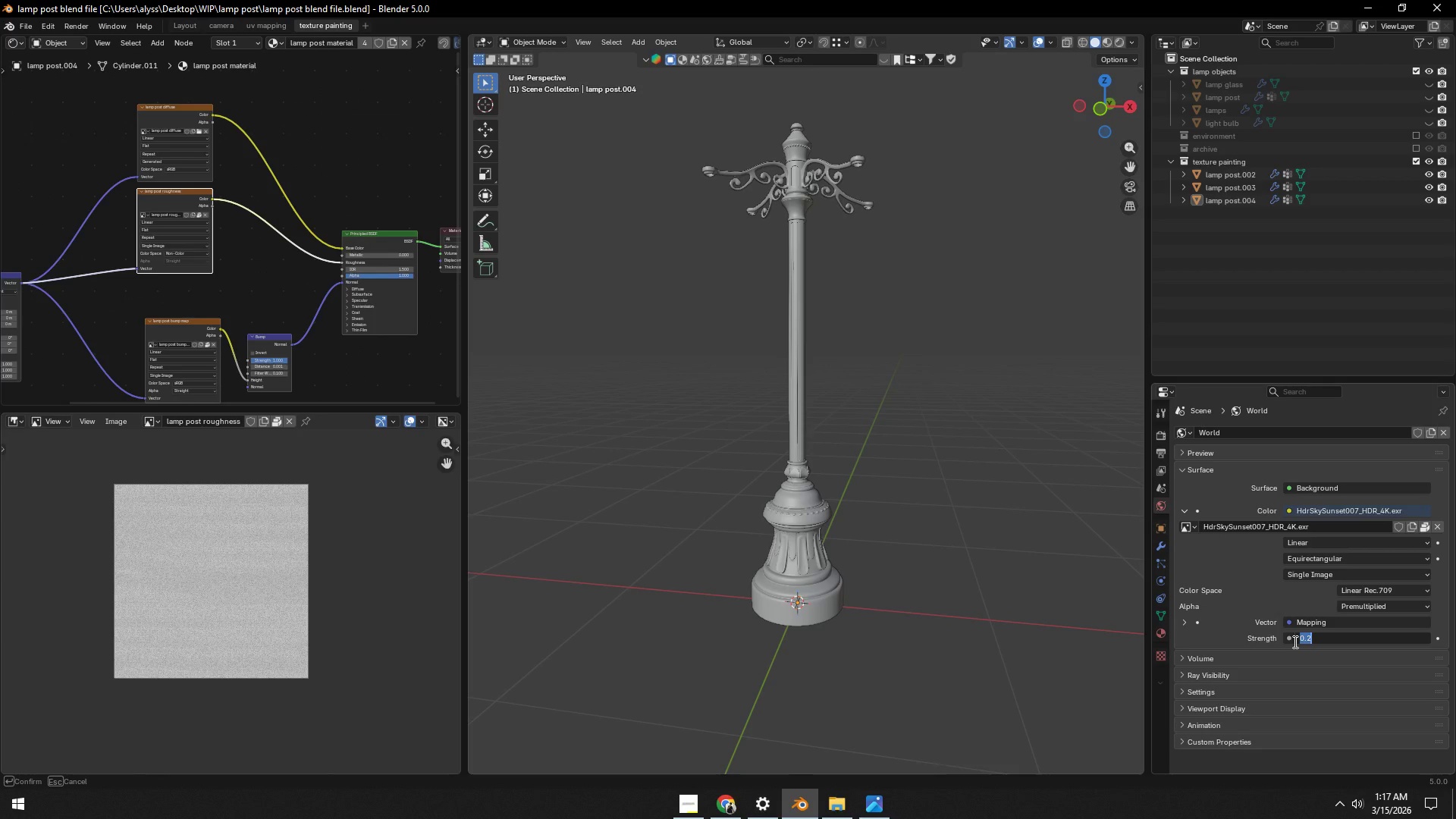 
key(Numpad1)
 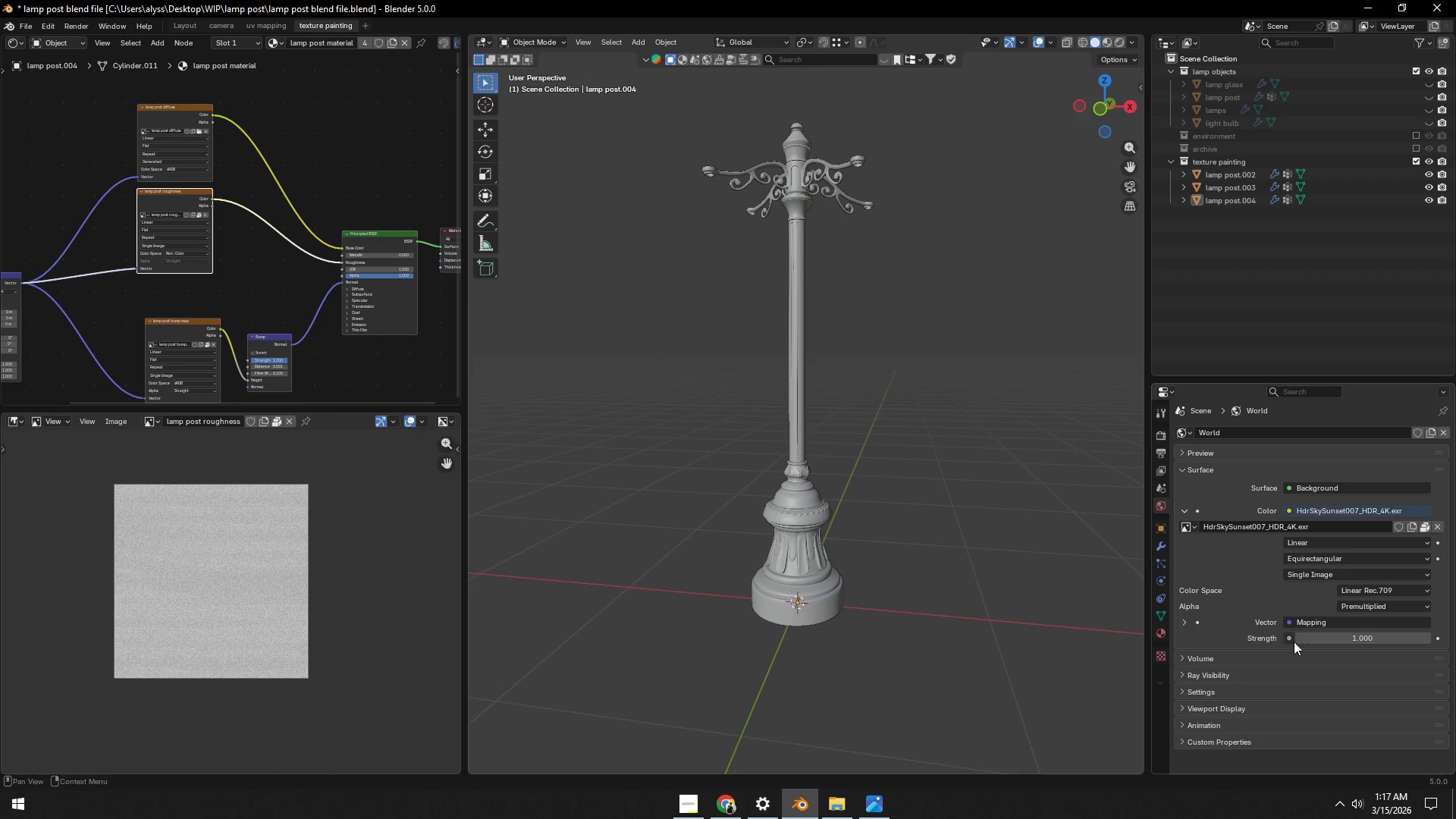 
key(NumpadEnter)
 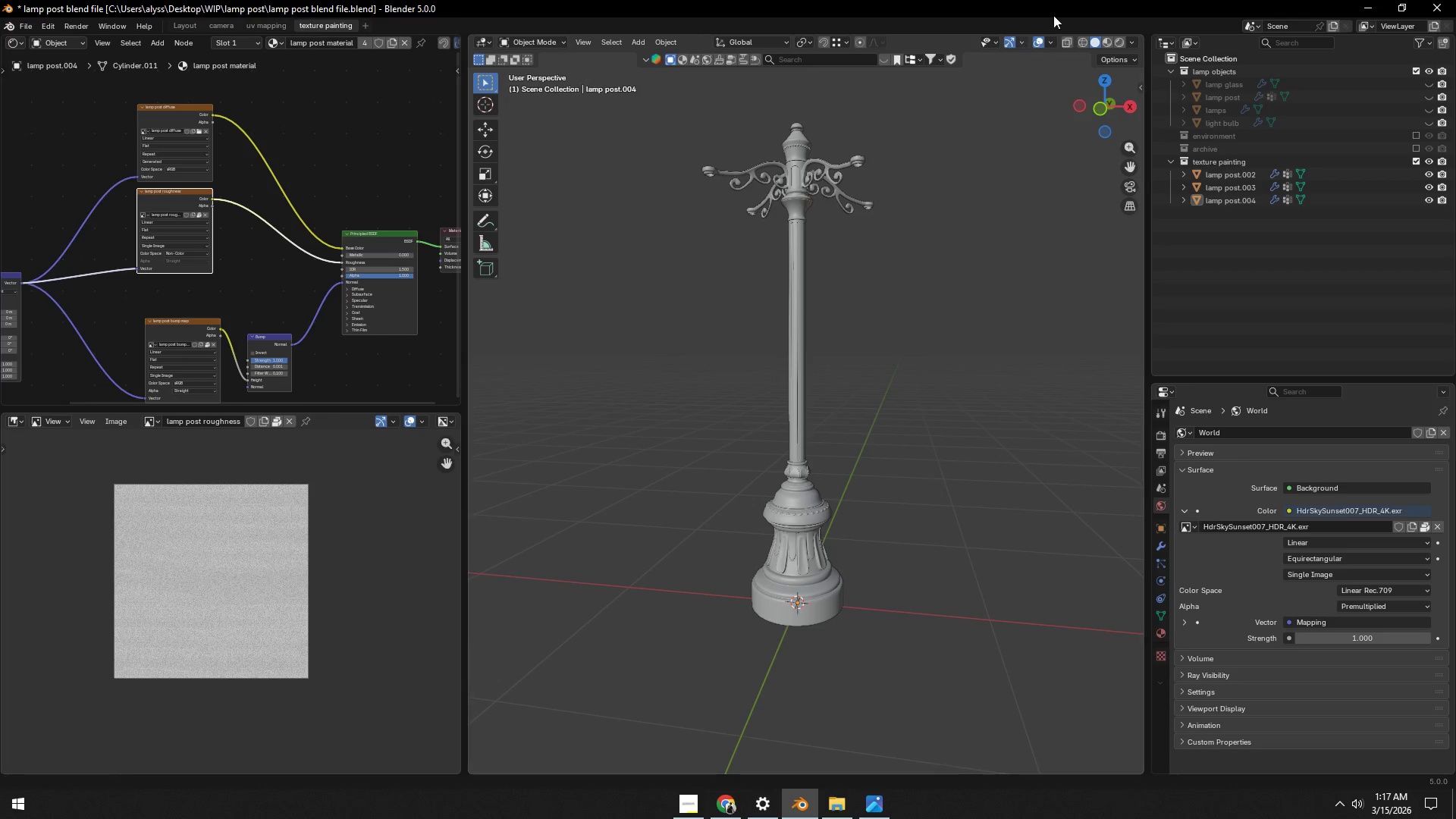 
left_click([1119, 42])
 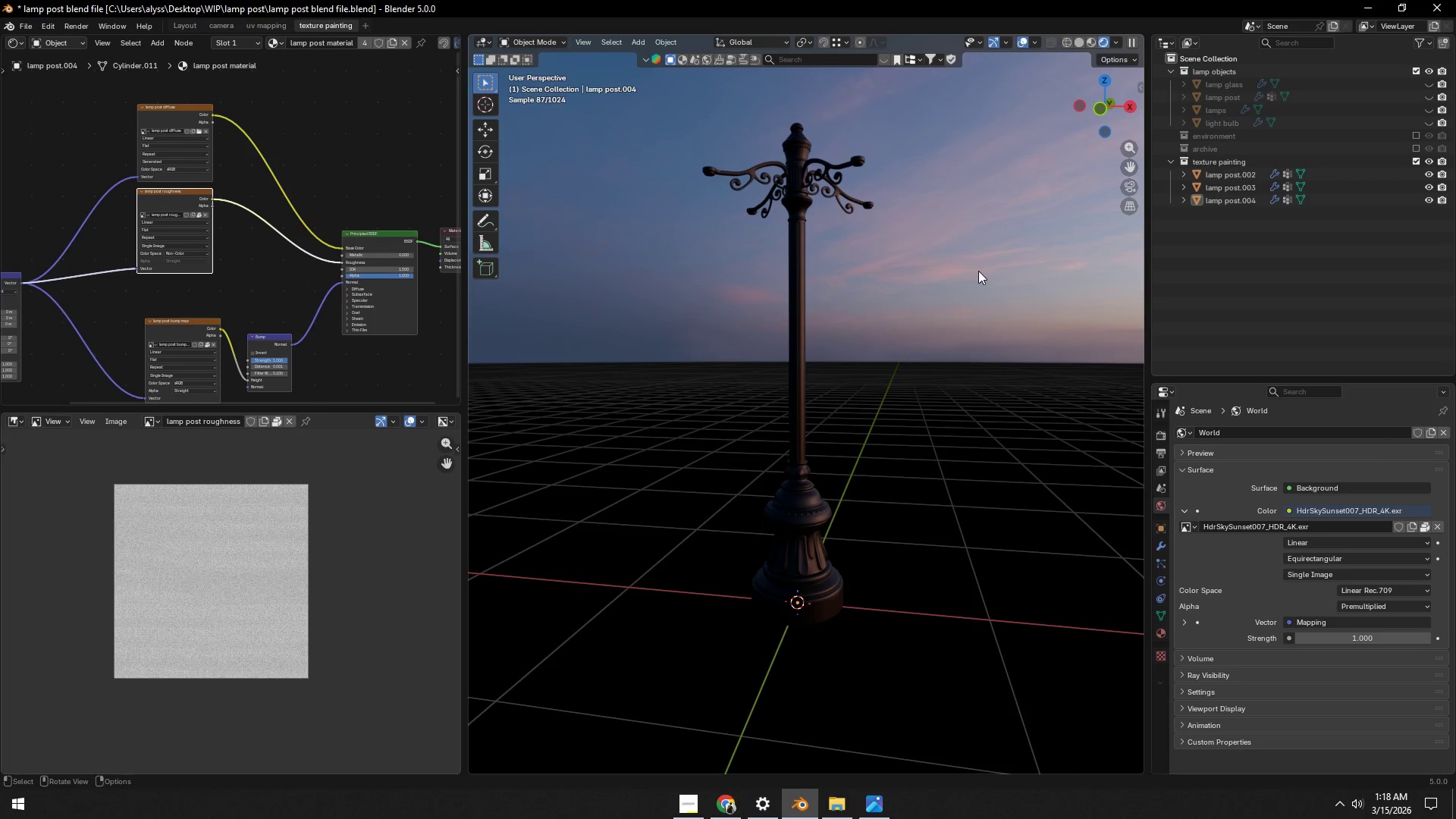 
wait(11.05)
 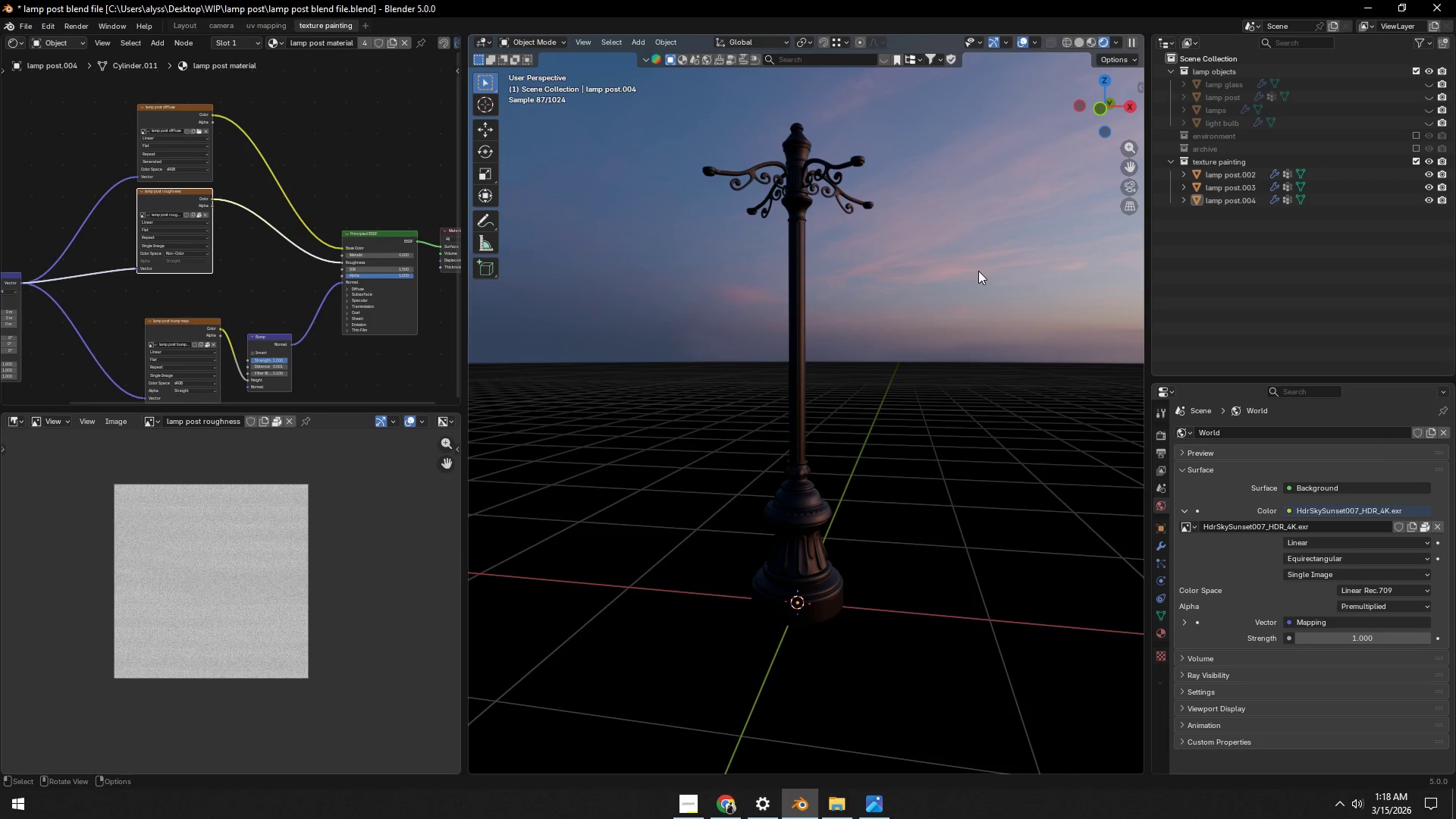 
left_click([1078, 45])
 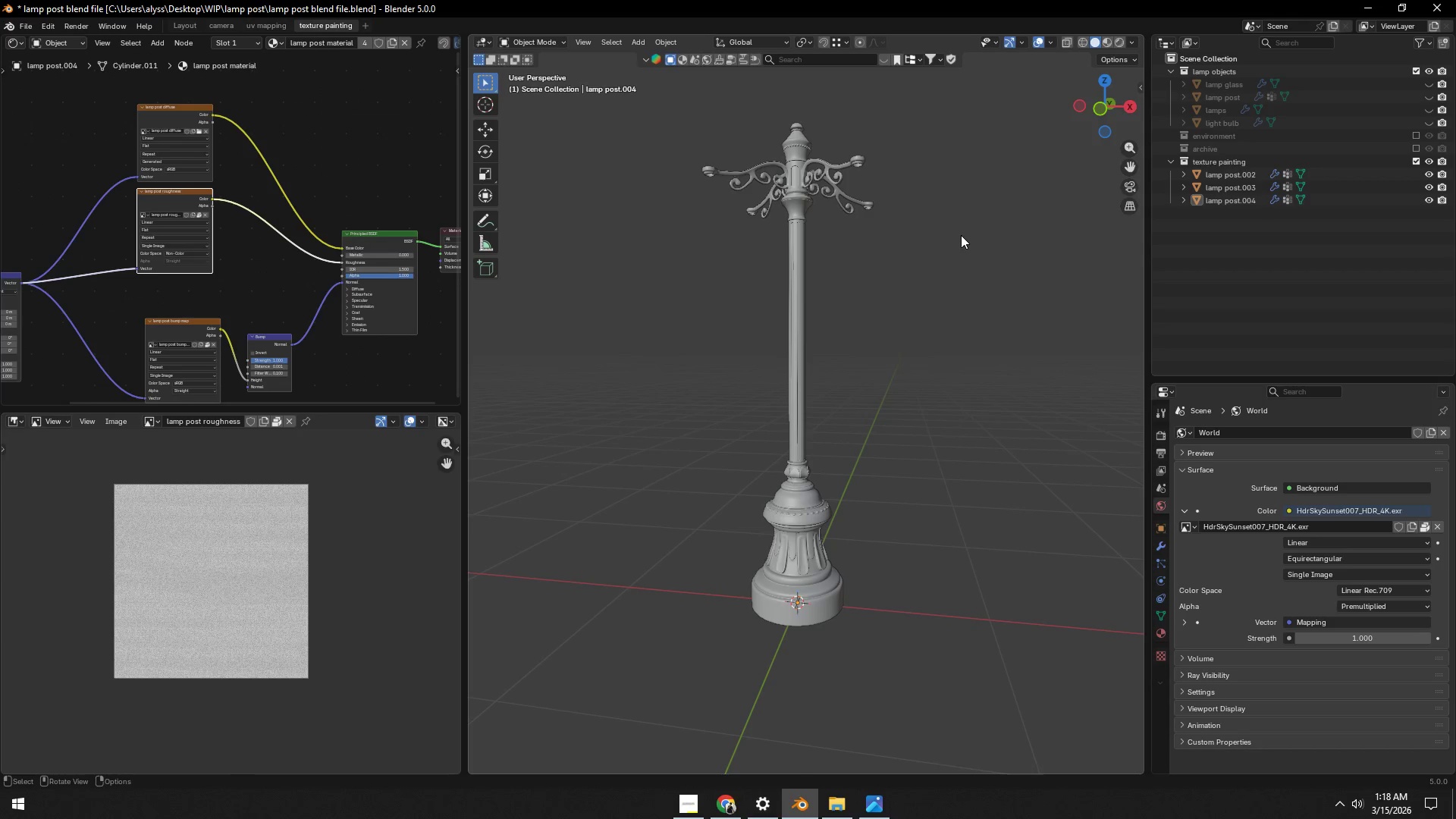 
key(Control+S)
 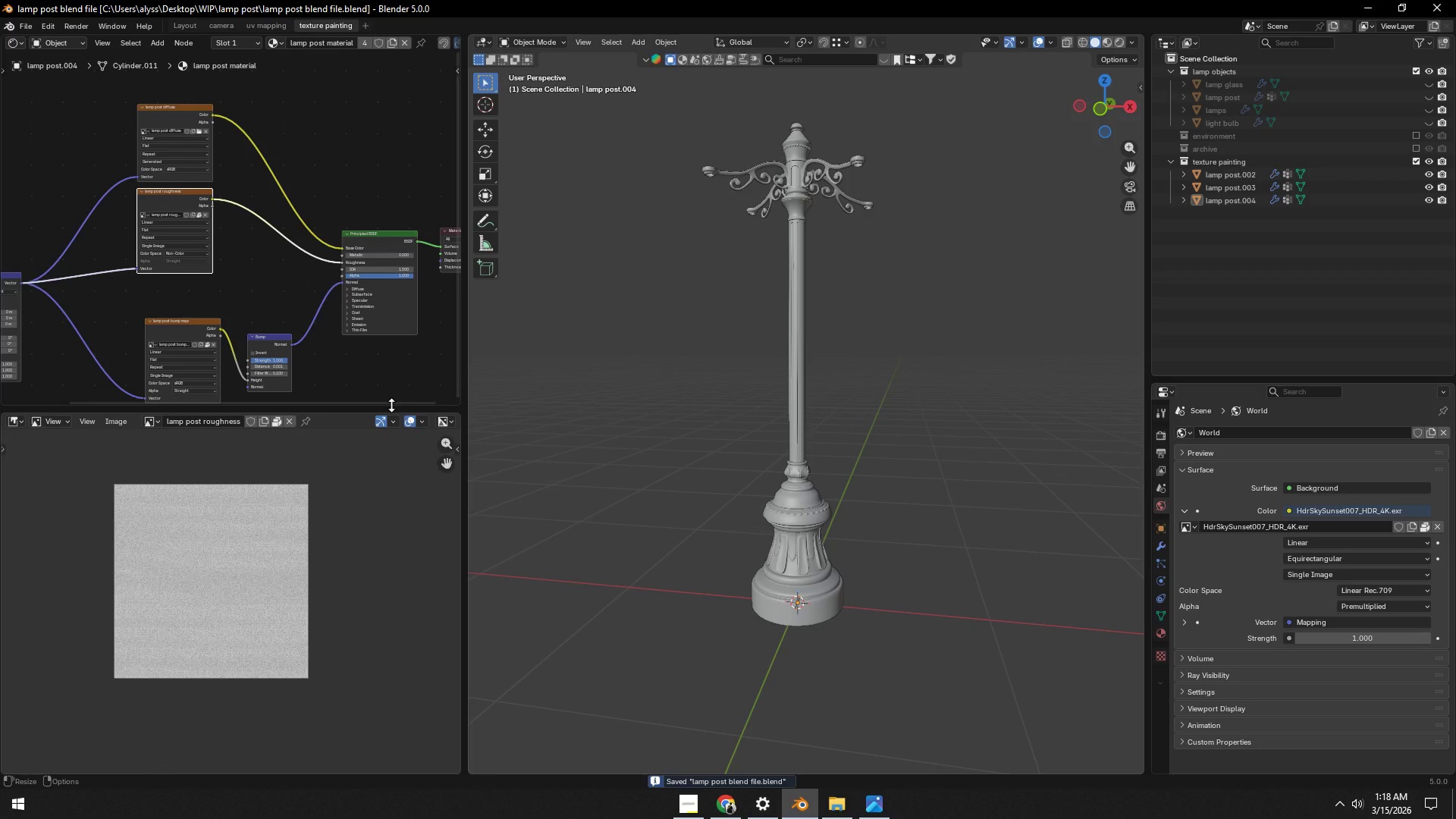 
left_click_drag(start_coordinate=[391, 405], to_coordinate=[403, 664])
 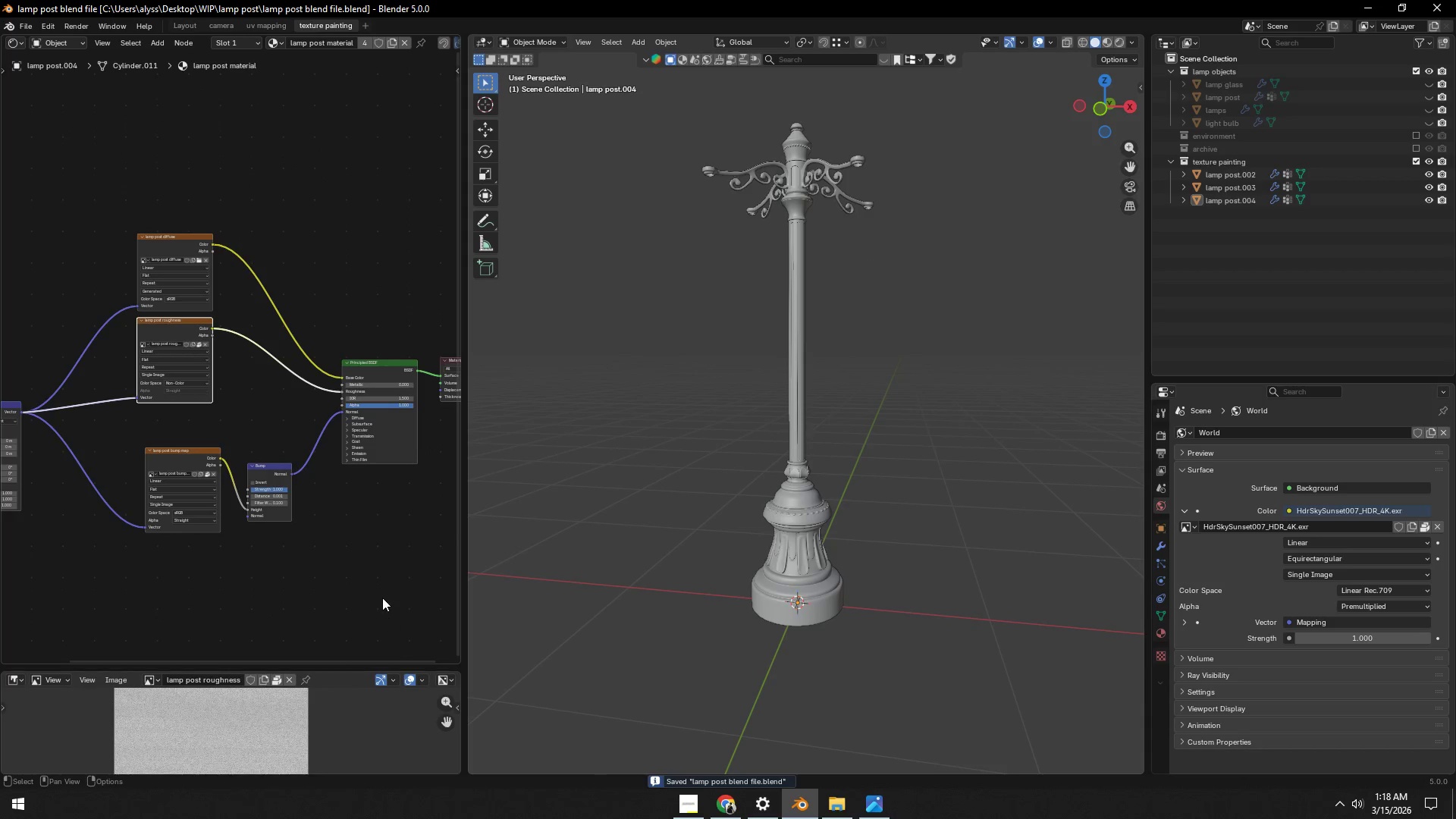 
left_click([380, 587])
 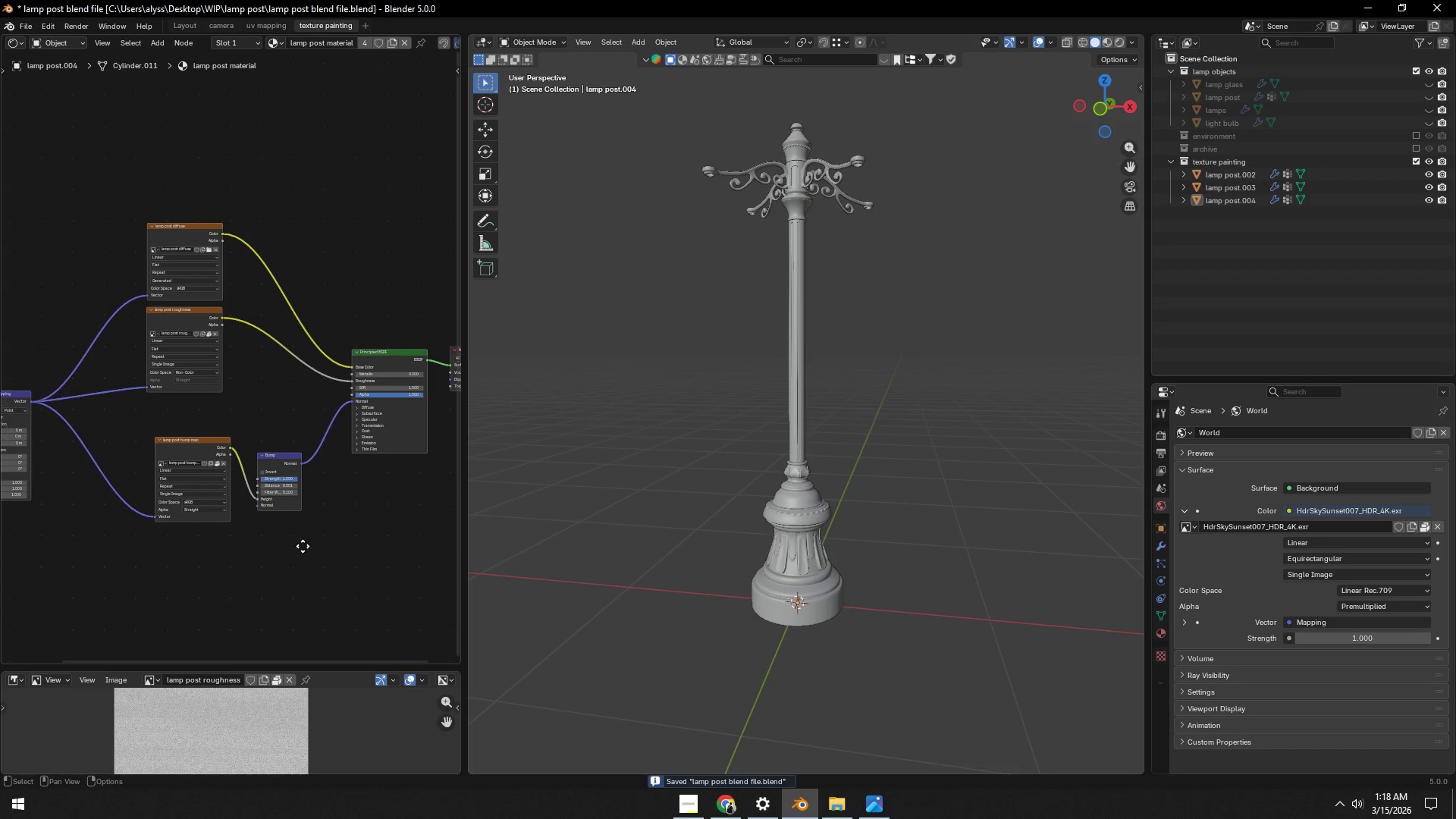 
scroll: coordinate [378, 504], scroll_direction: down, amount: 3.0
 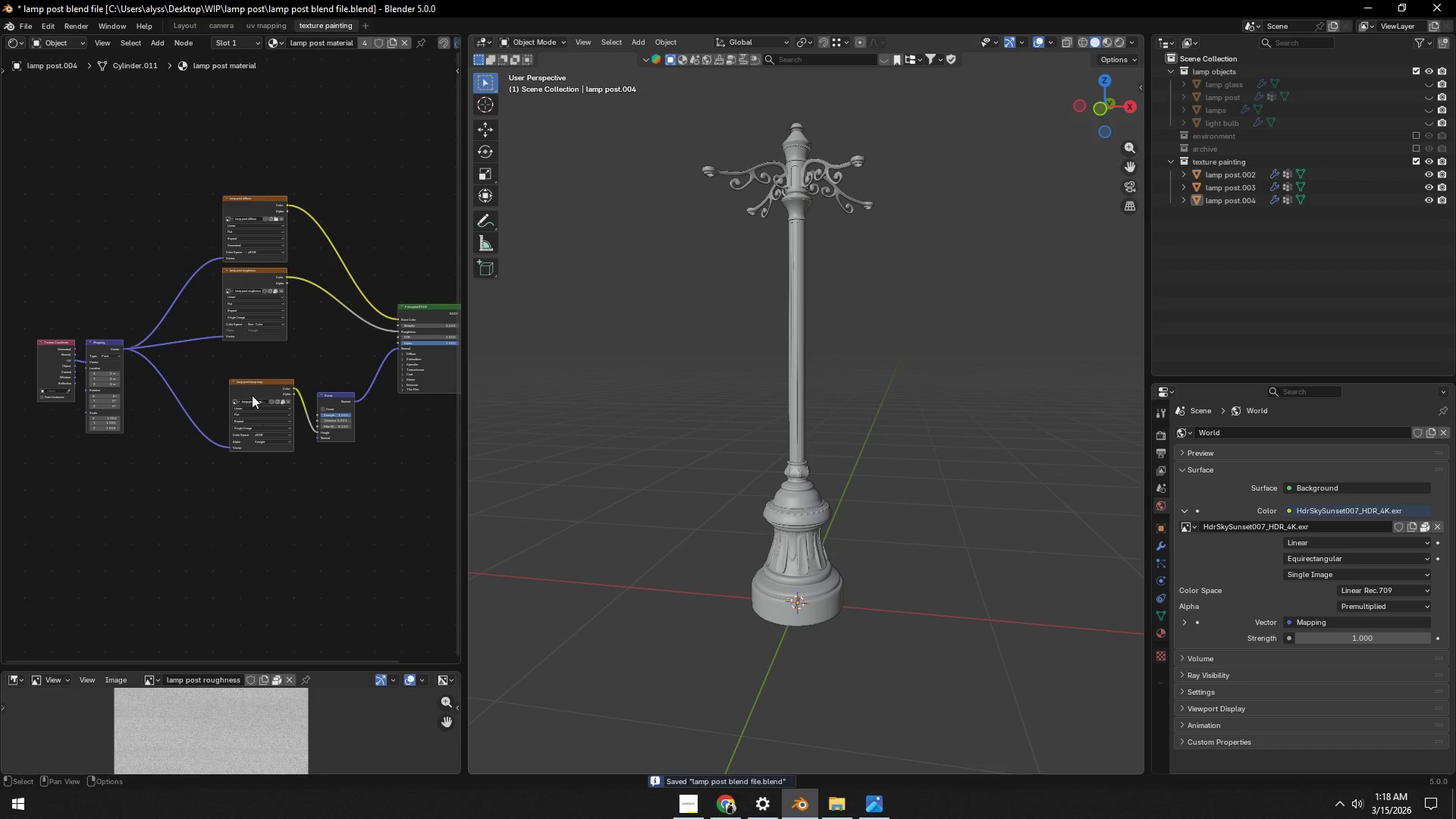 
left_click_drag(start_coordinate=[256, 384], to_coordinate=[238, 448])
 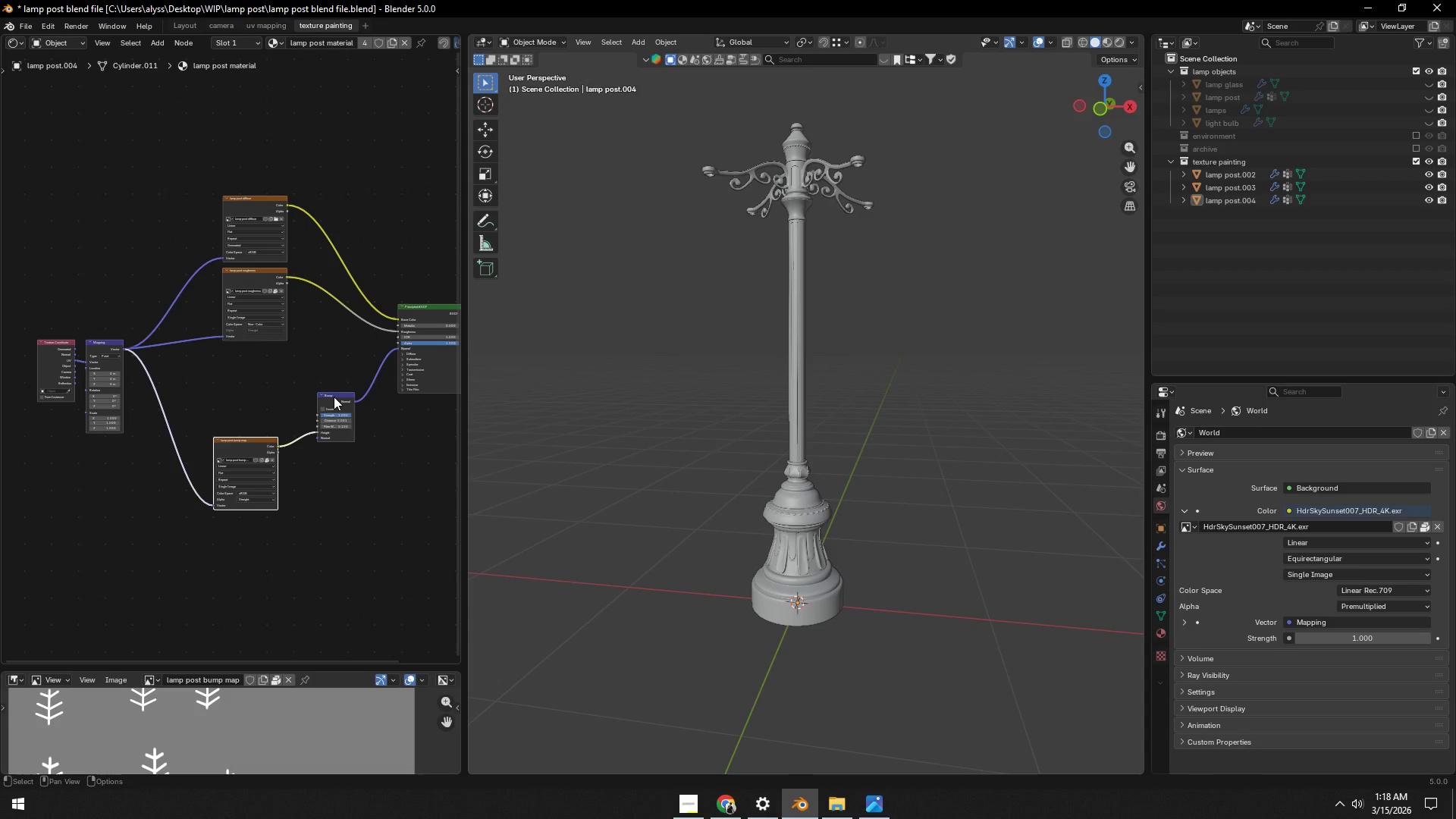 
left_click_drag(start_coordinate=[334, 397], to_coordinate=[334, 446])
 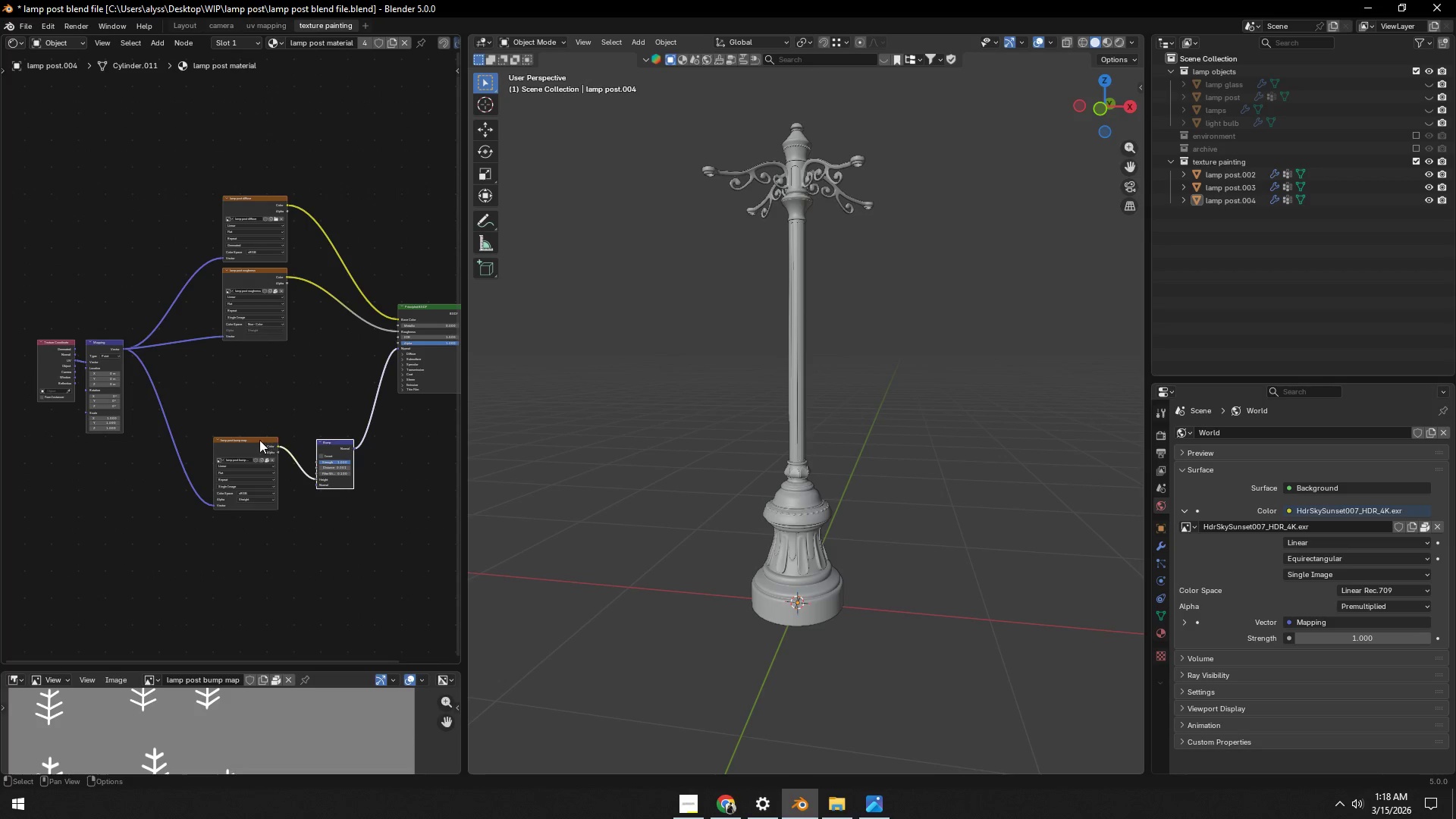 
left_click_drag(start_coordinate=[259, 441], to_coordinate=[268, 475])
 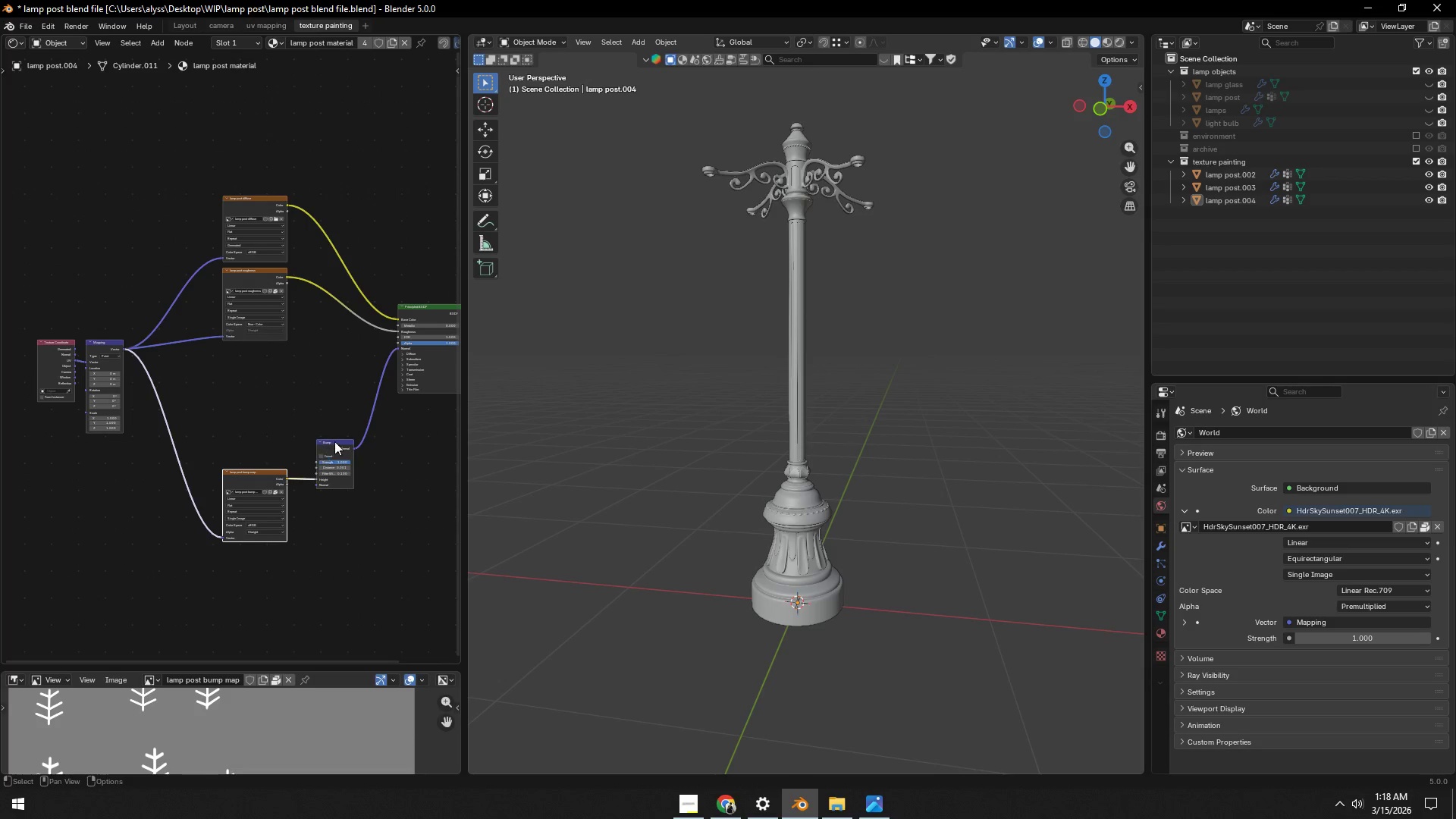 
left_click_drag(start_coordinate=[335, 441], to_coordinate=[336, 465])
 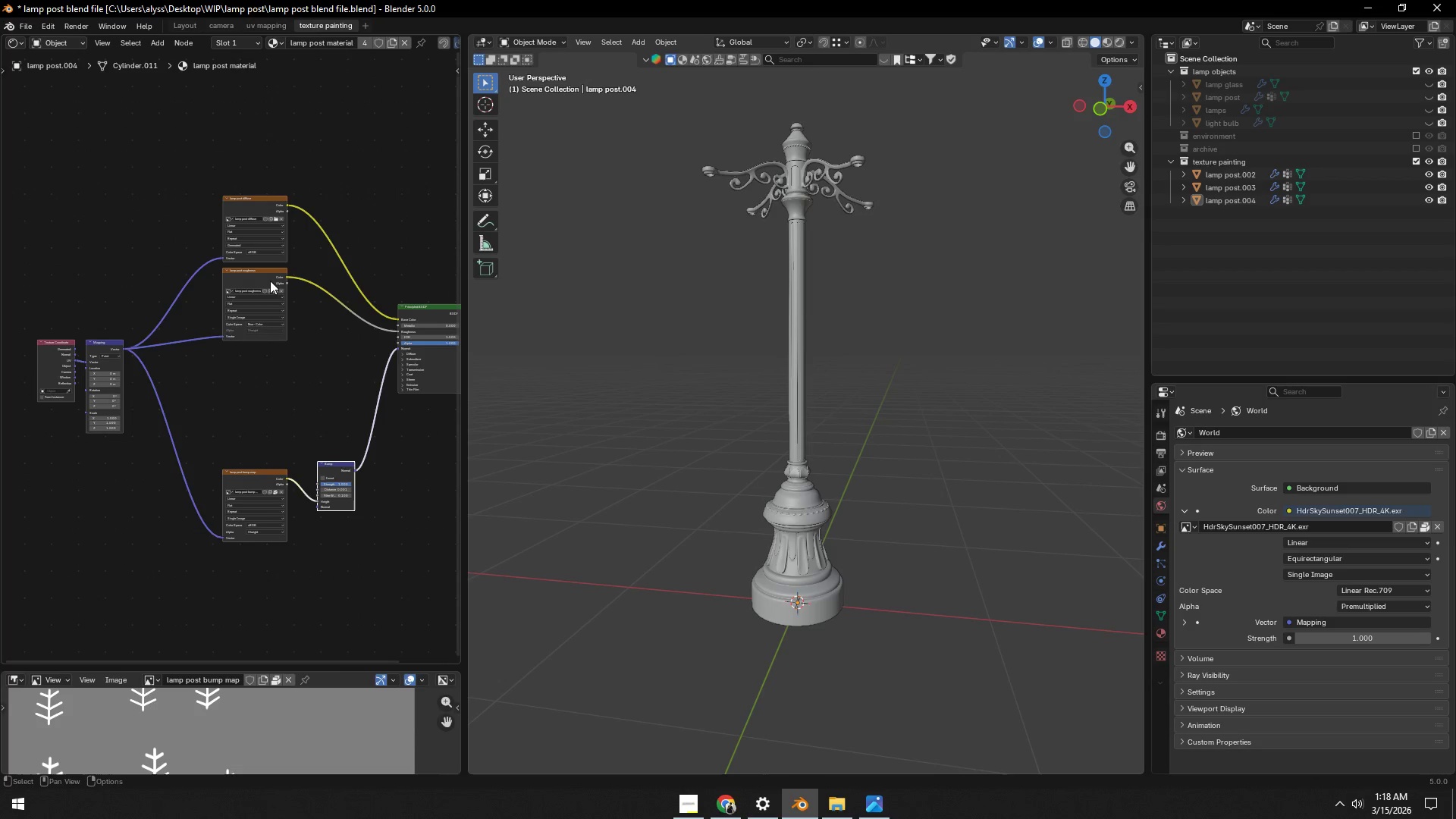 
left_click_drag(start_coordinate=[266, 271], to_coordinate=[259, 376])
 